 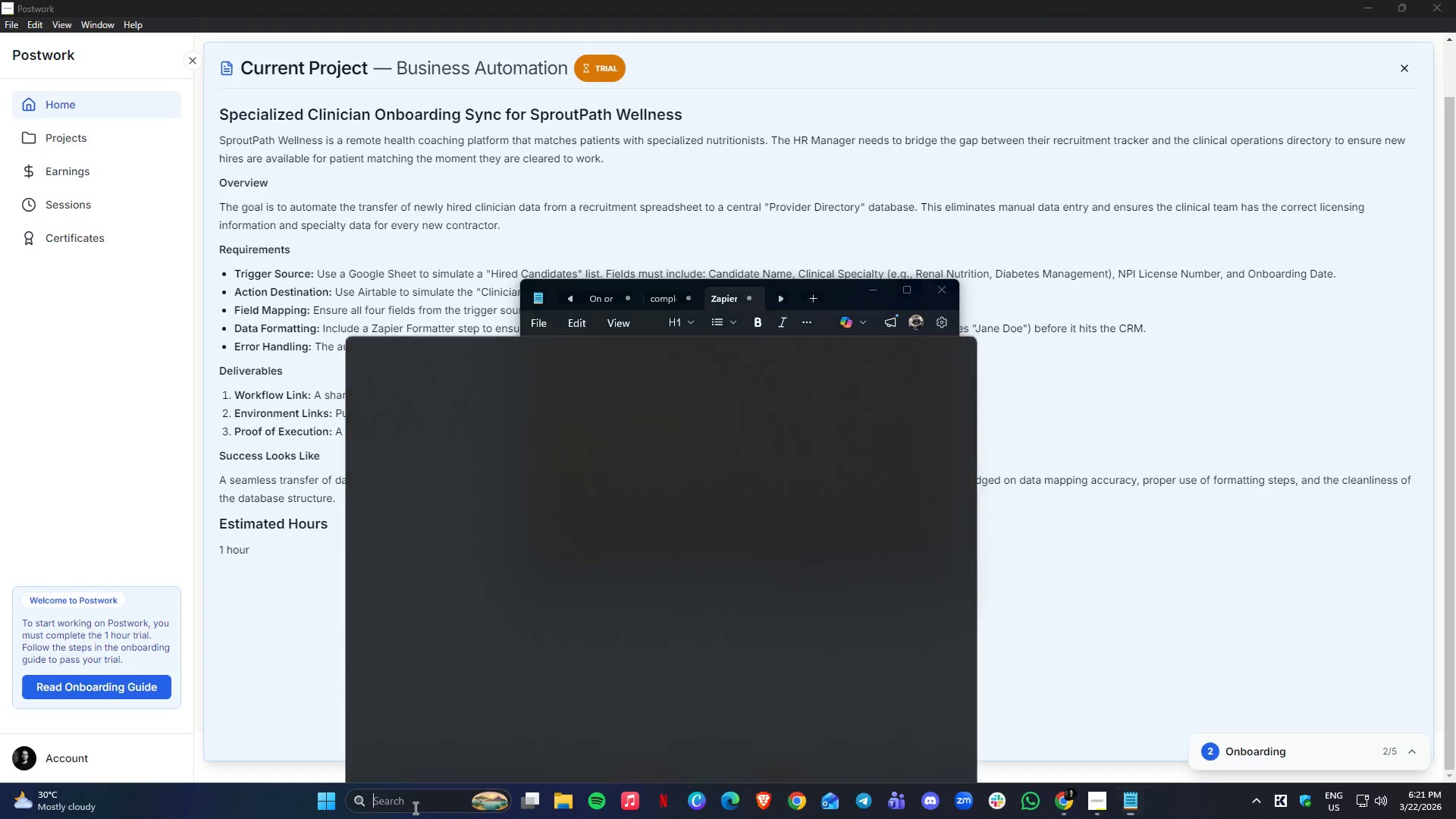 
type(word)
 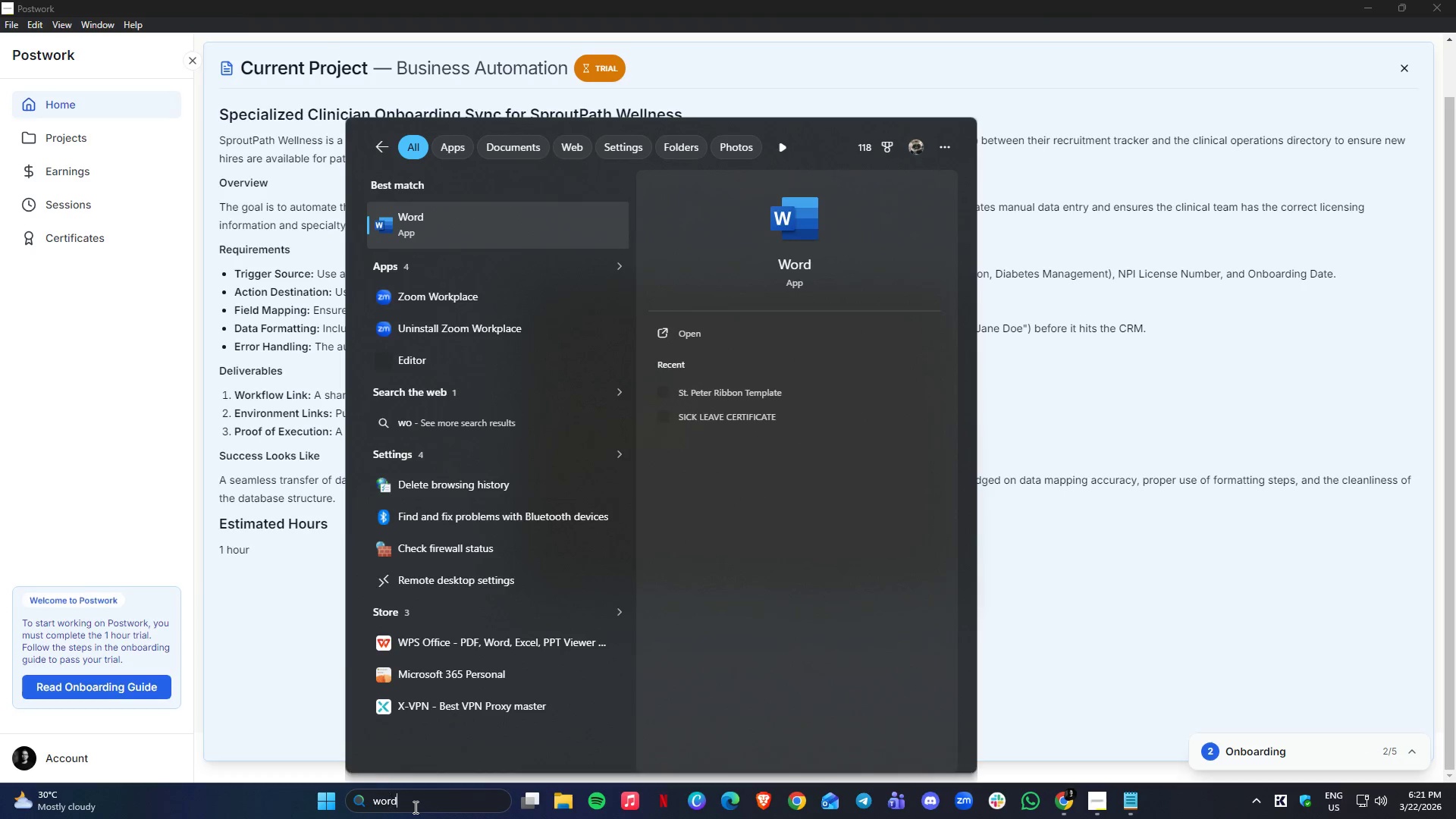 
key(Enter)
 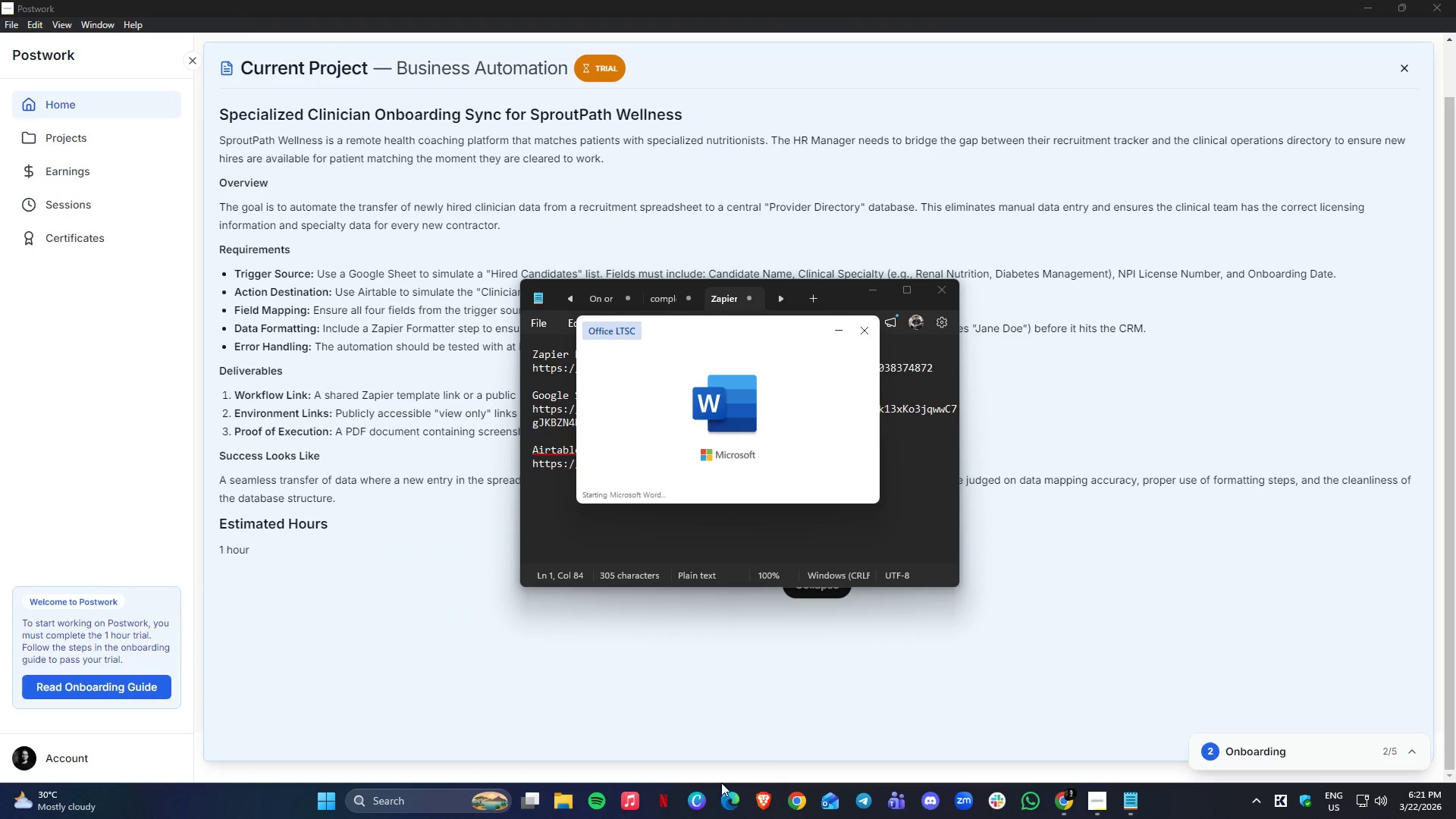 
left_click([571, 811])
 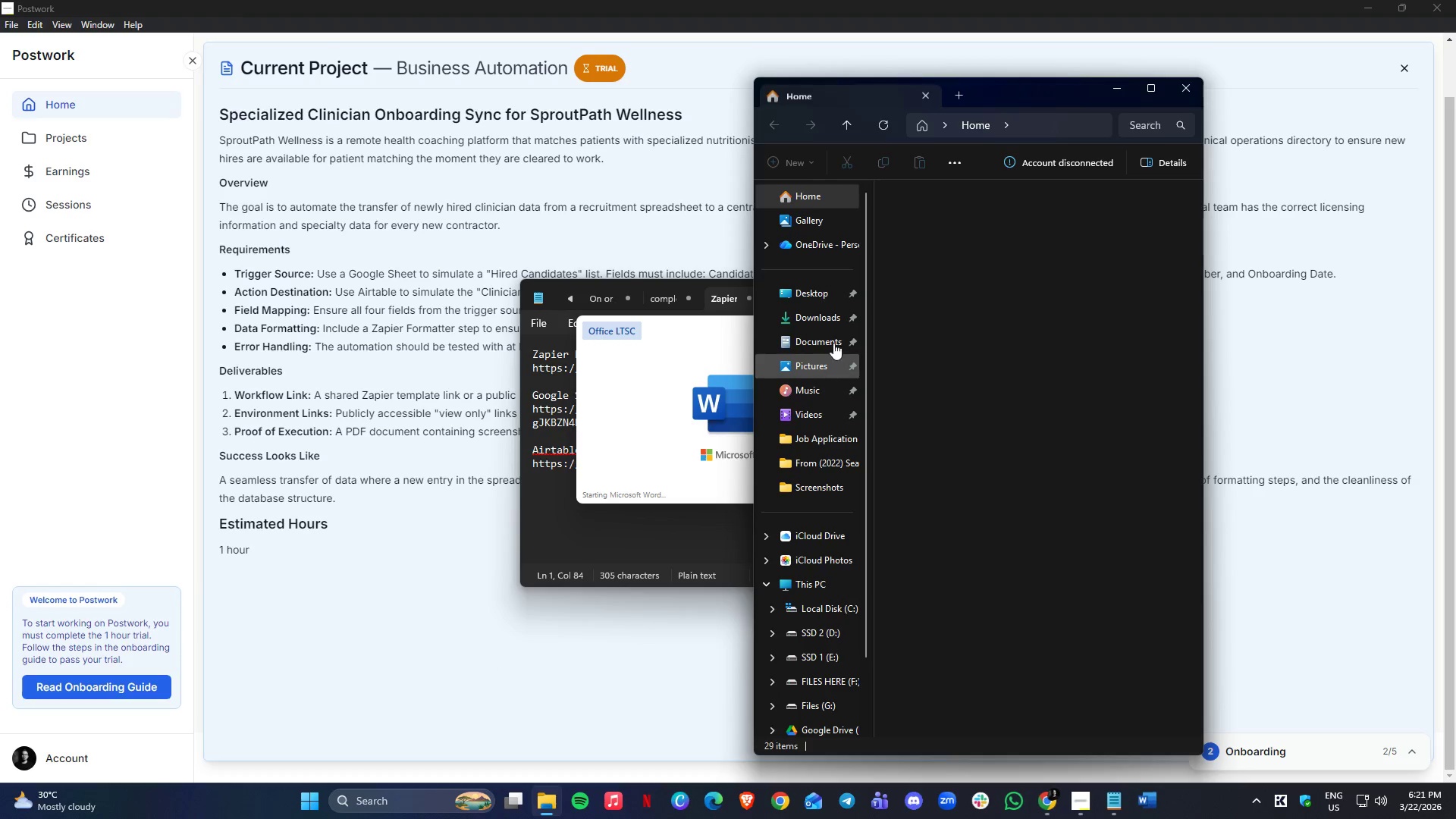 
double_click([818, 369])
 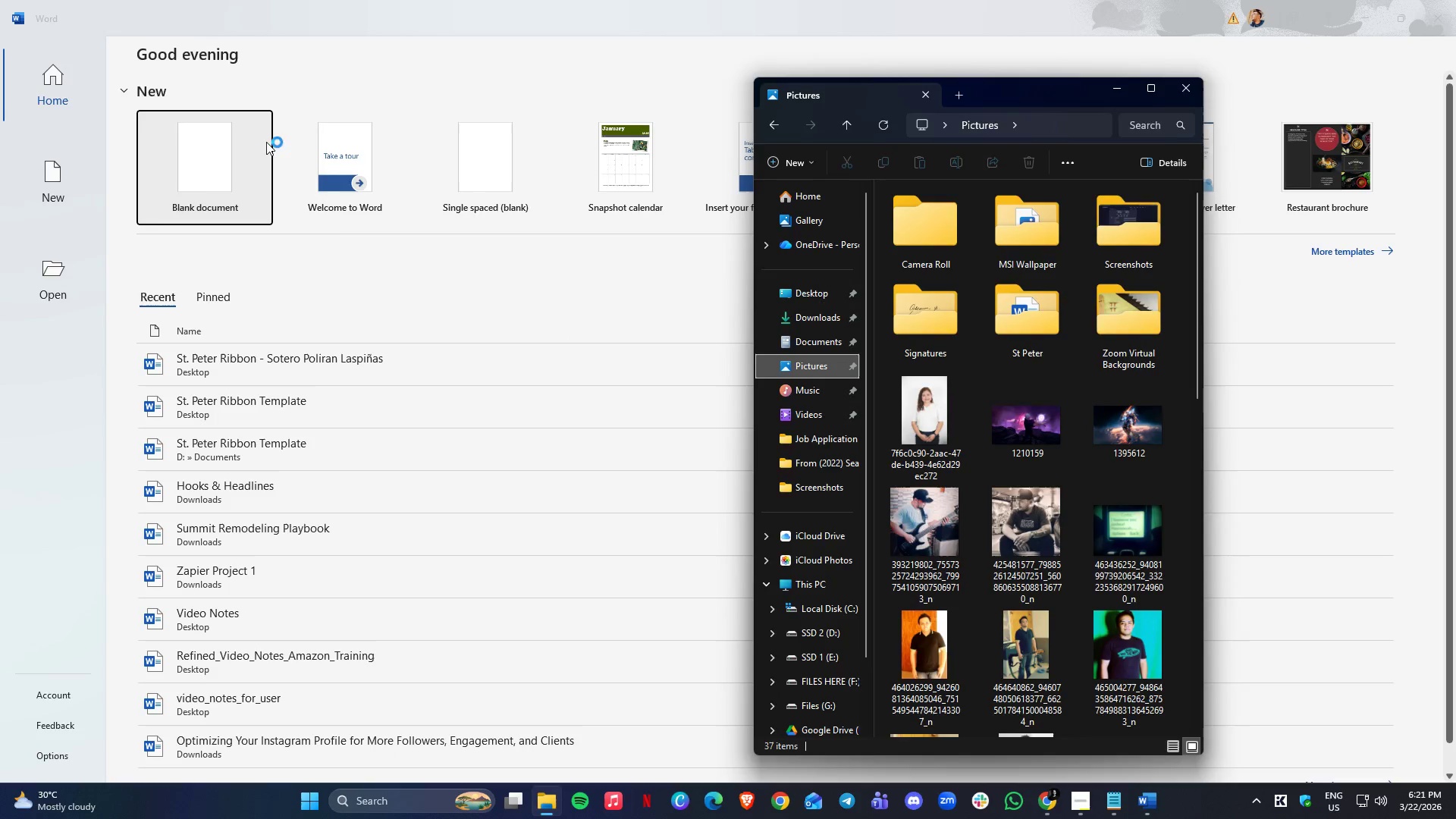 
double_click([249, 143])
 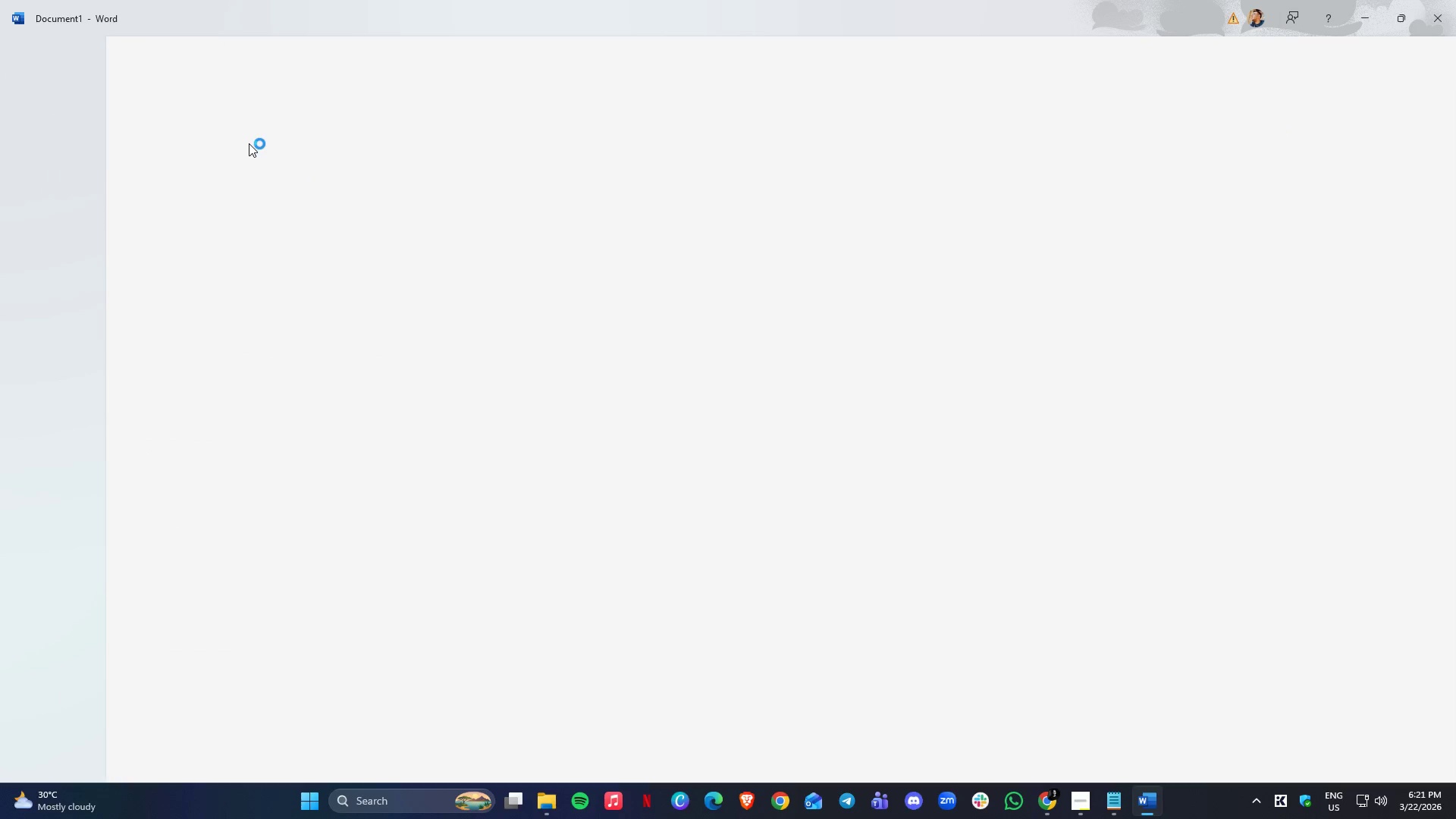 
key(Alt+AltLeft)
 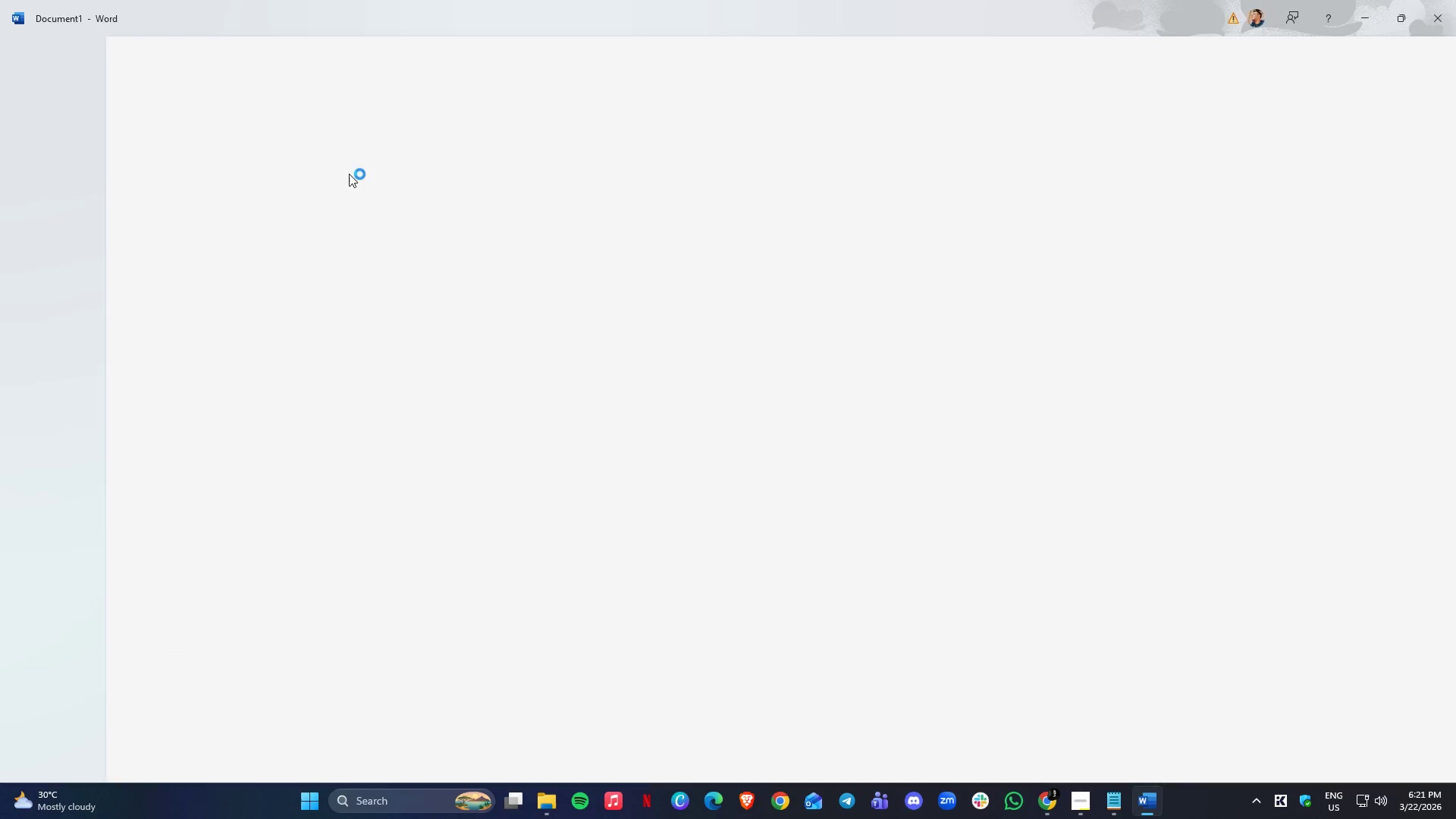 
key(Tab)
 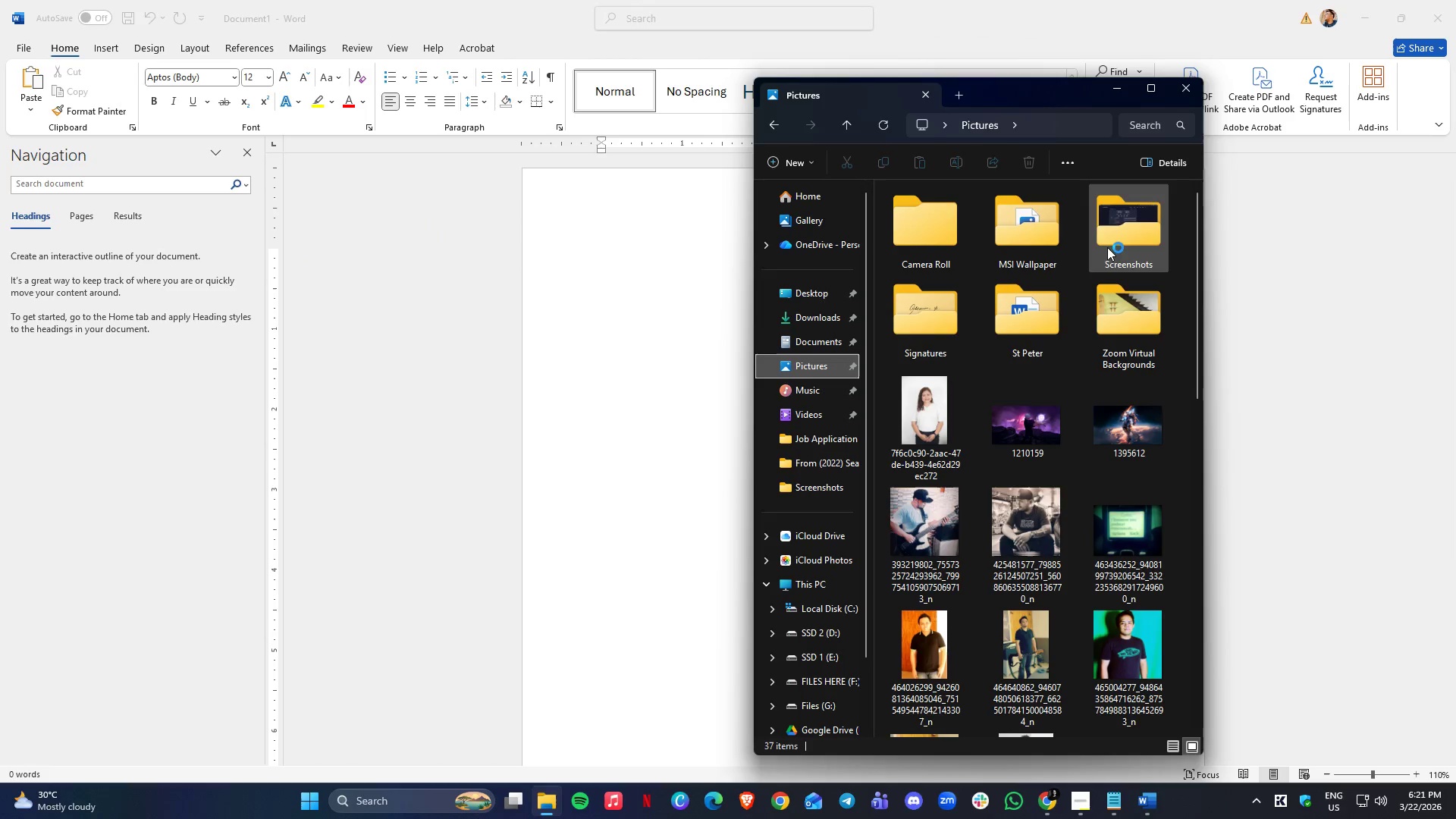 
double_click([1113, 243])
 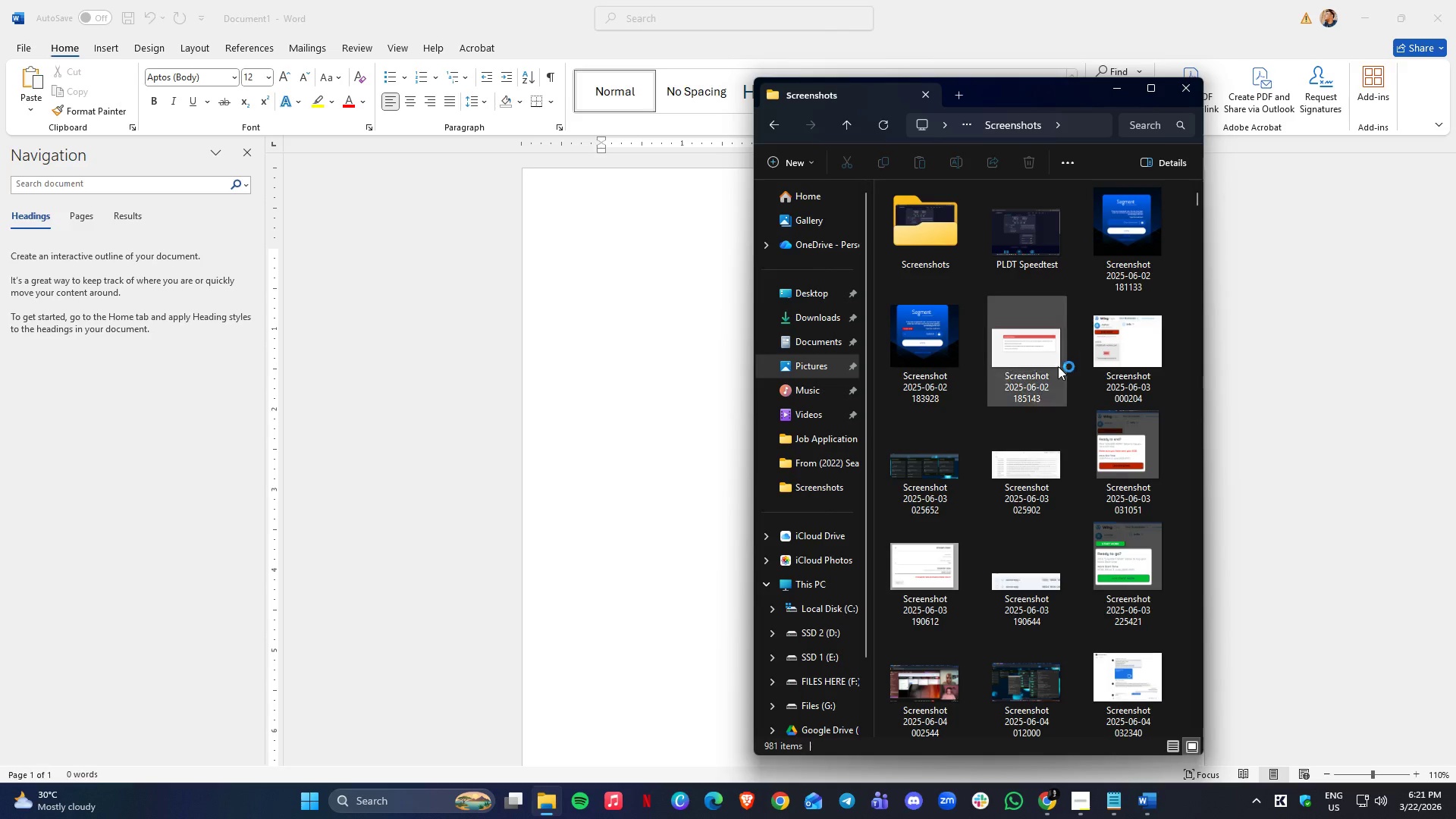 
scroll: coordinate [1103, 417], scroll_direction: down, amount: 7.0
 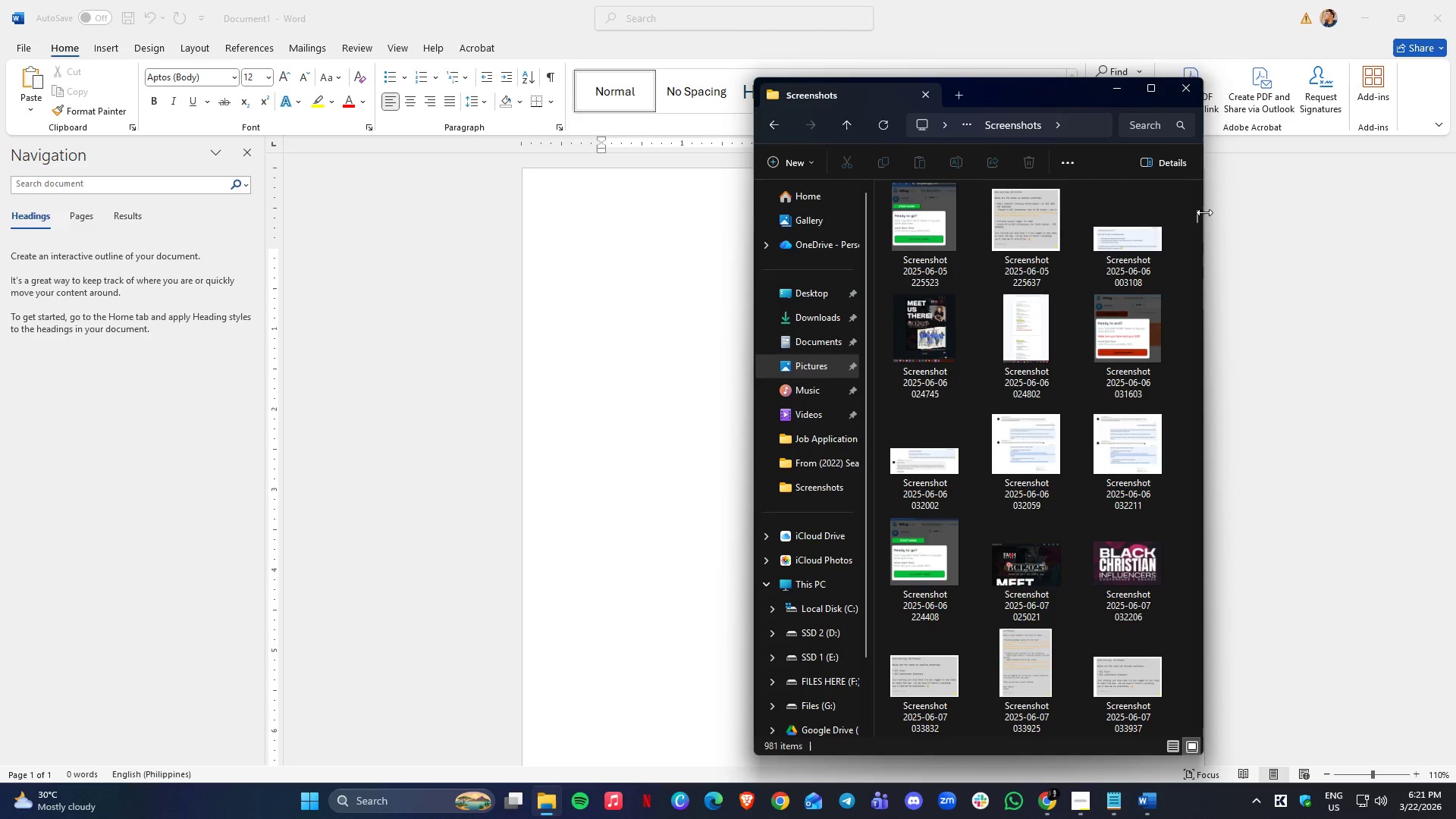 
left_click_drag(start_coordinate=[1198, 215], to_coordinate=[1168, 745])
 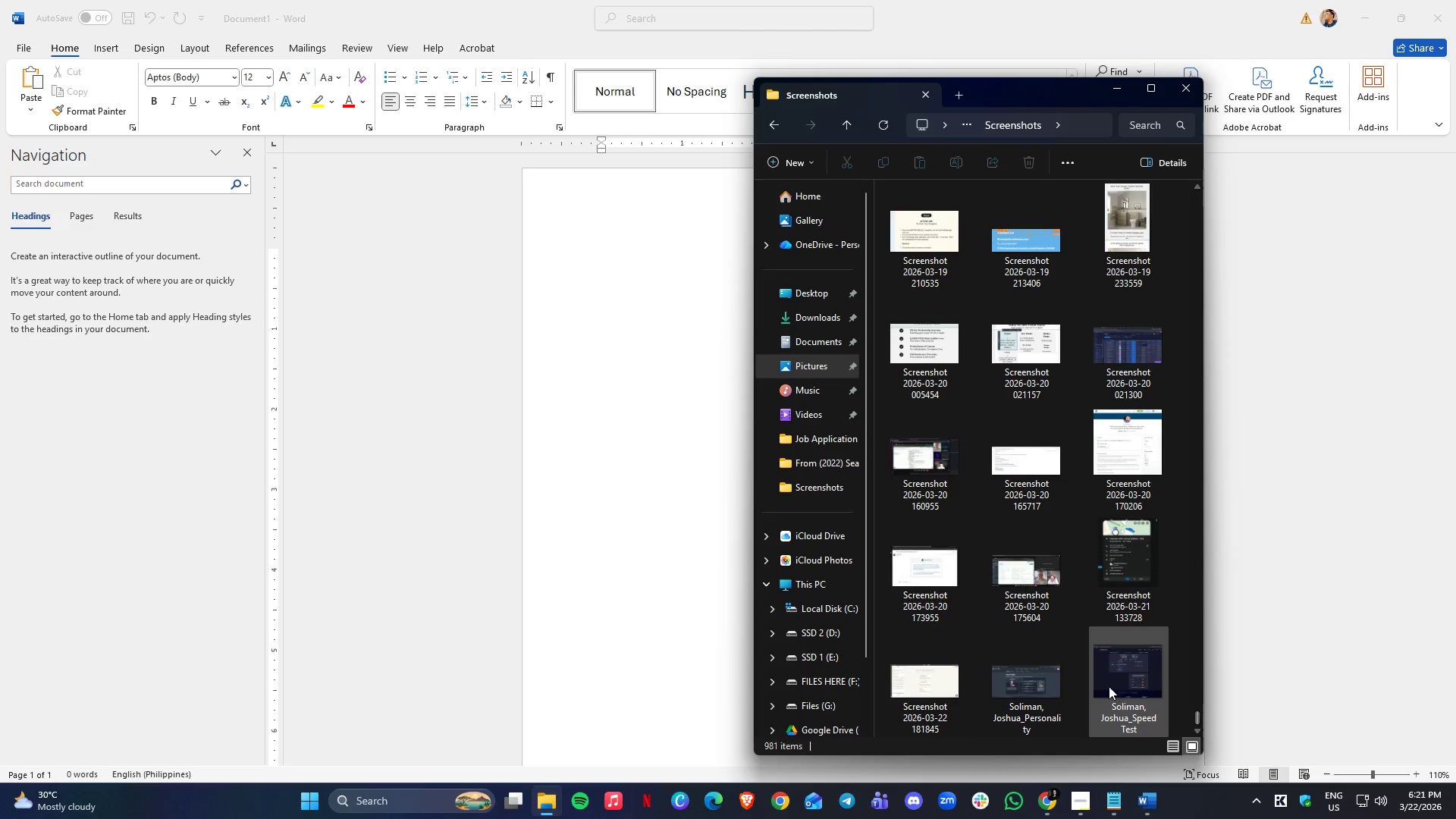 
scroll: coordinate [1104, 686], scroll_direction: down, amount: 3.0
 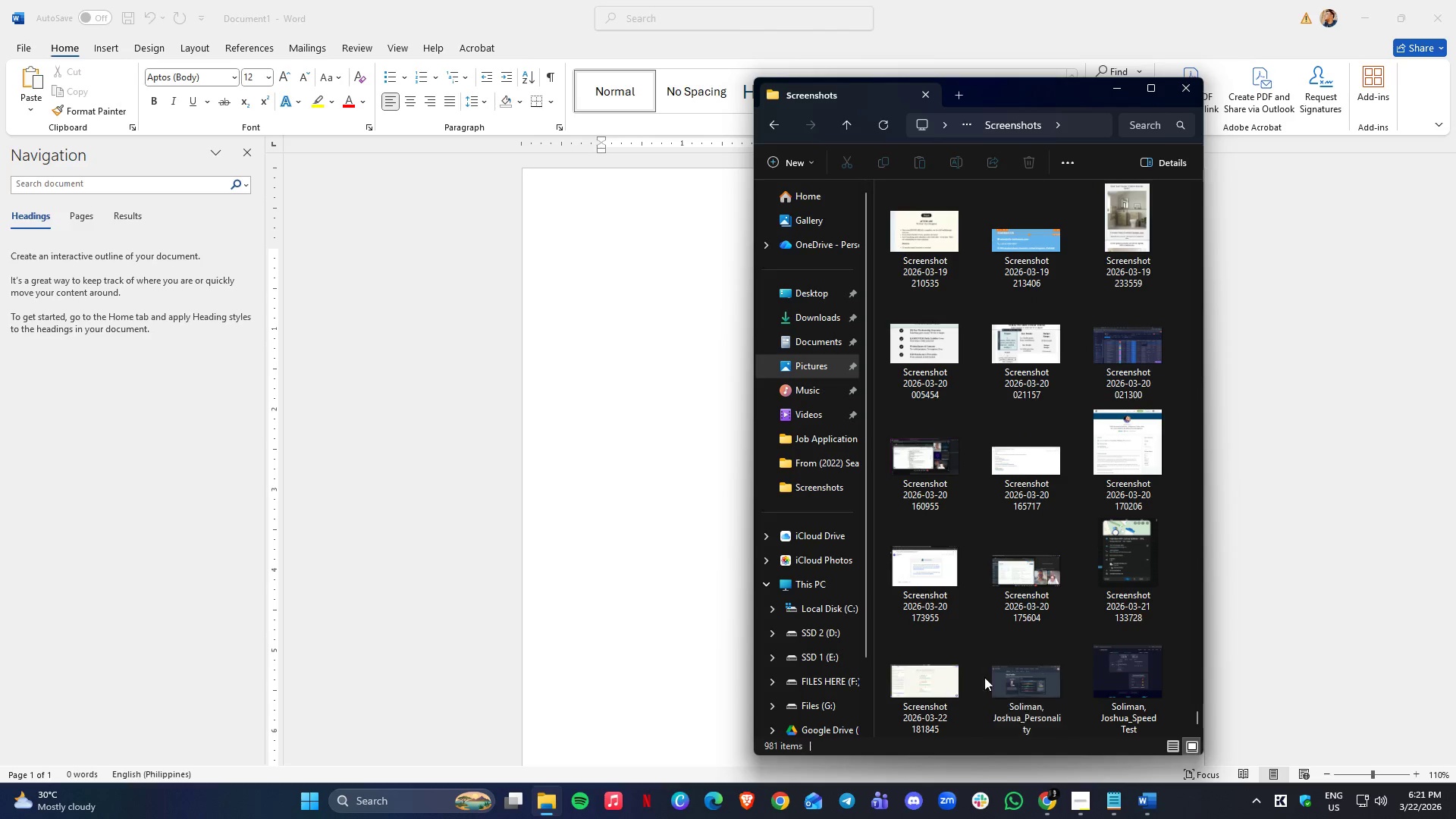 
left_click([942, 677])
 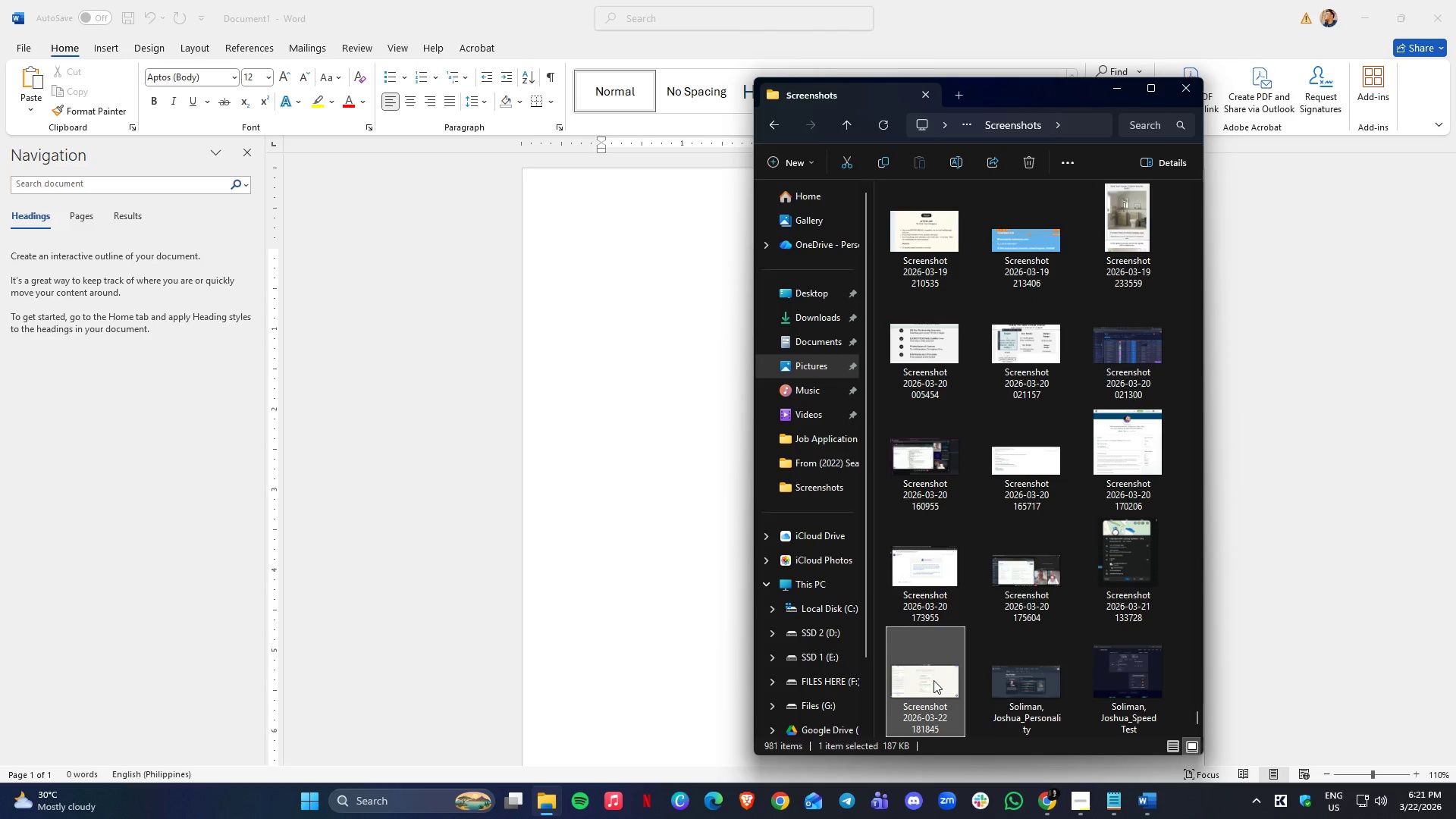 
left_click_drag(start_coordinate=[934, 680], to_coordinate=[683, 439])
 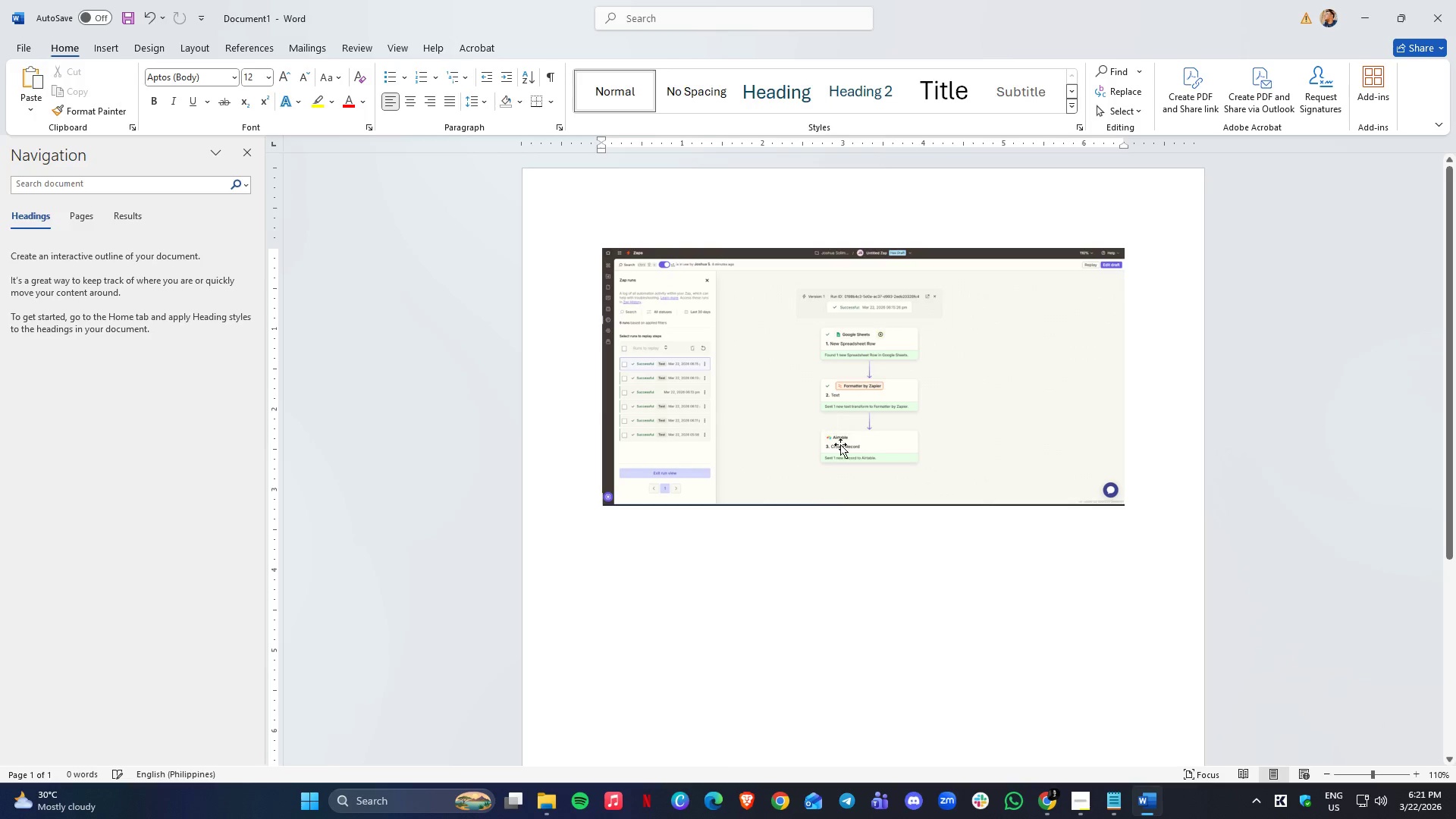 
left_click([930, 559])
 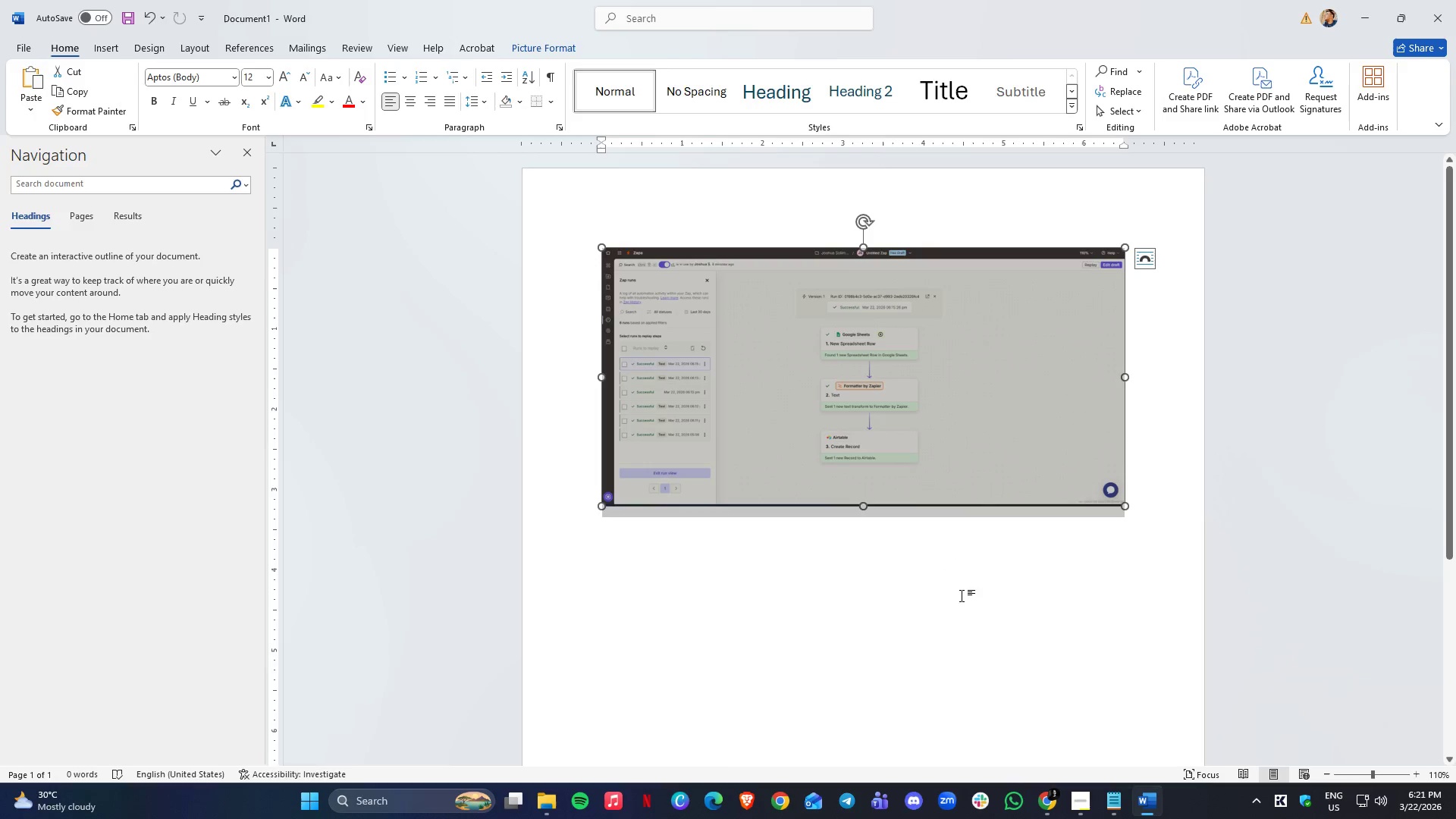 
left_click([1271, 385])
 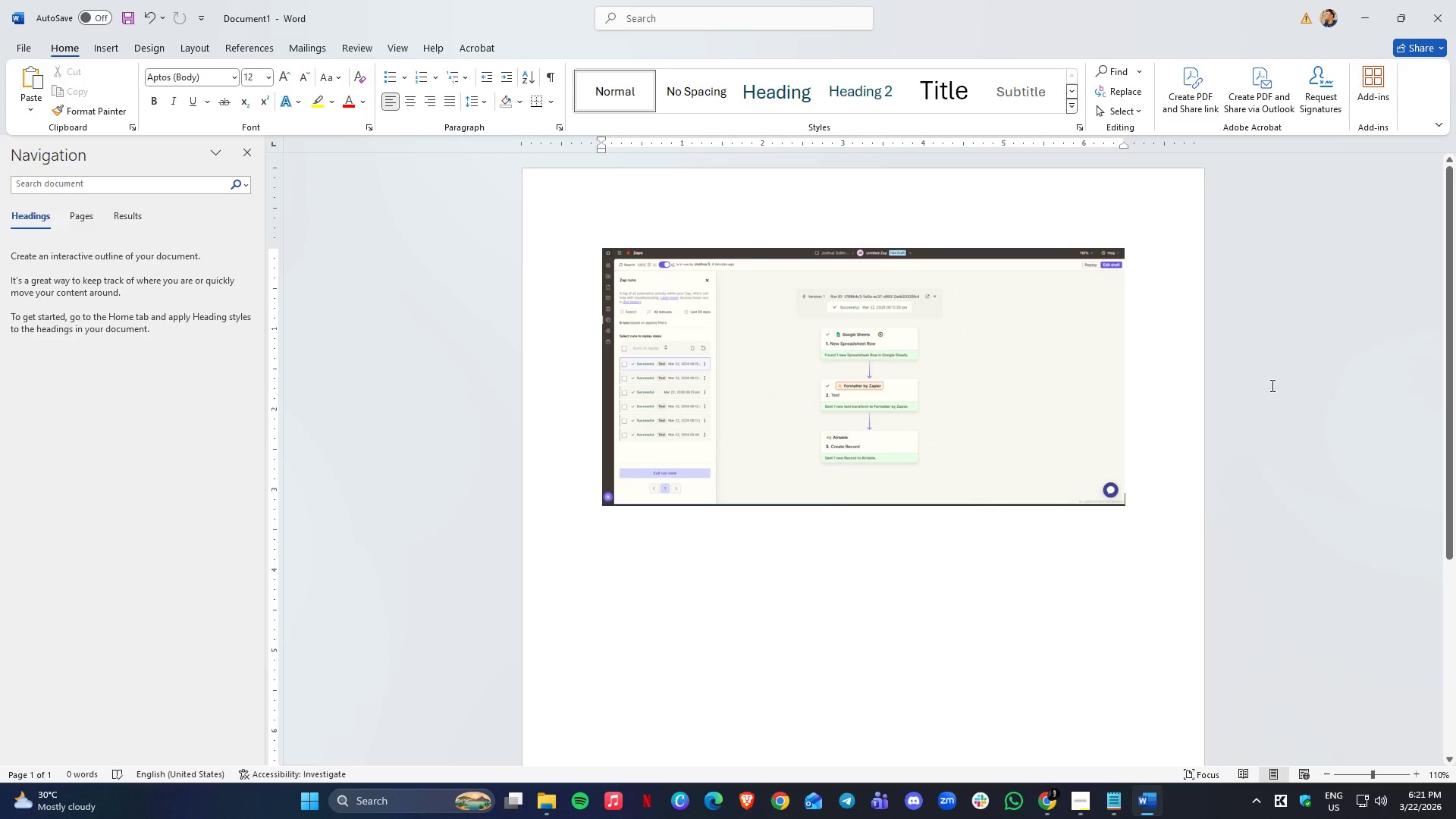 
key(Alt+AltLeft)
 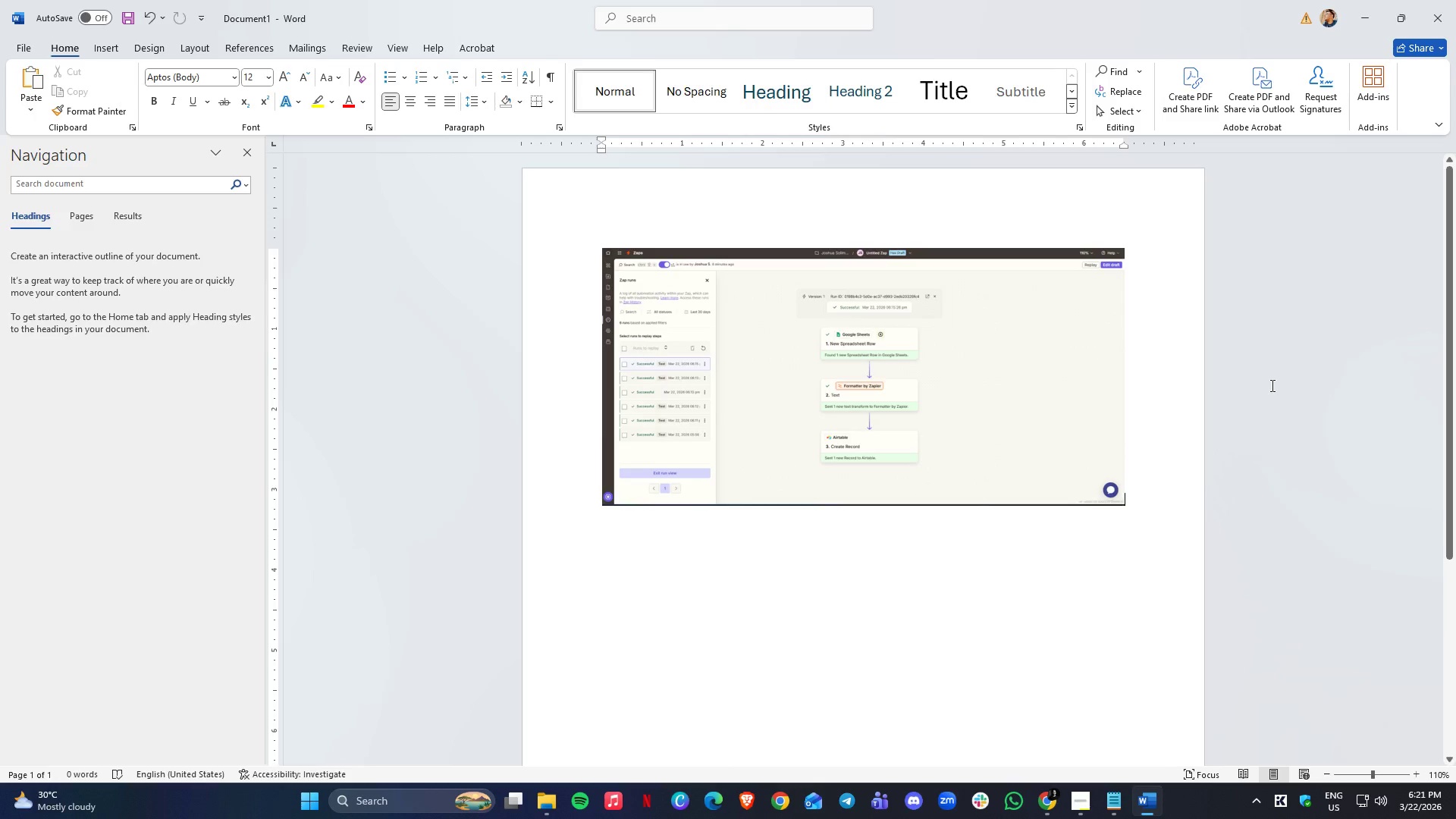 
key(Alt+Tab)
 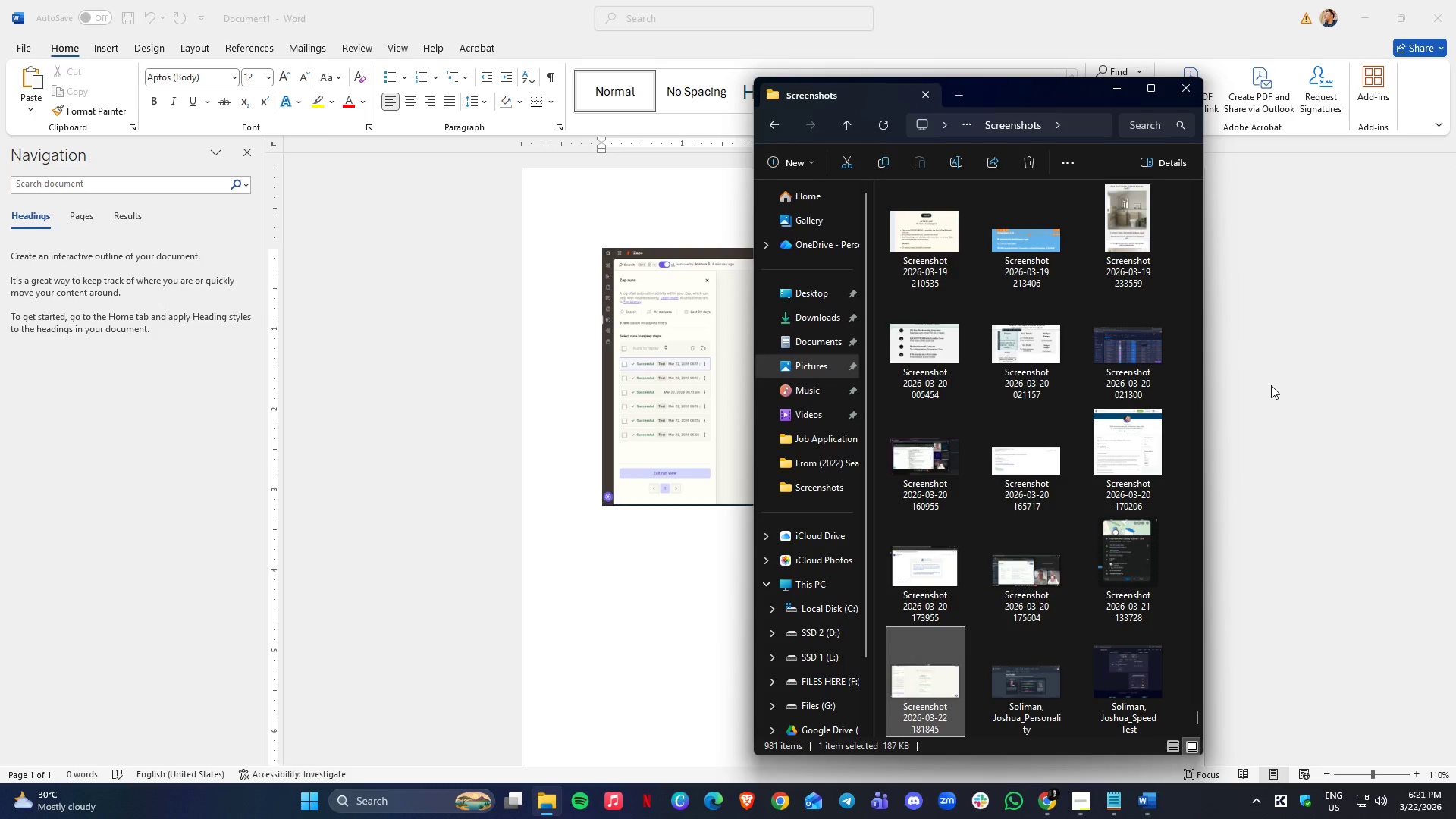 
key(Alt+AltLeft)
 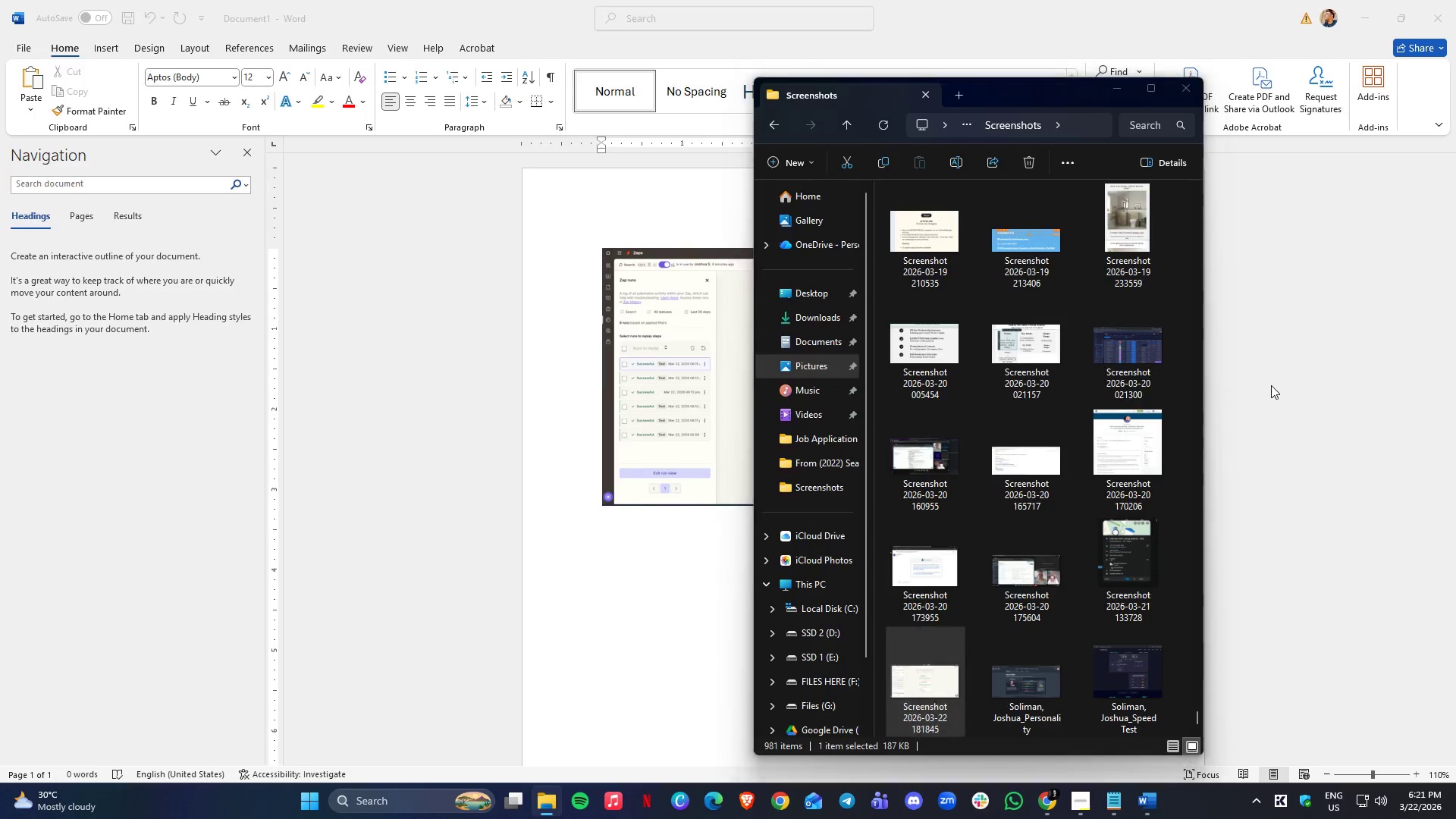 
key(Alt+Tab)
 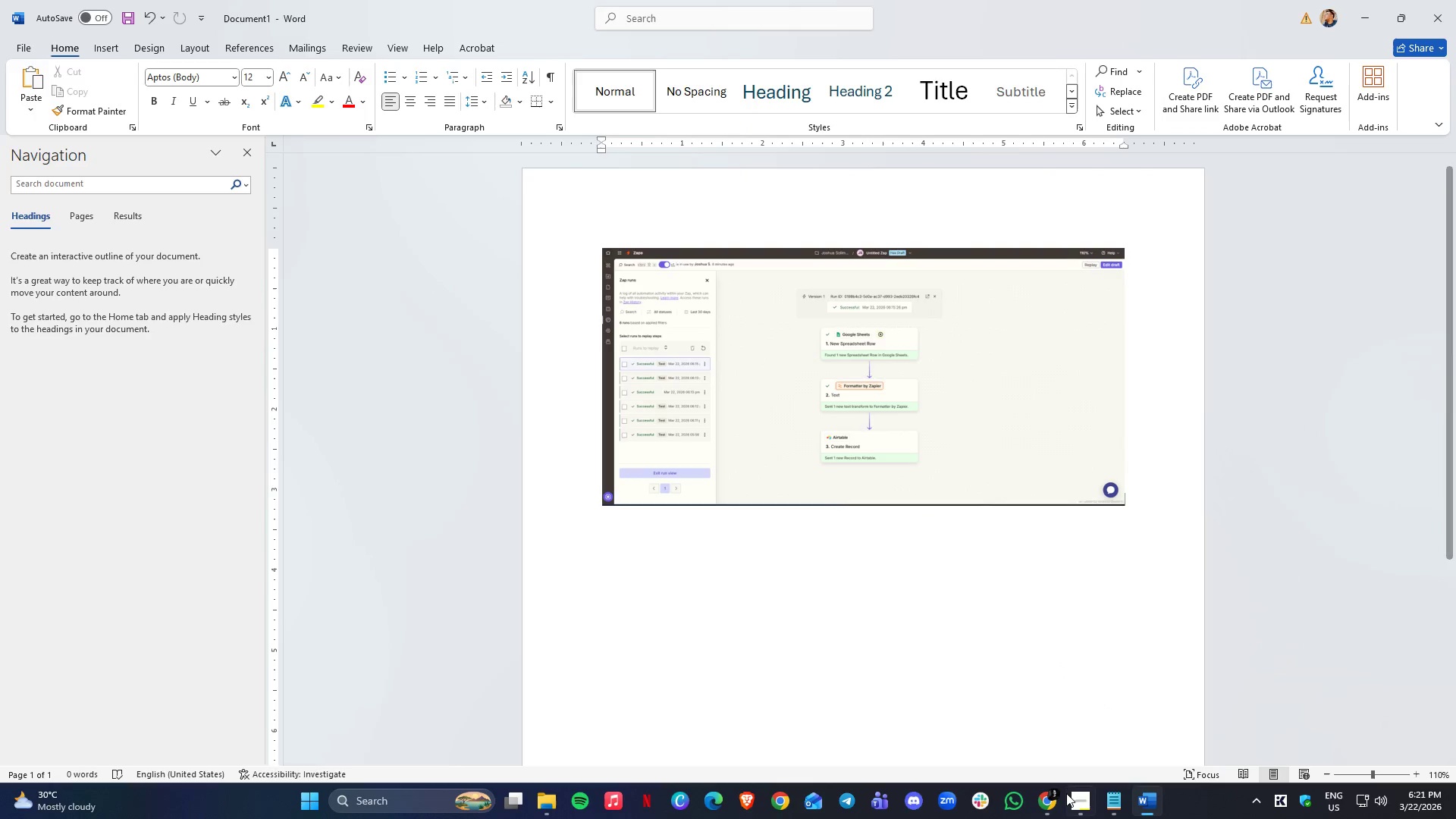 
left_click([1057, 809])
 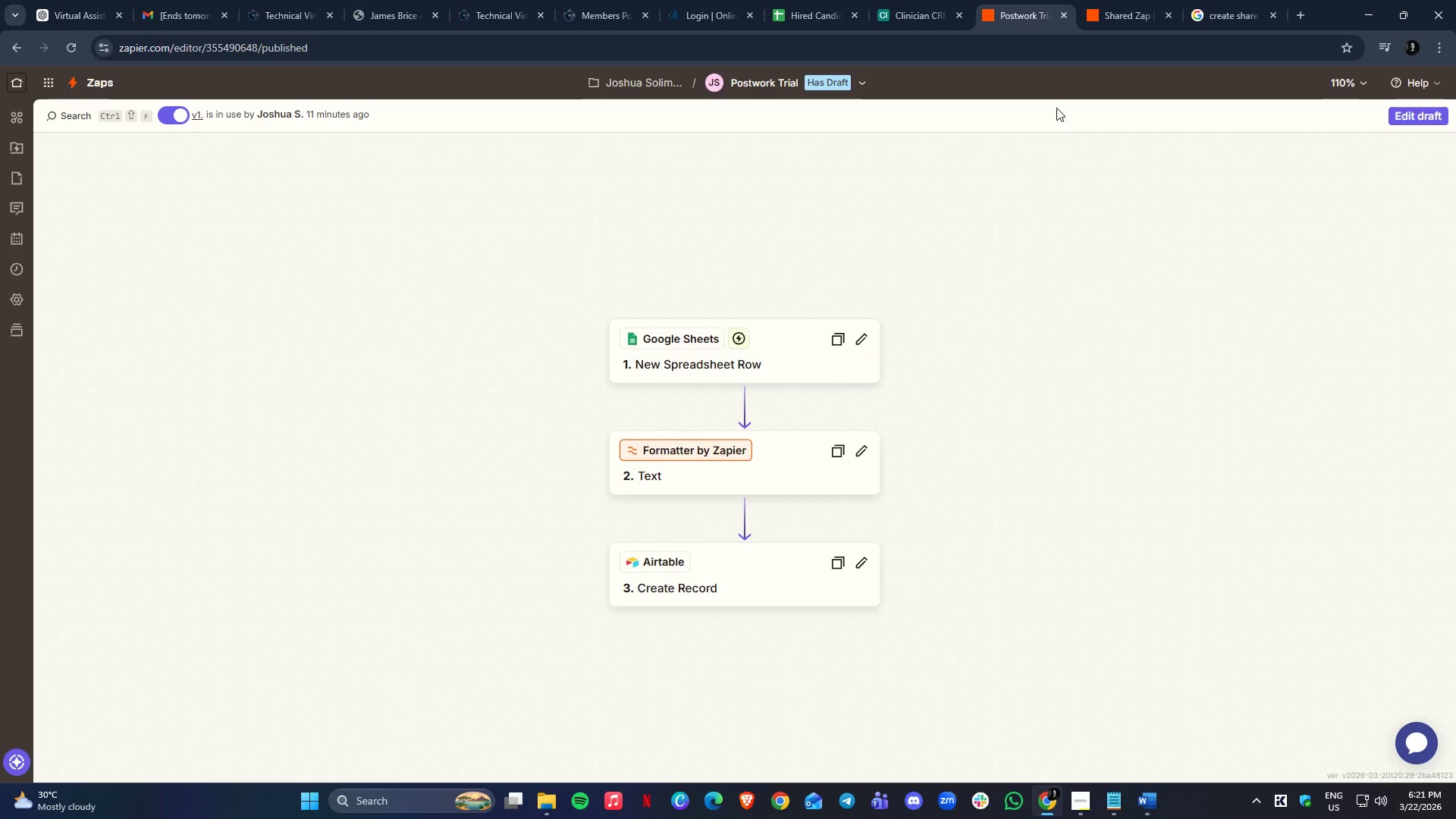 
left_click([777, 354])
 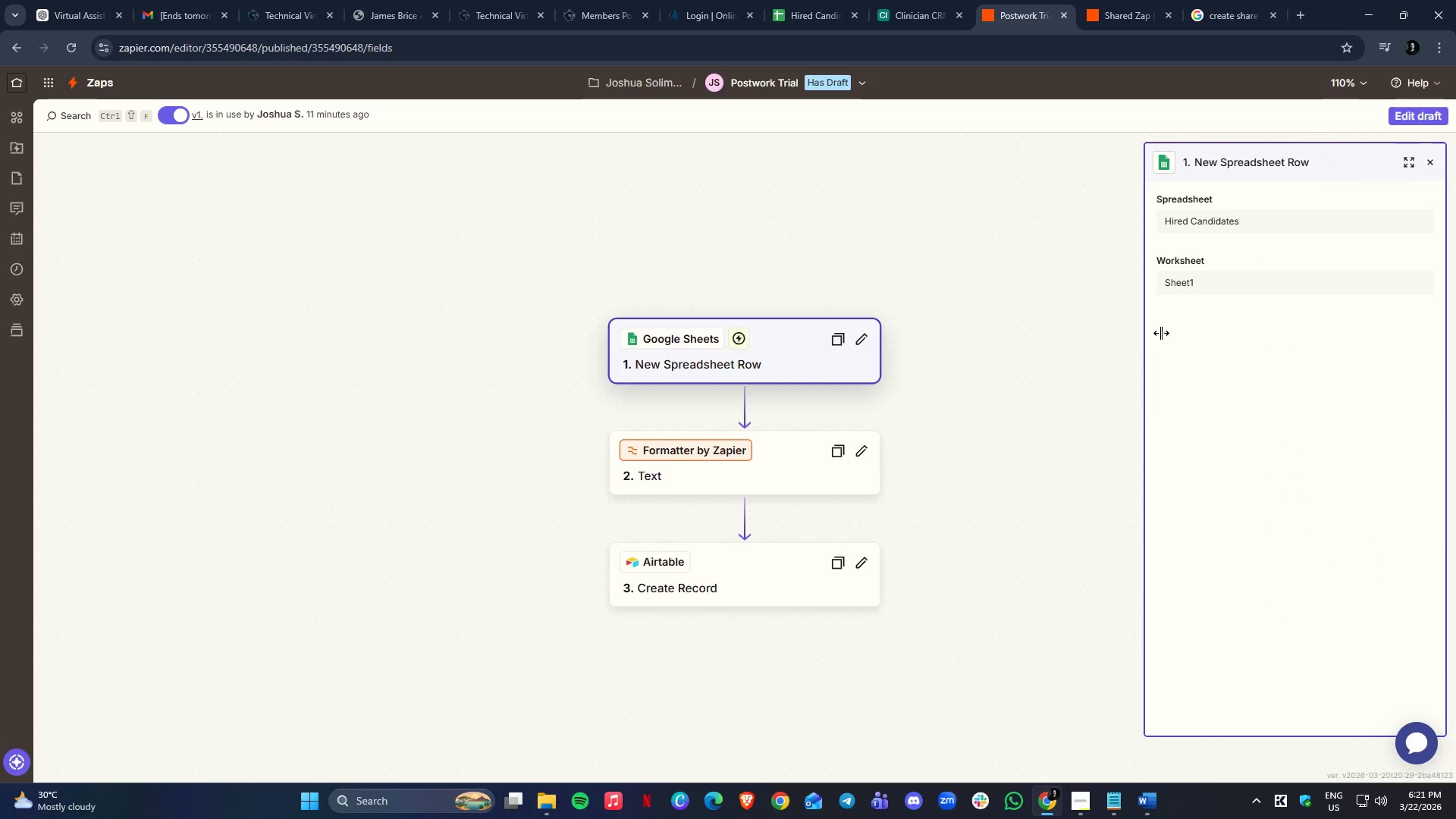 
left_click([1200, 287])
 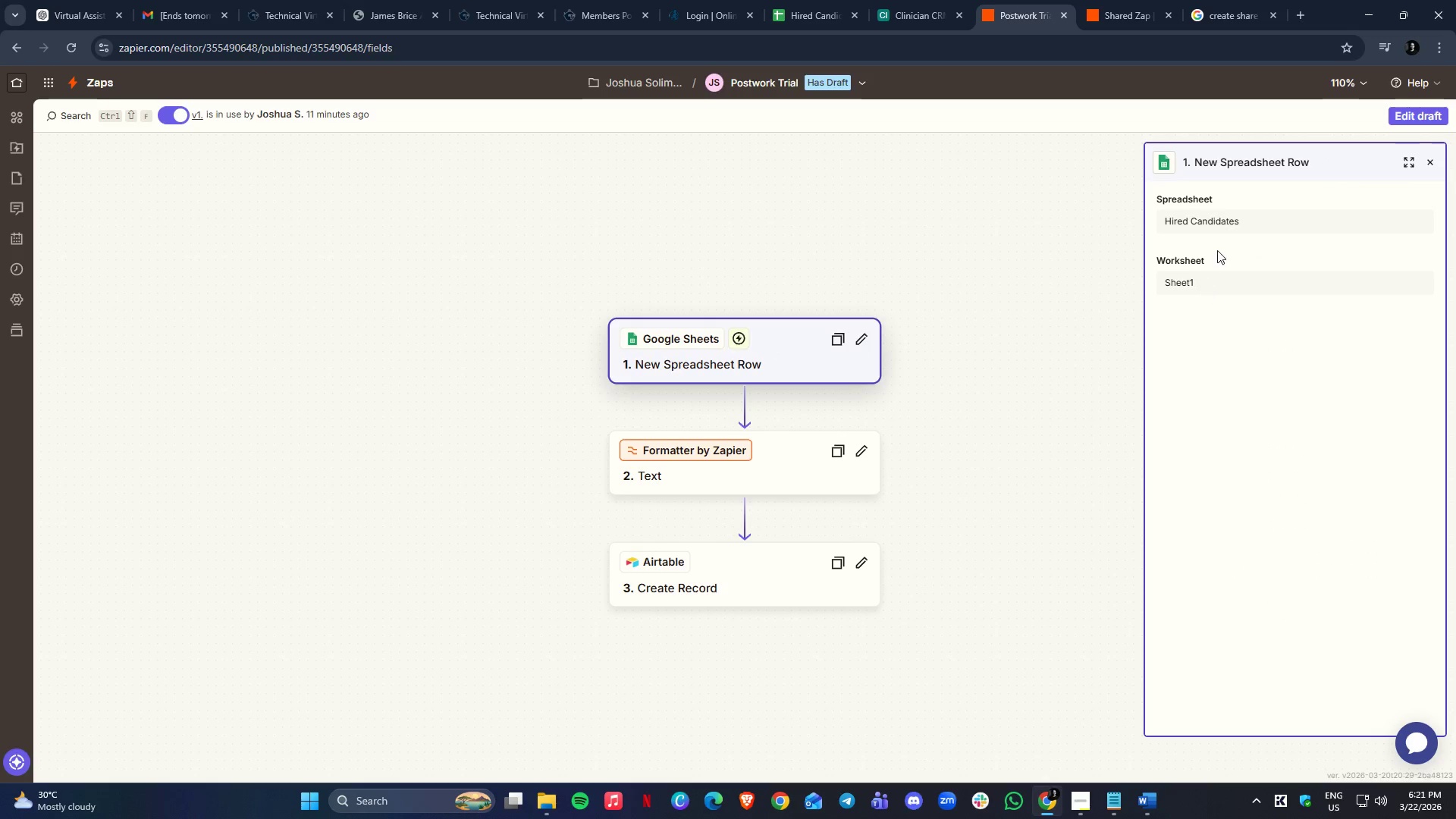 
left_click([1219, 225])
 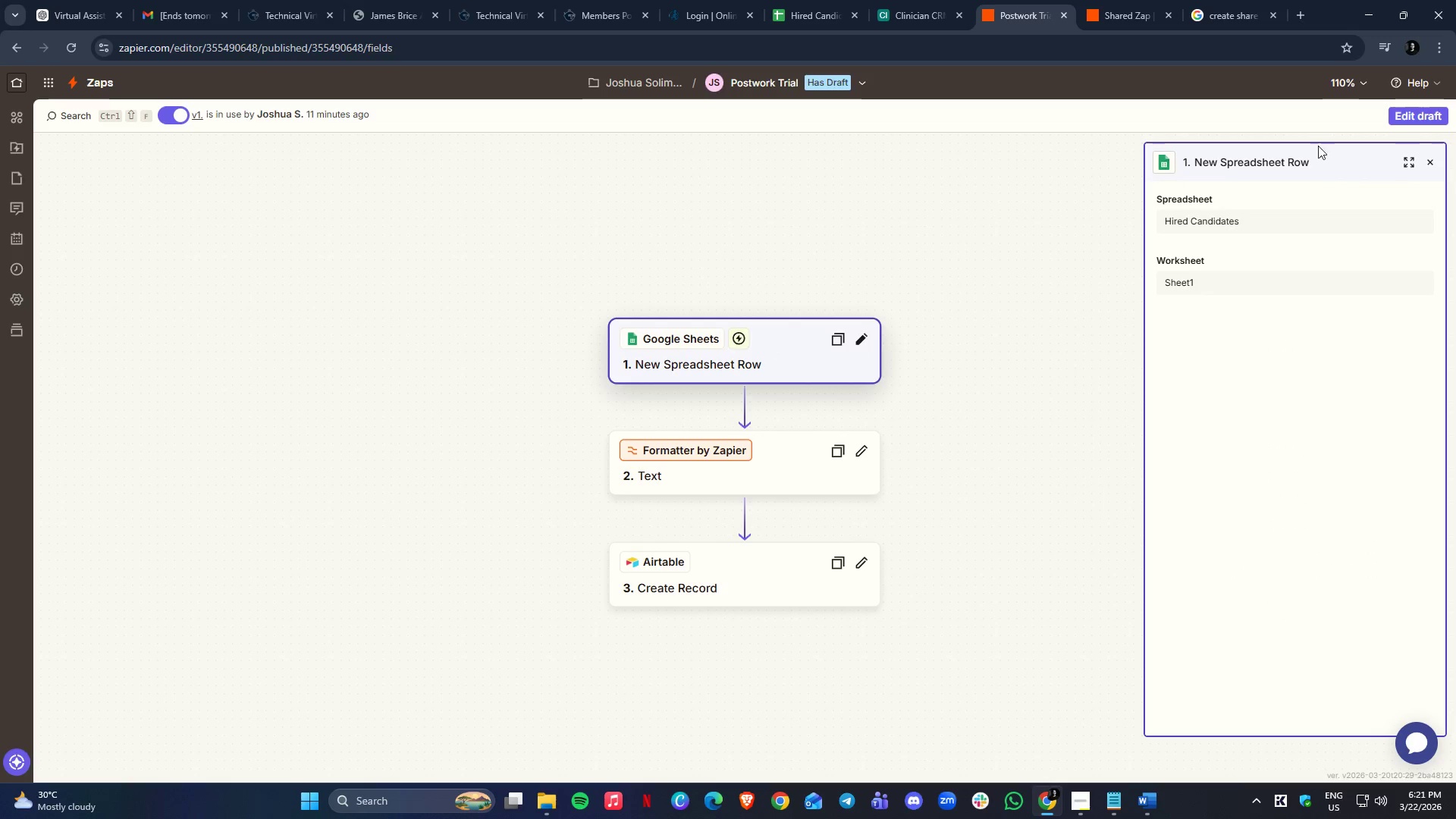 
left_click([1426, 116])
 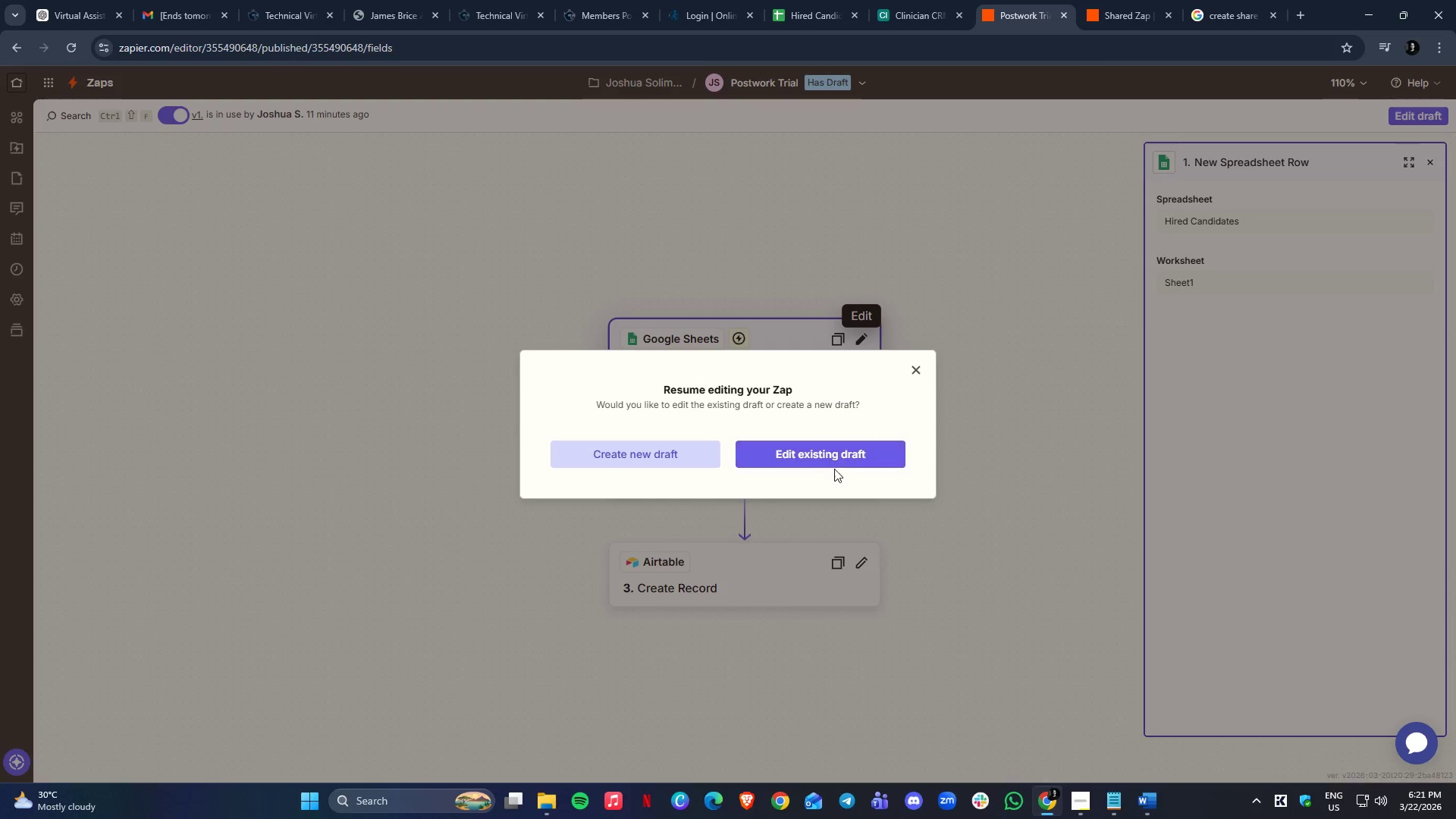 
left_click([826, 457])
 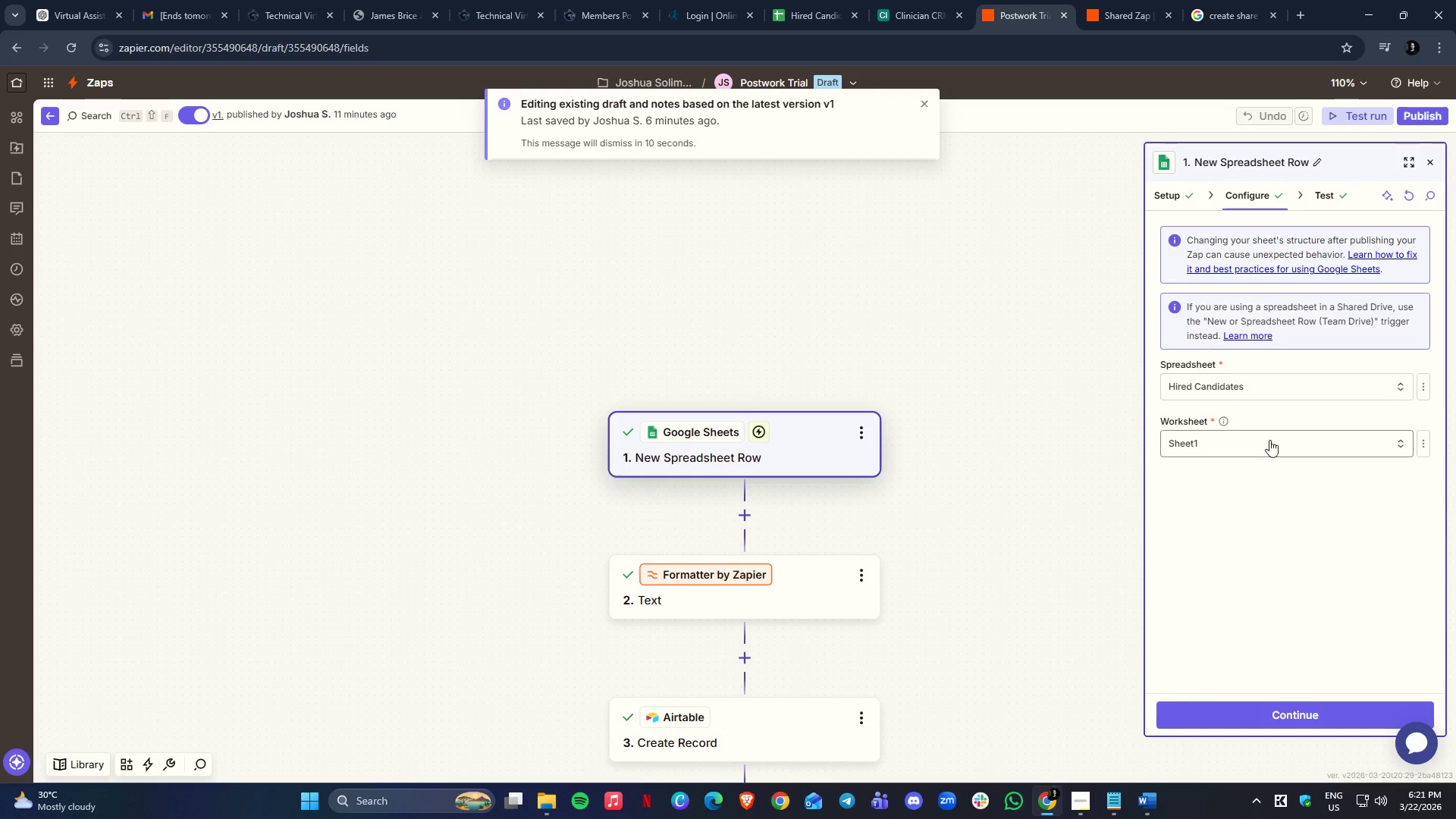 
left_click([1191, 201])
 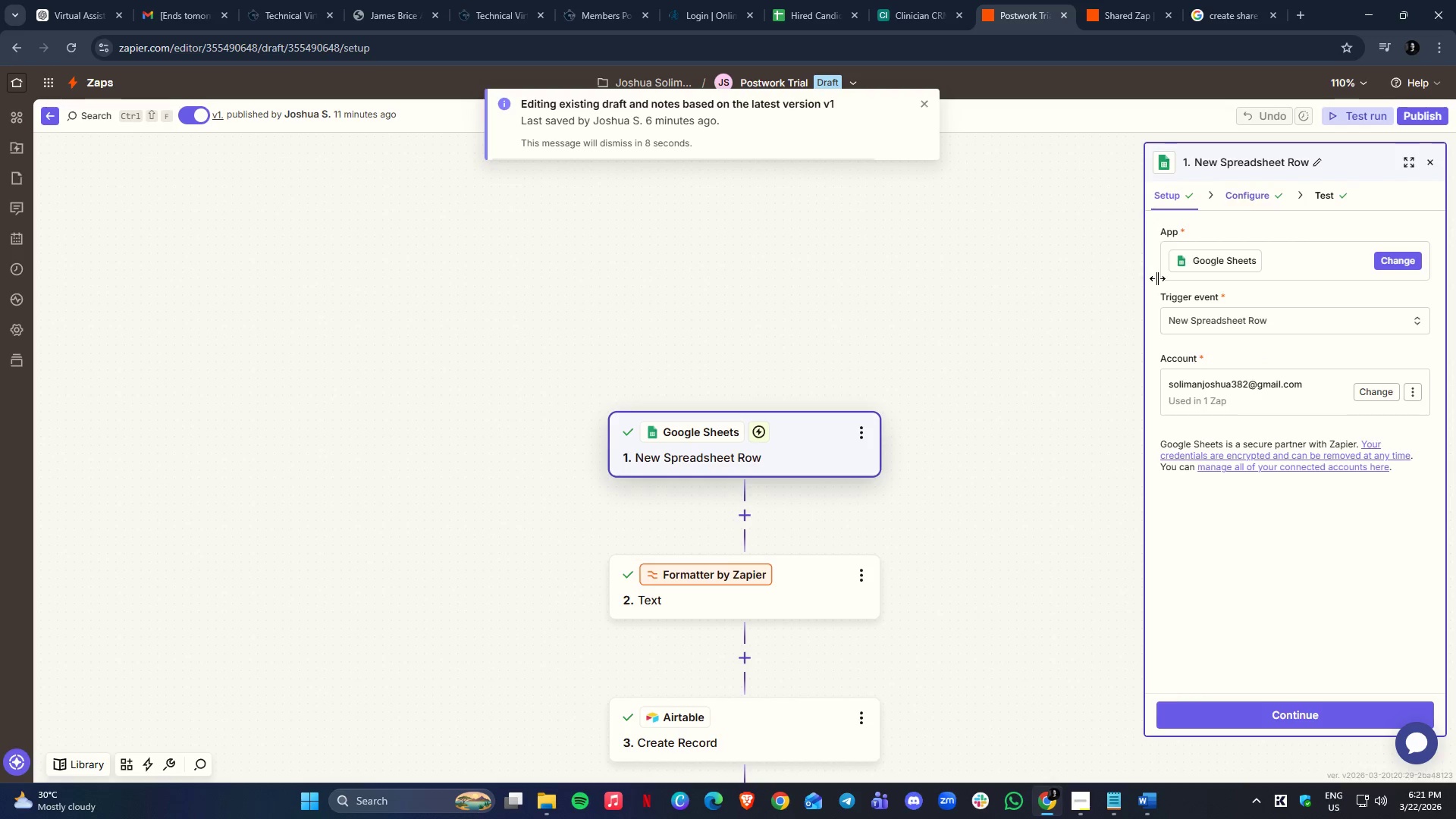 
scroll: coordinate [1050, 336], scroll_direction: down, amount: 5.0
 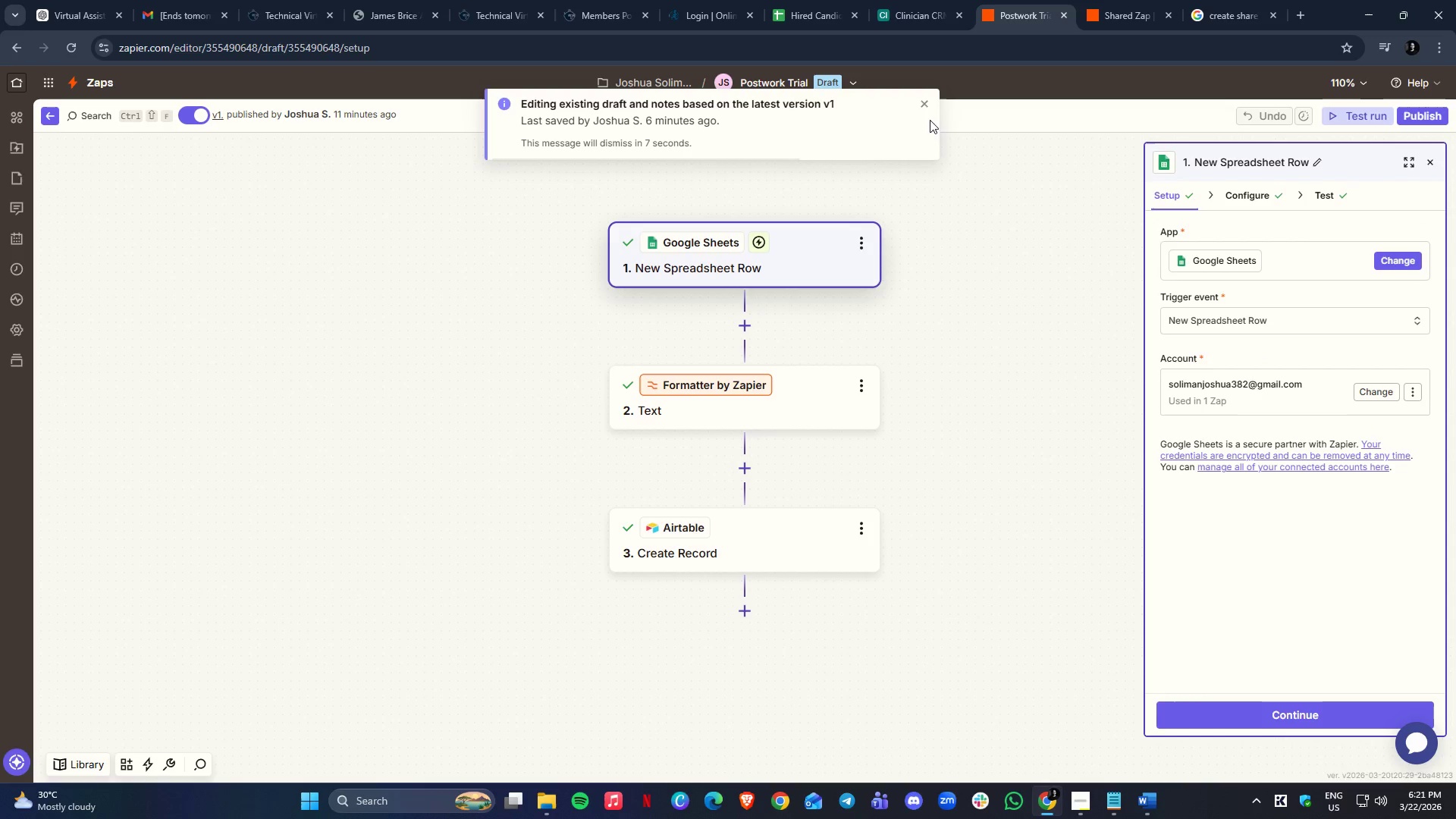 
left_click([923, 97])
 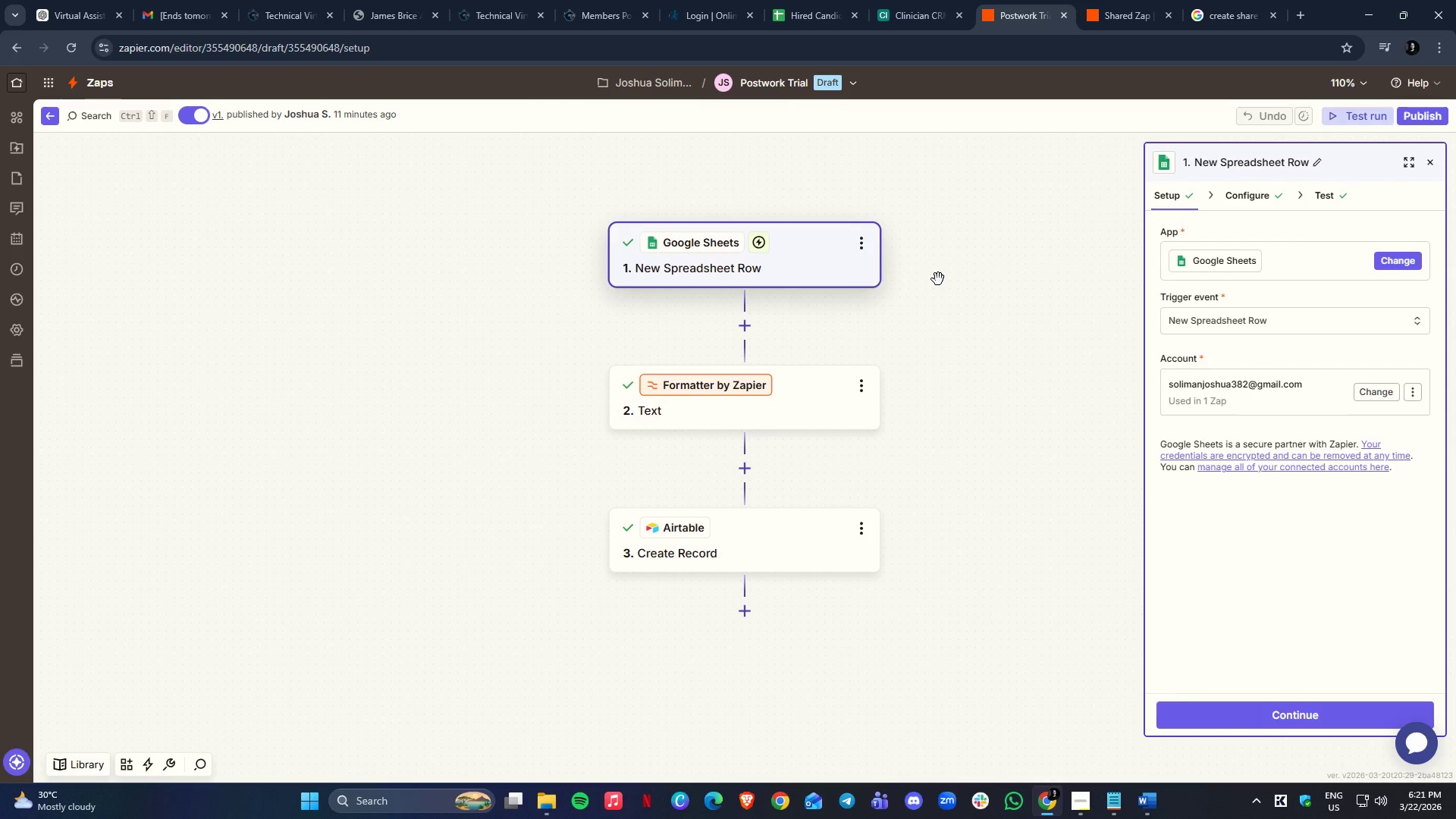 
key(Meta+Shift+S)
 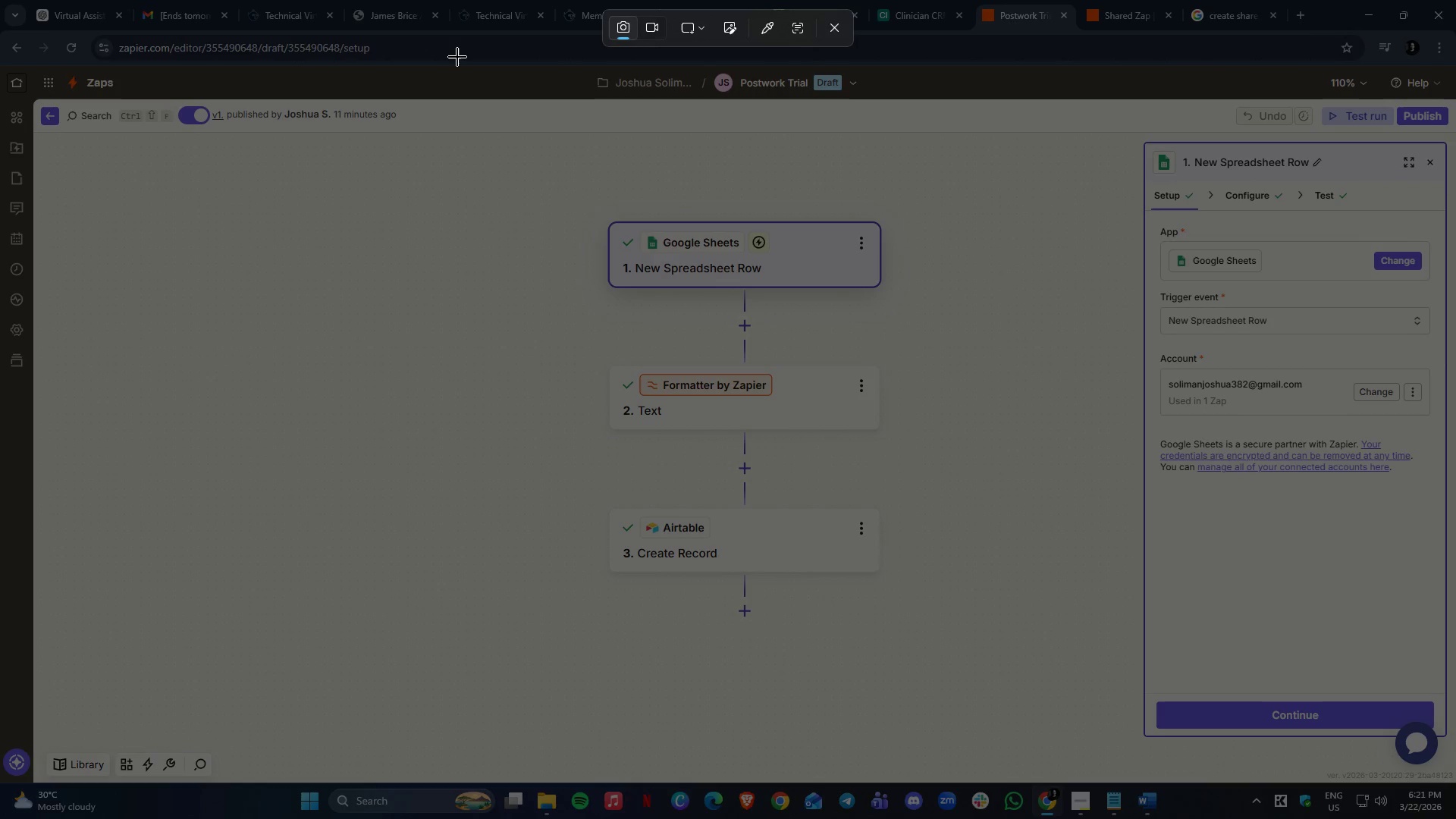 
left_click_drag(start_coordinate=[460, 51], to_coordinate=[1455, 717])
 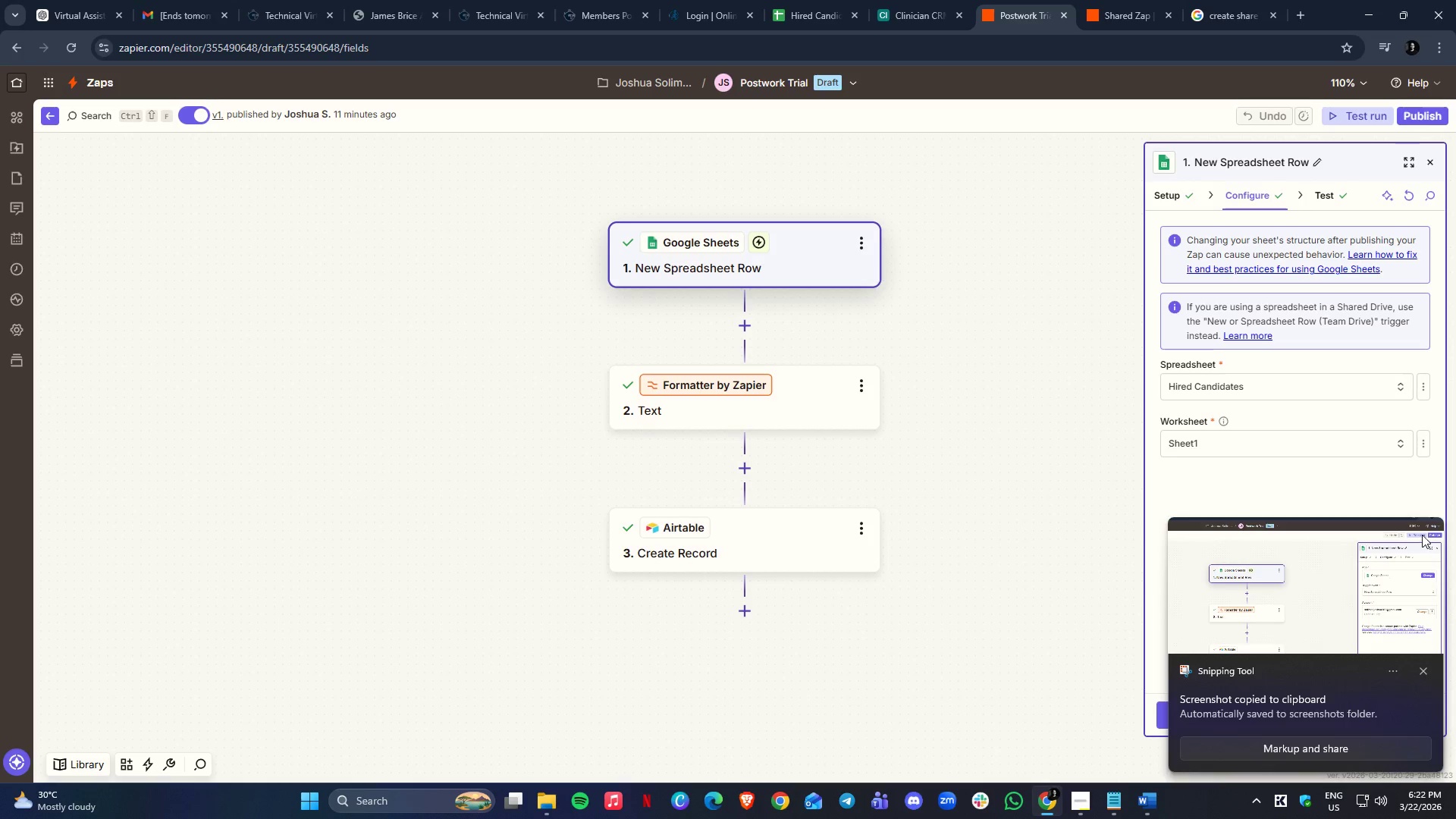 
left_click([1426, 673])
 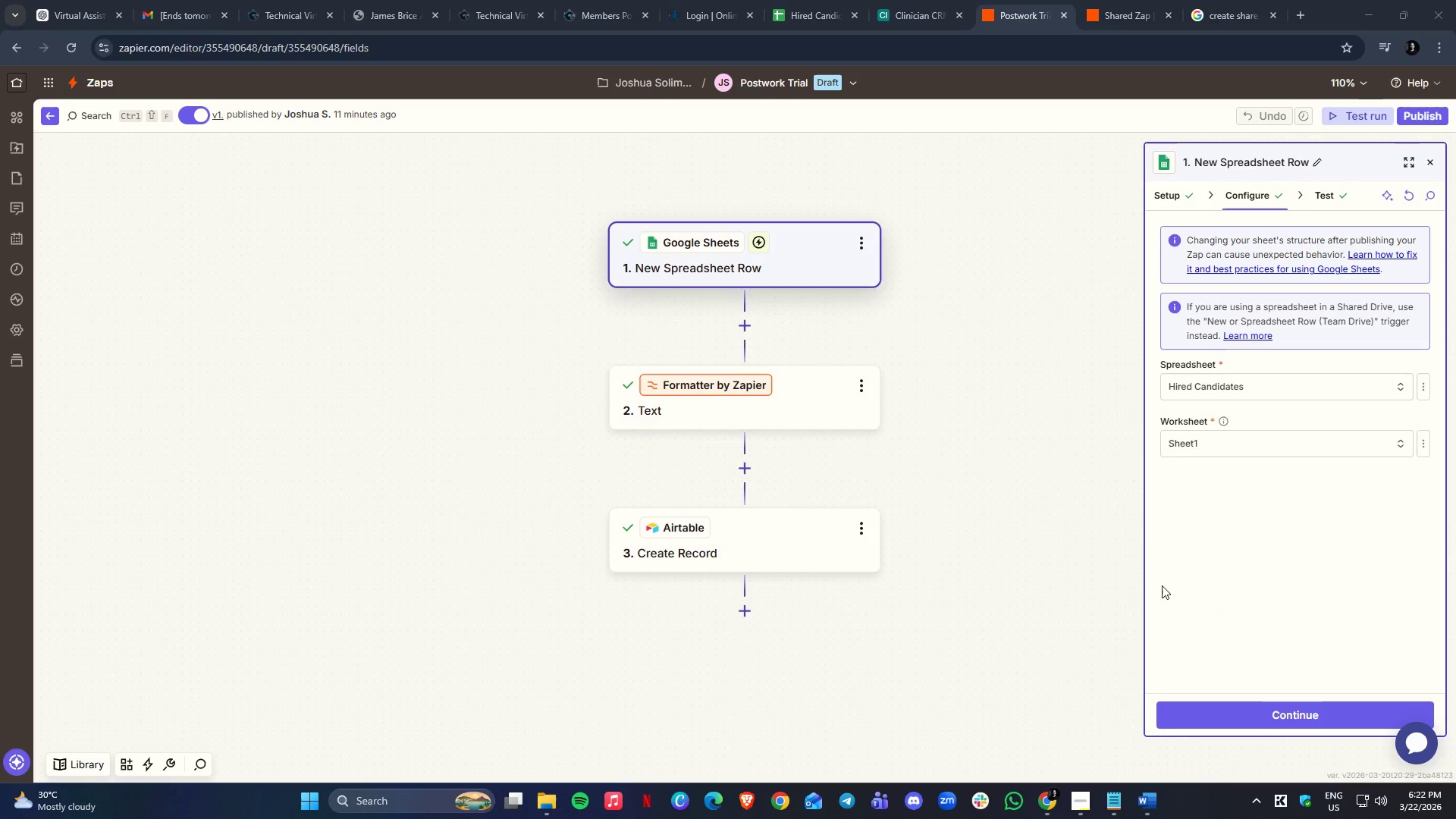 
key(Meta+Shift+S)
 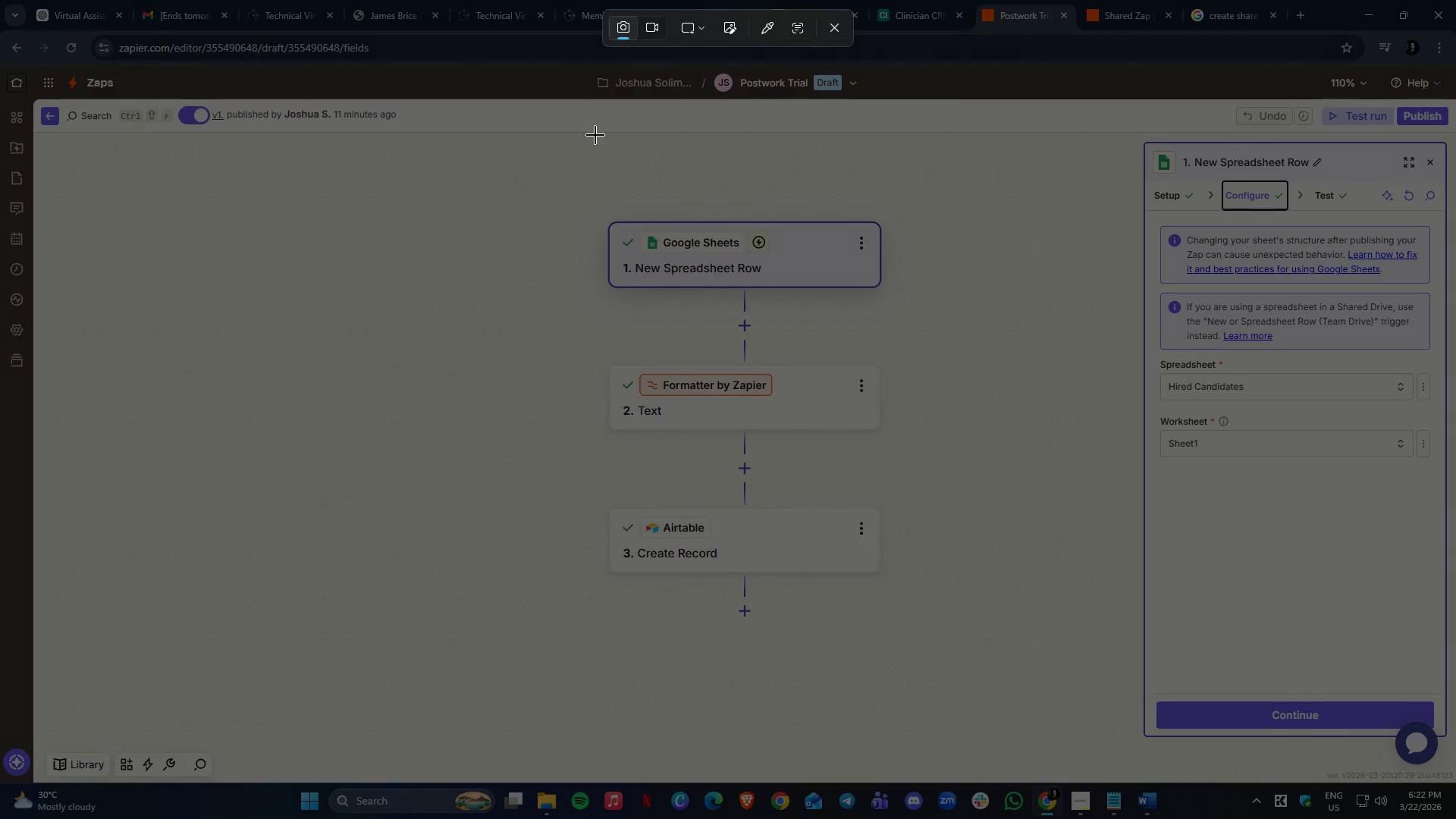 
key(Escape)
 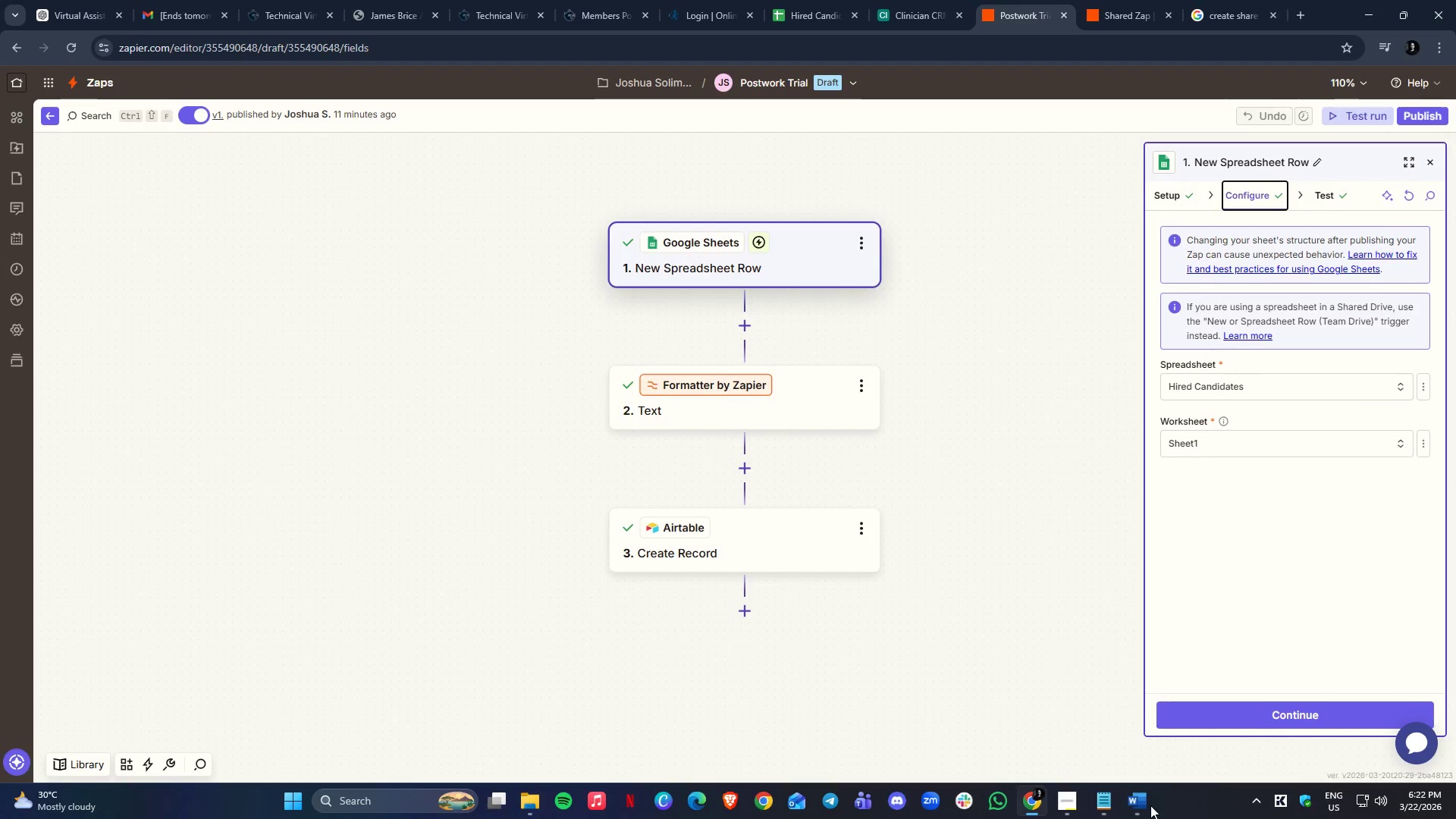 
left_click([1150, 805])
 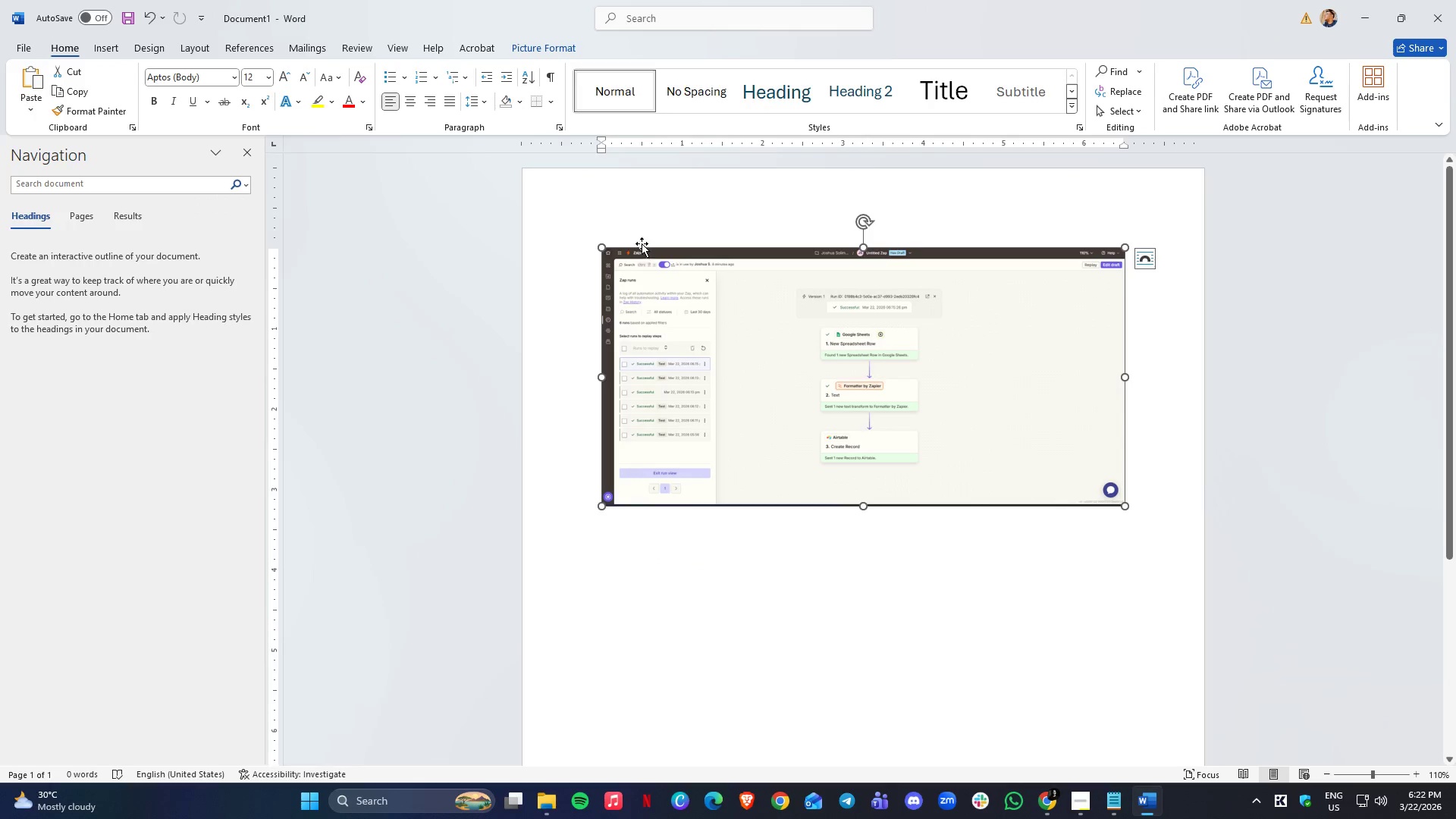 
double_click([641, 233])
 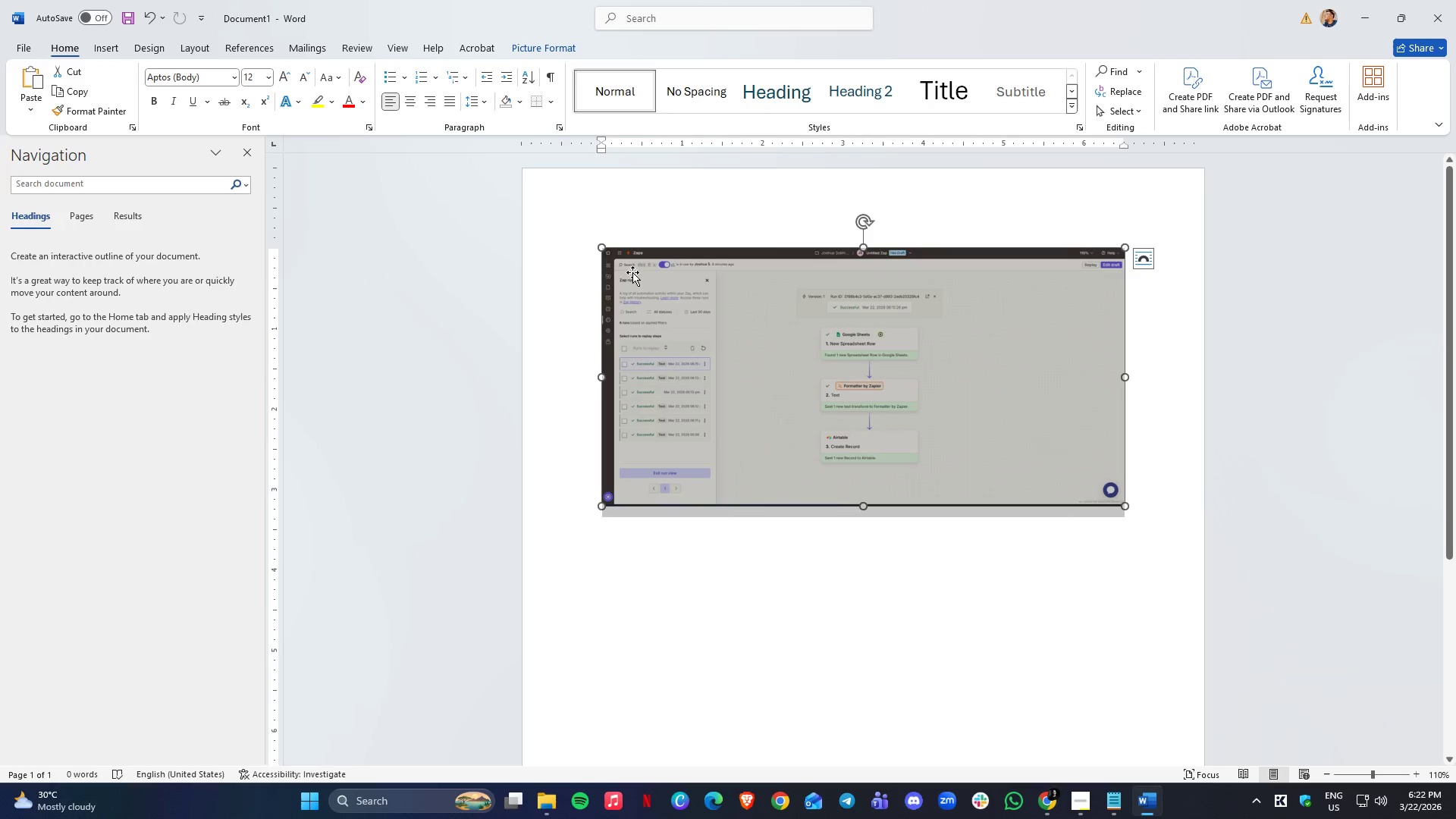 
left_click_drag(start_coordinate=[639, 281], to_coordinate=[661, 357])
 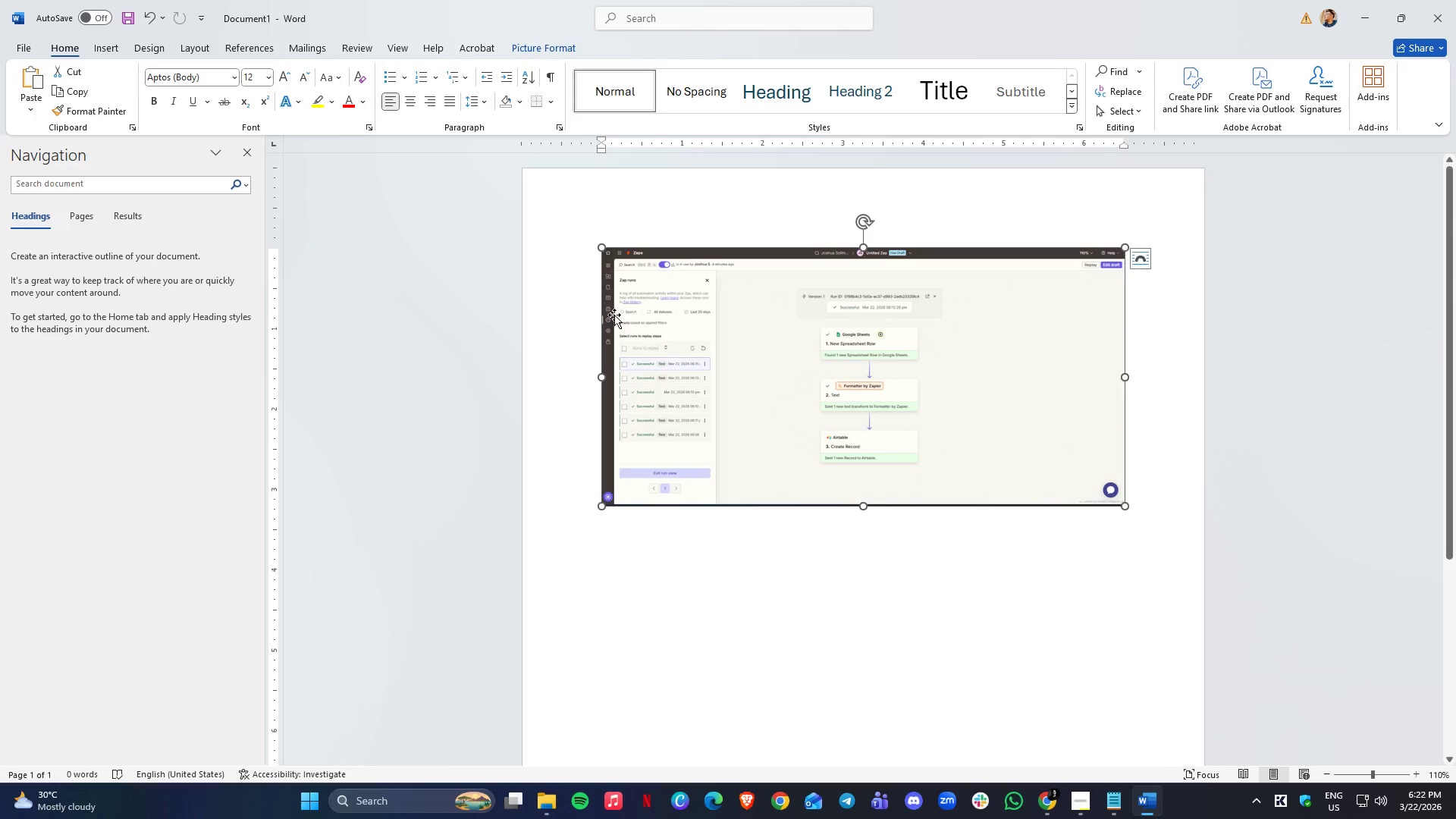 
left_click([591, 303])
 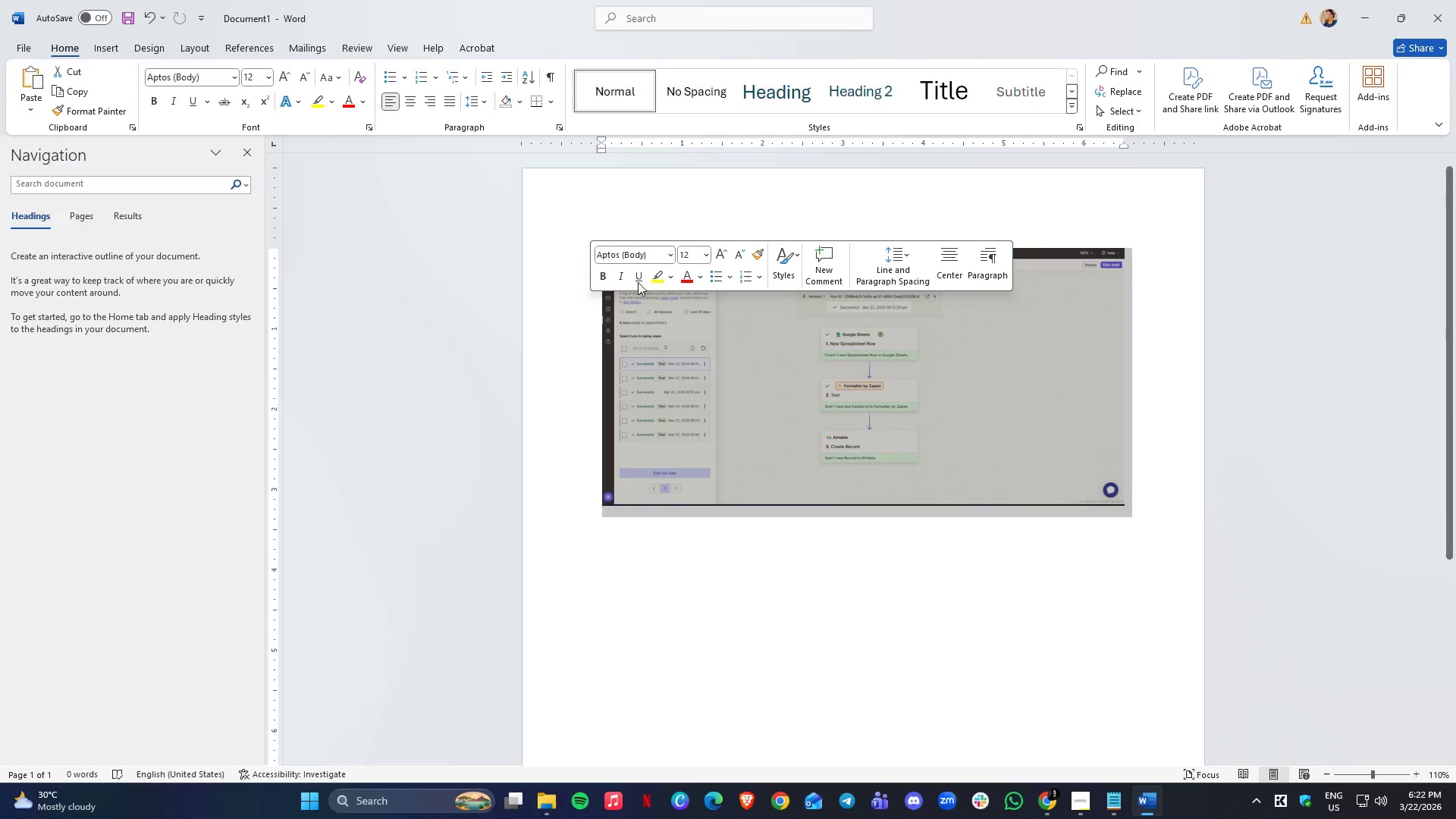 
left_click([691, 232])
 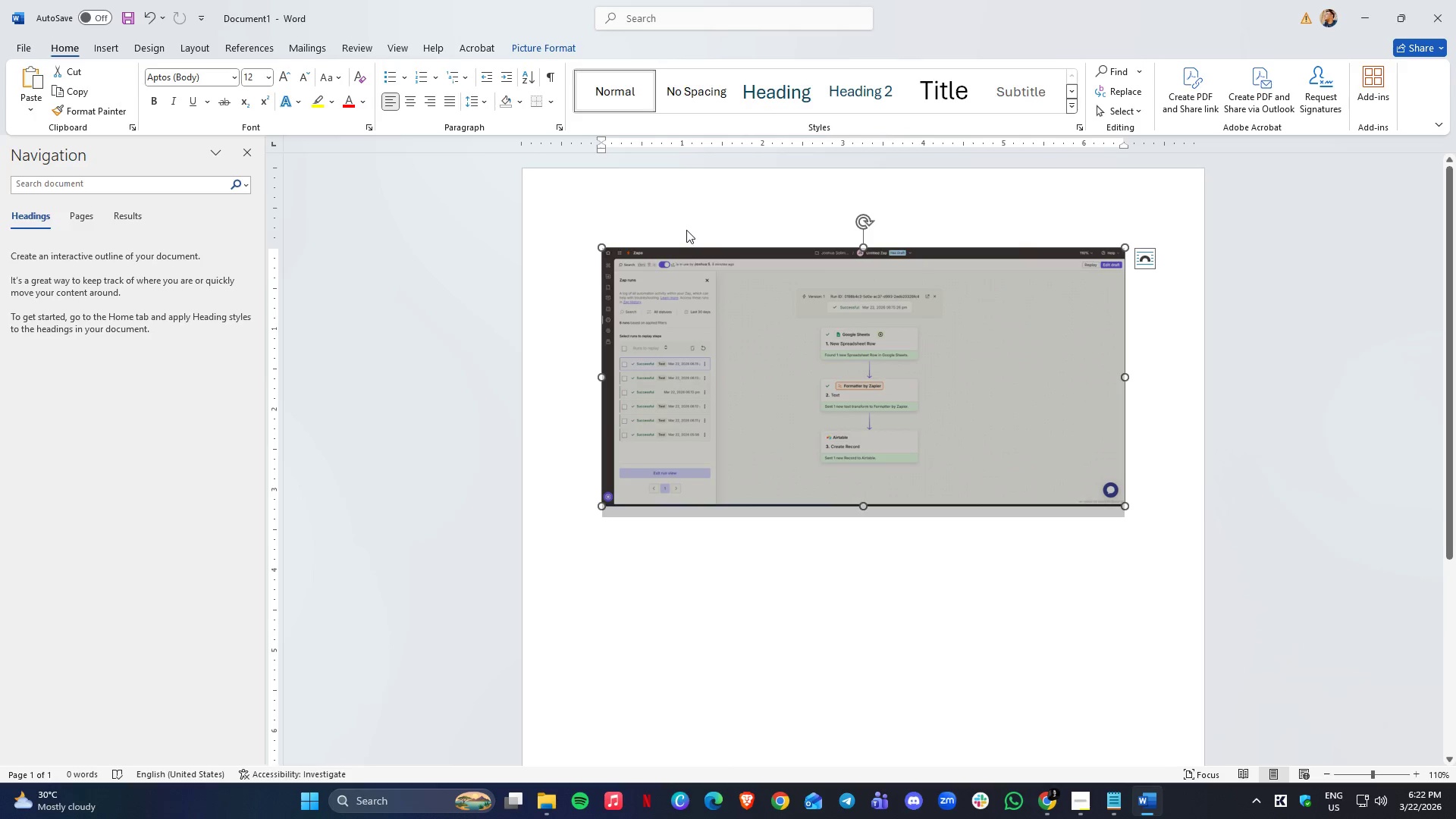 
key(ArrowDown)
 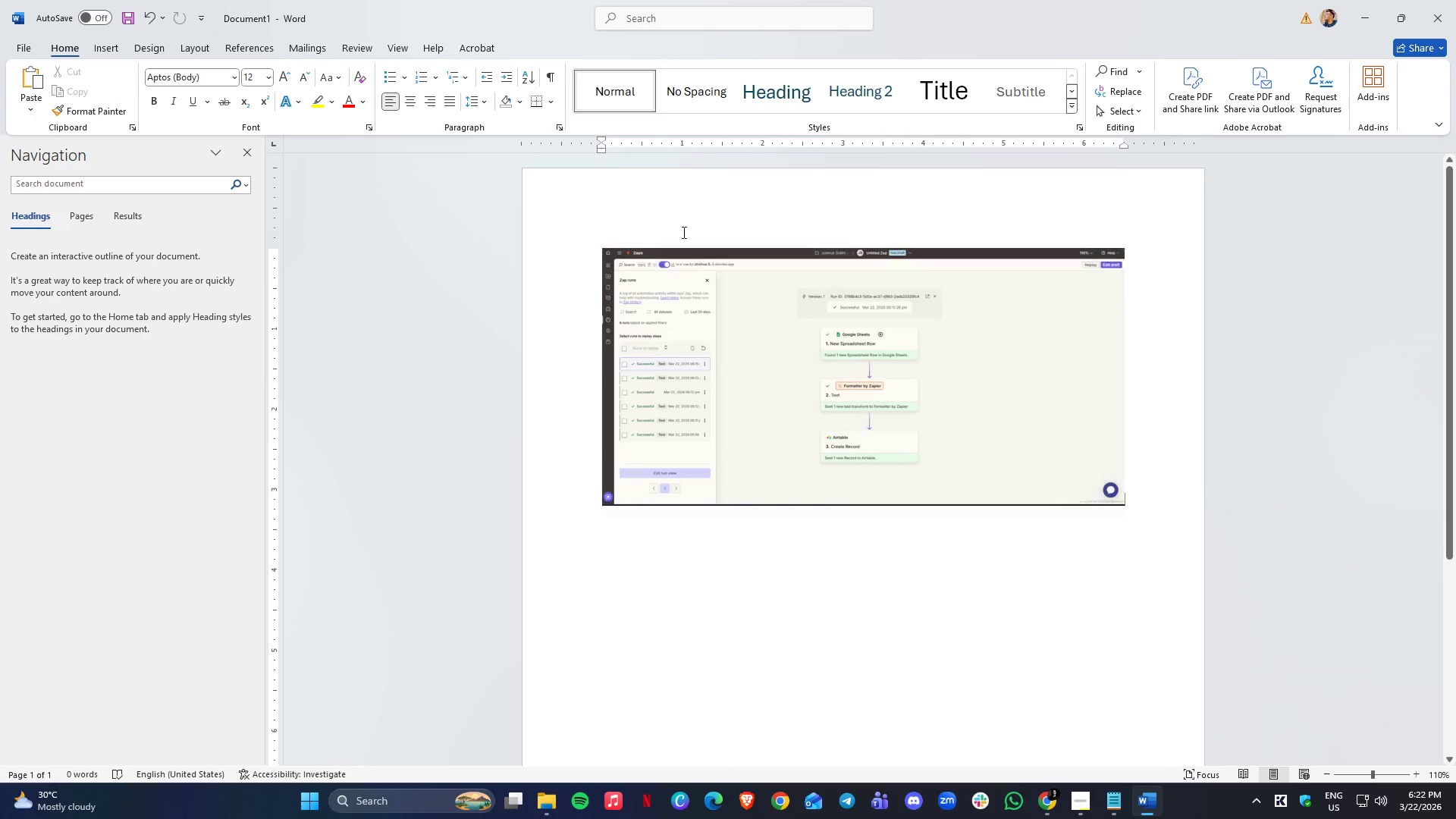 
key(ArrowLeft)
 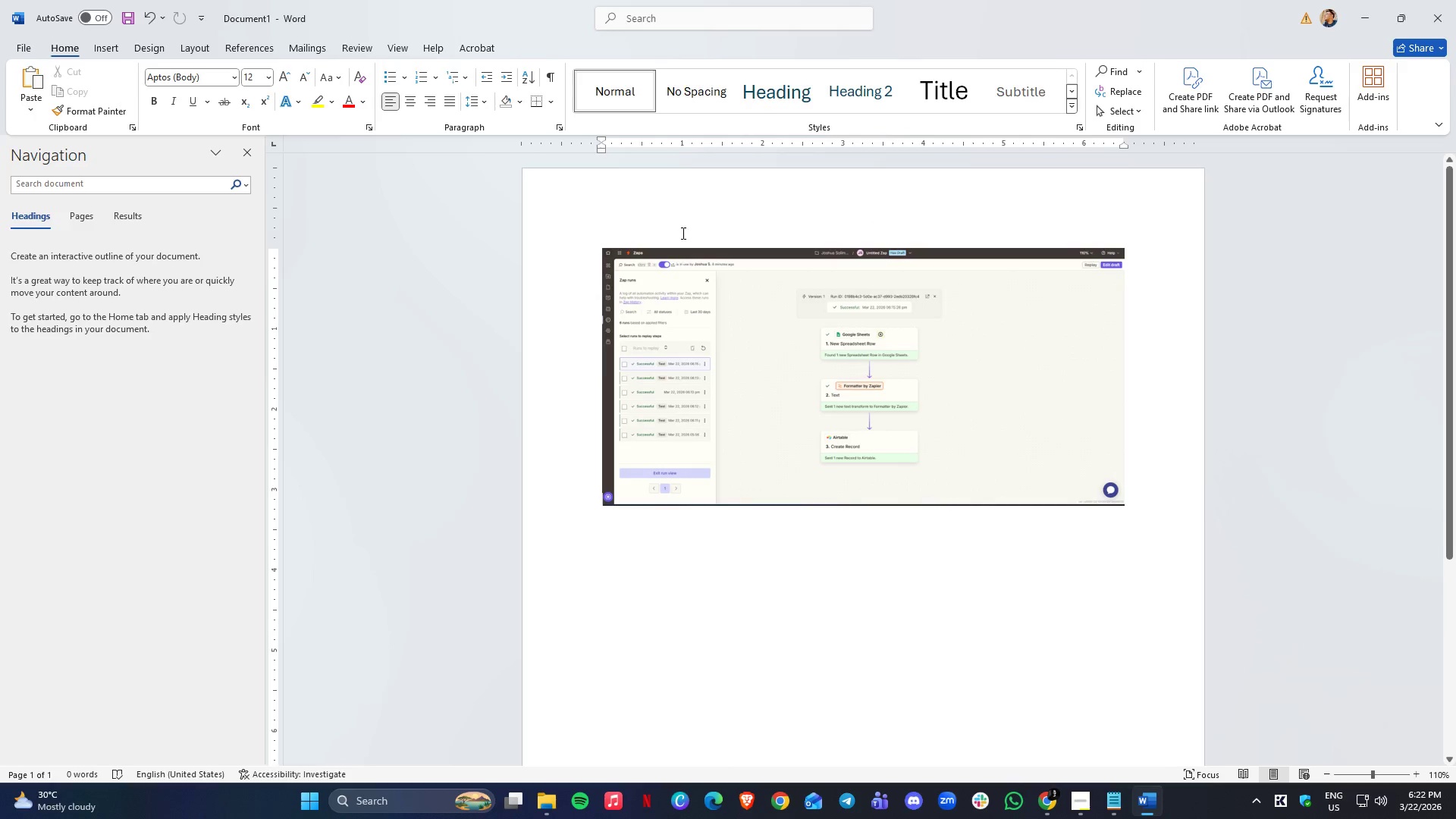 
left_click([682, 233])
 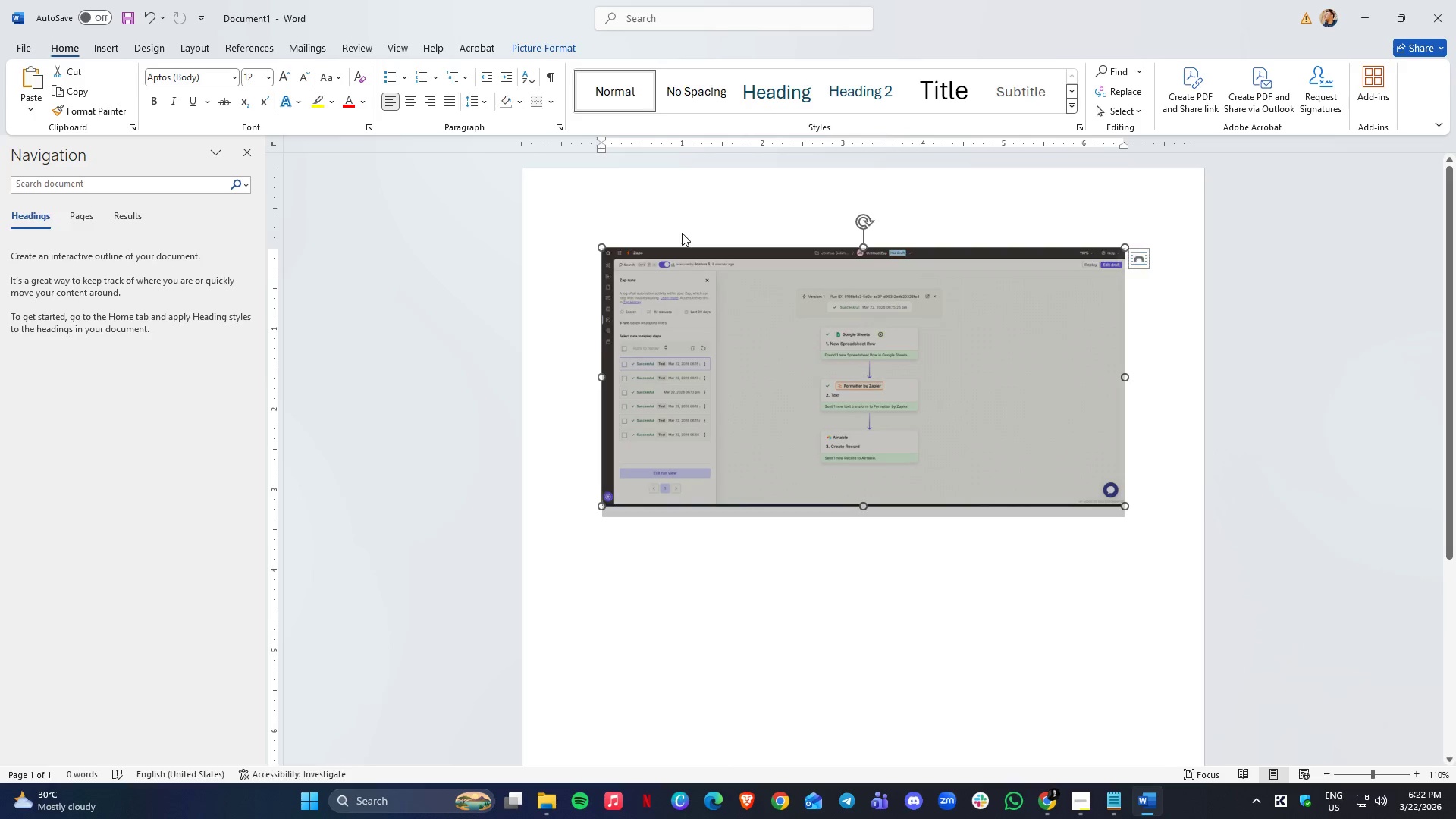 
key(Enter)
 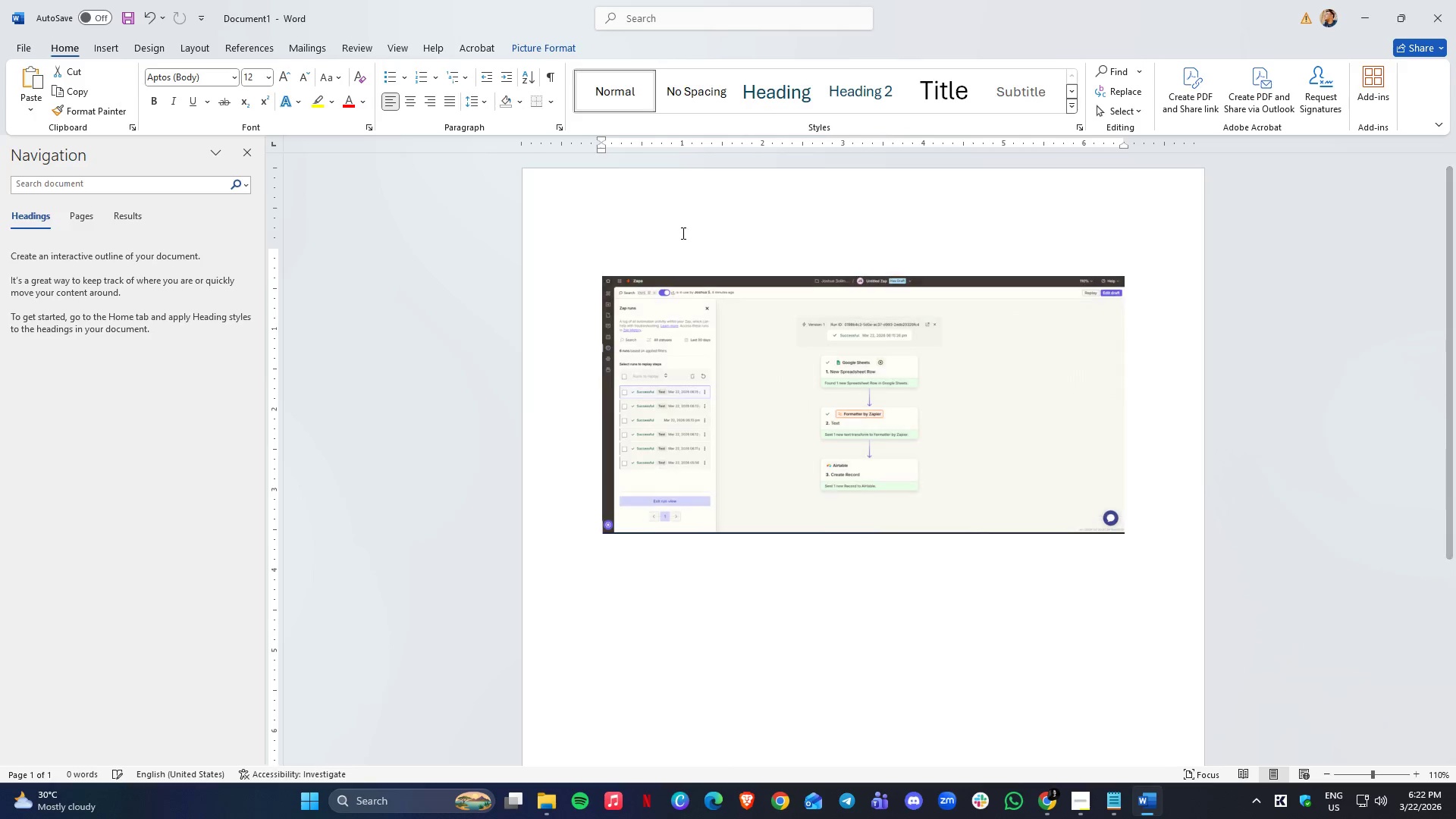 
key(Enter)
 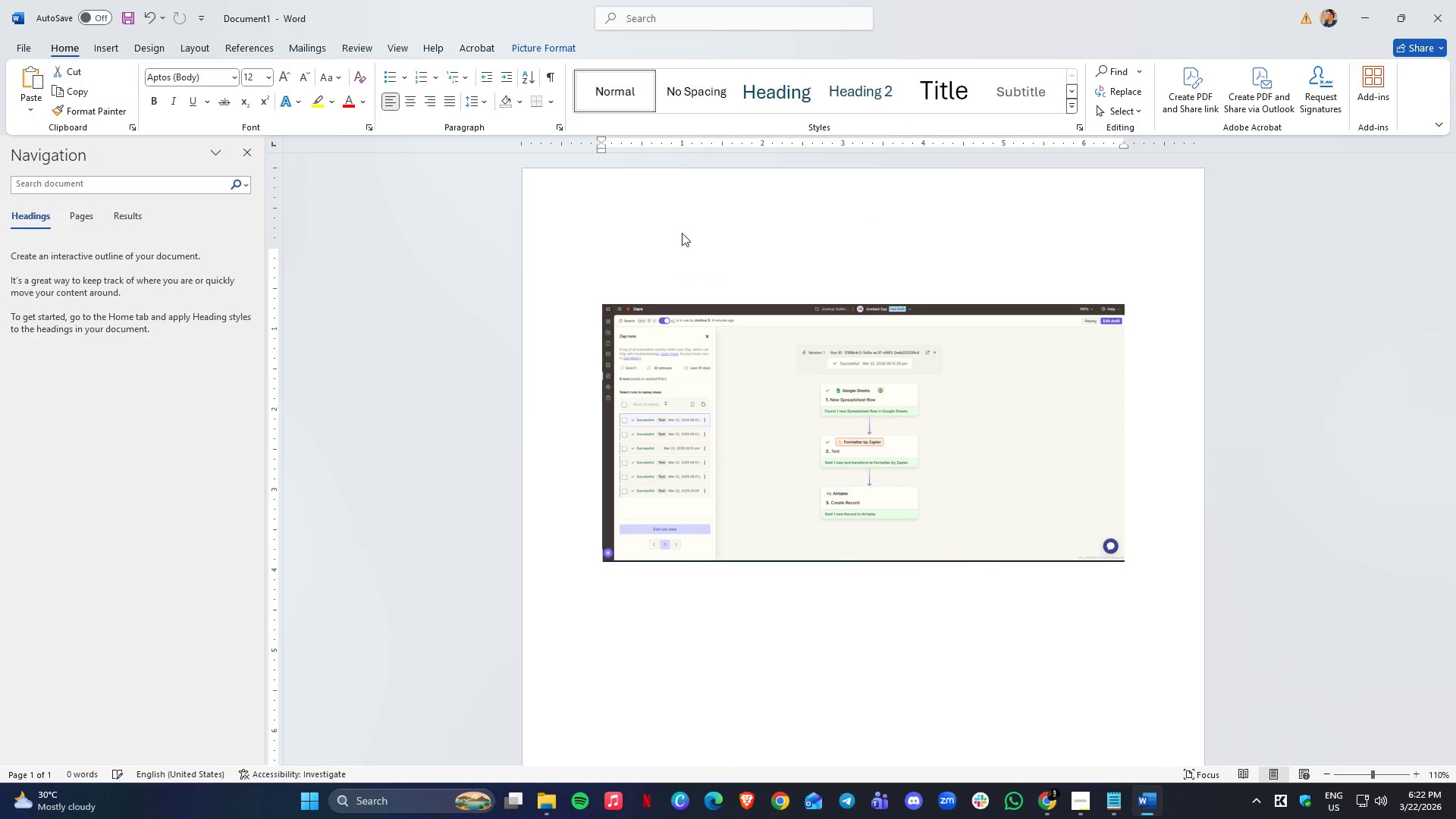 
key(Enter)
 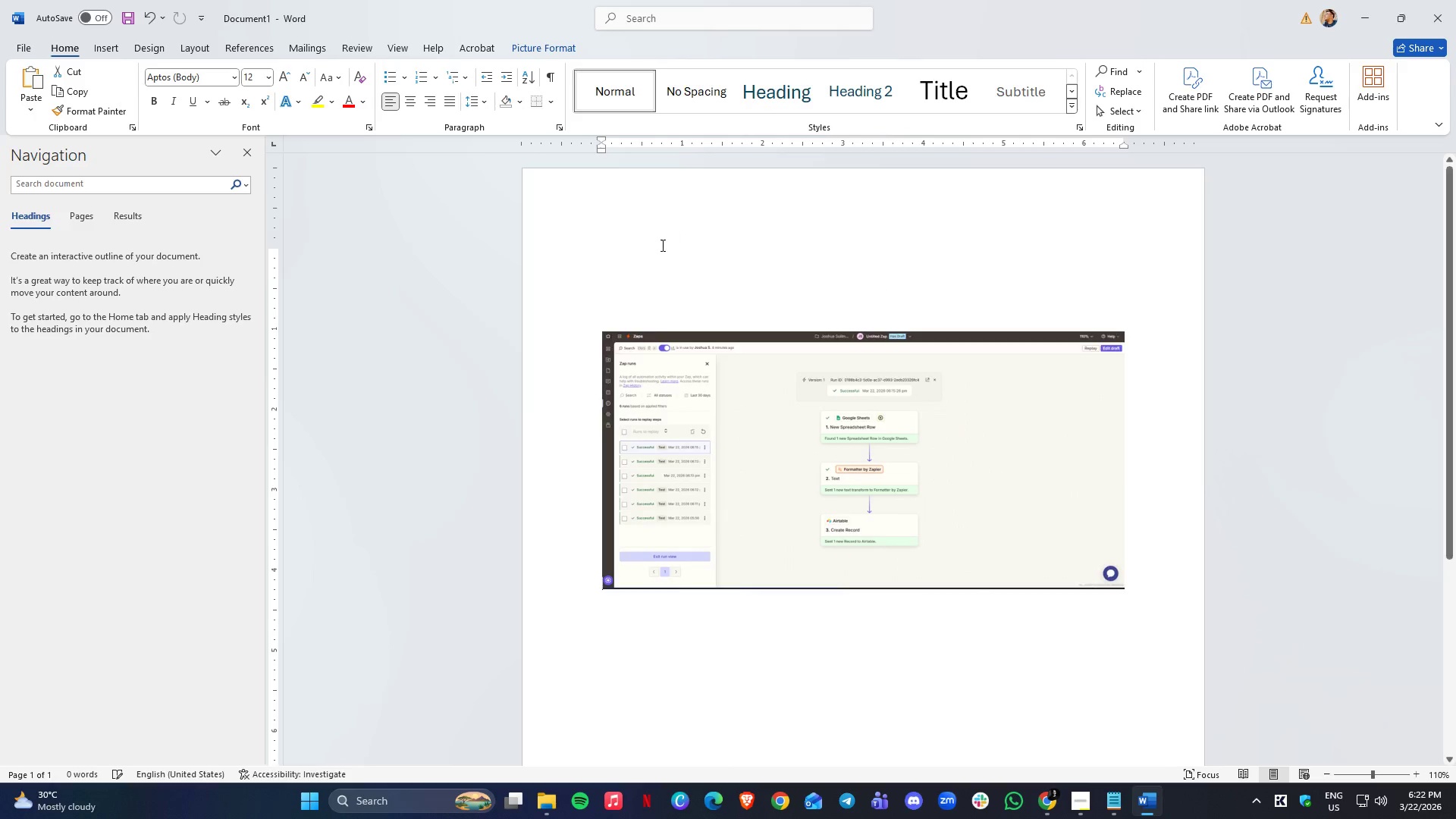 
key(Enter)
 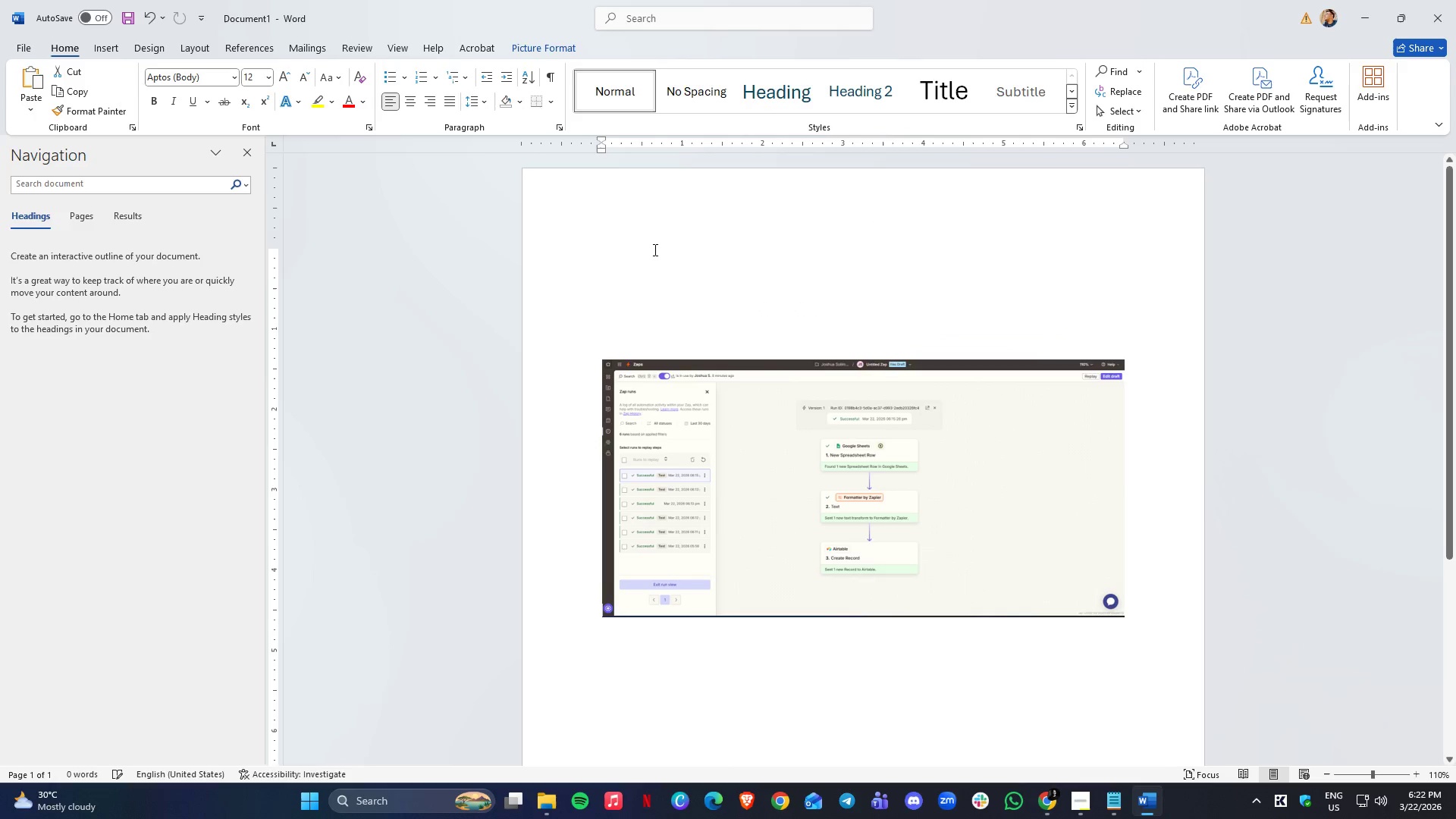 
left_click([654, 249])
 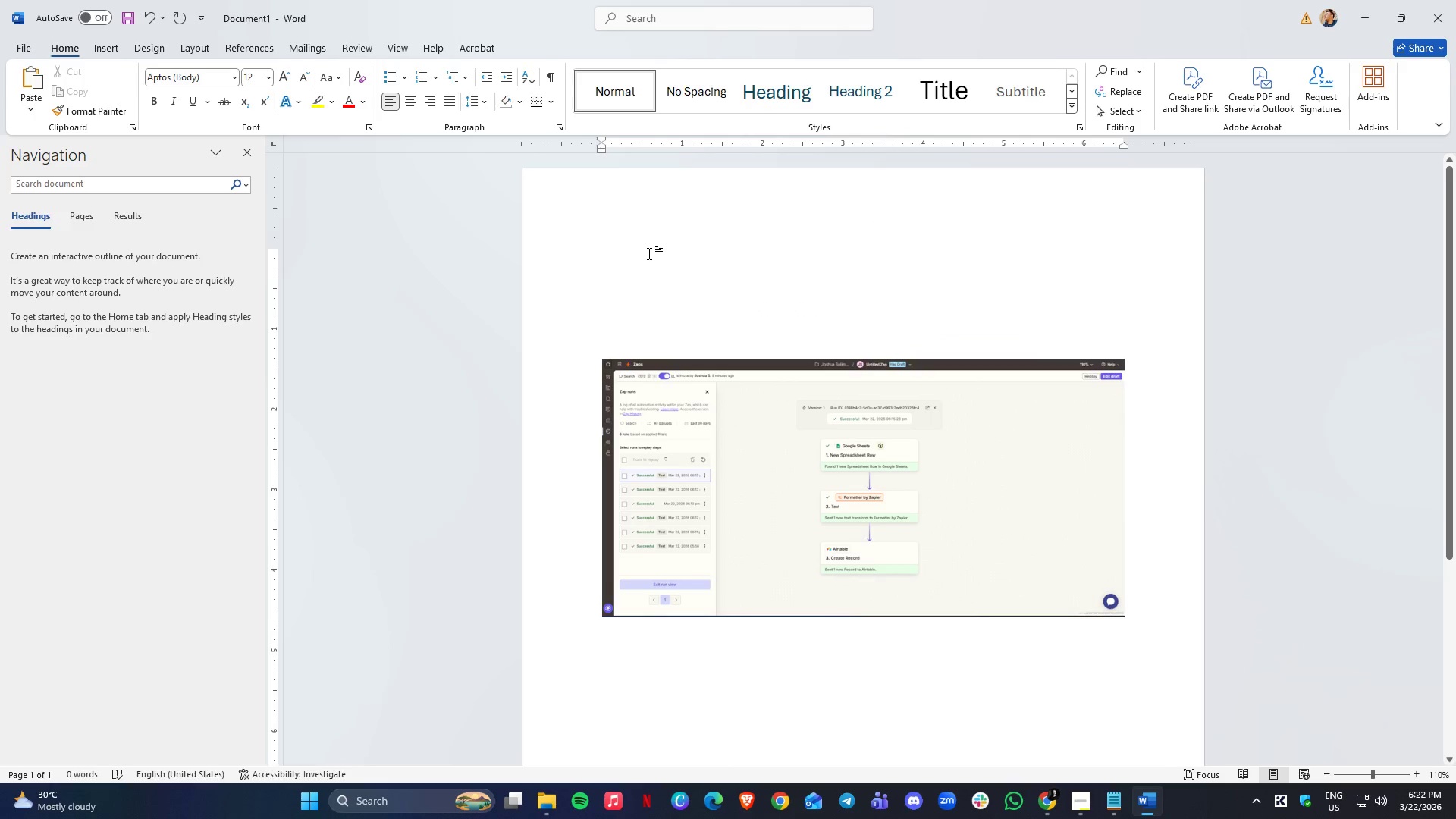 
type(Googlee)
key(Backspace)
type( Sheets Config:)
key(Backspace)
 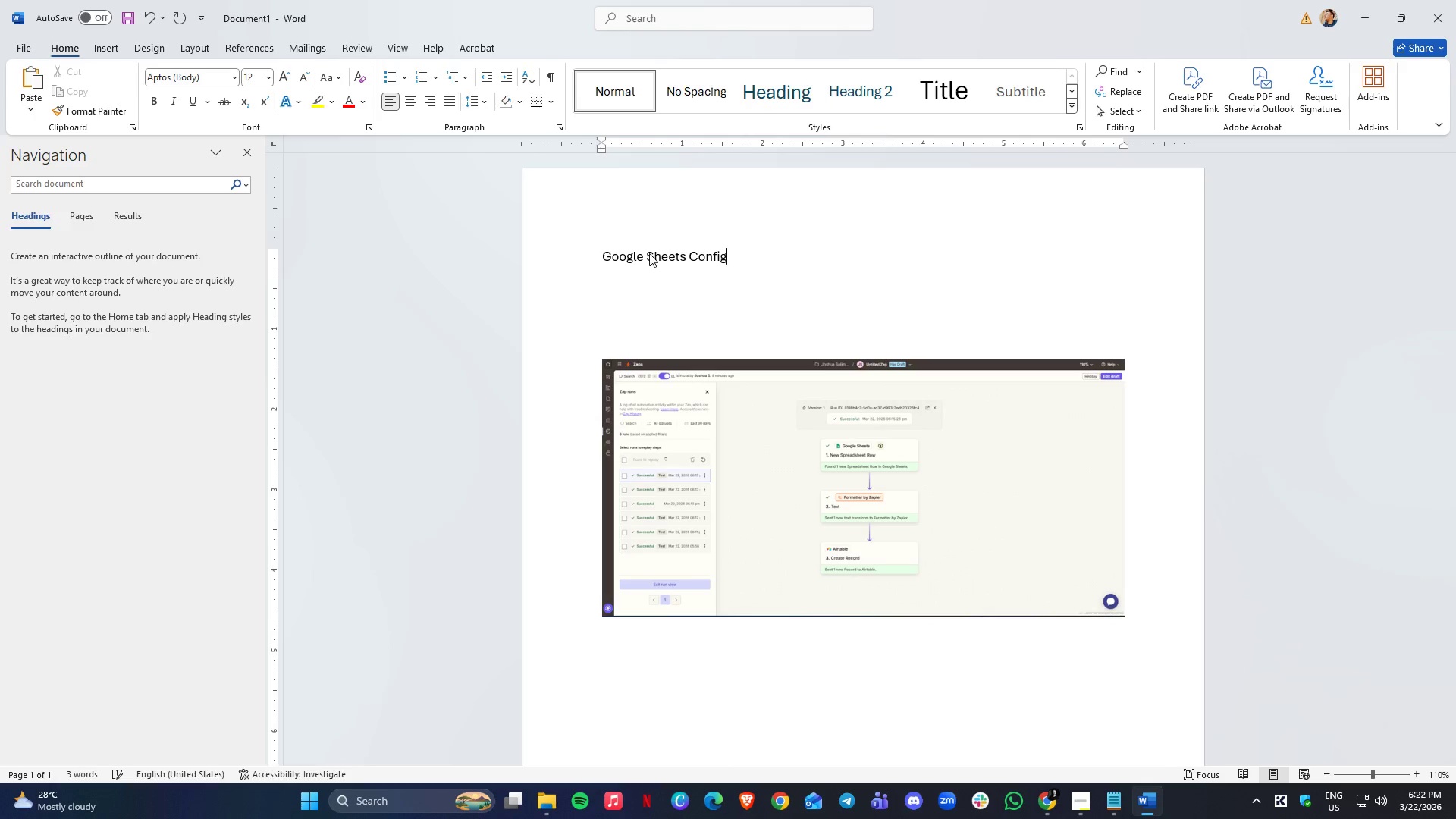 
key(Enter)
 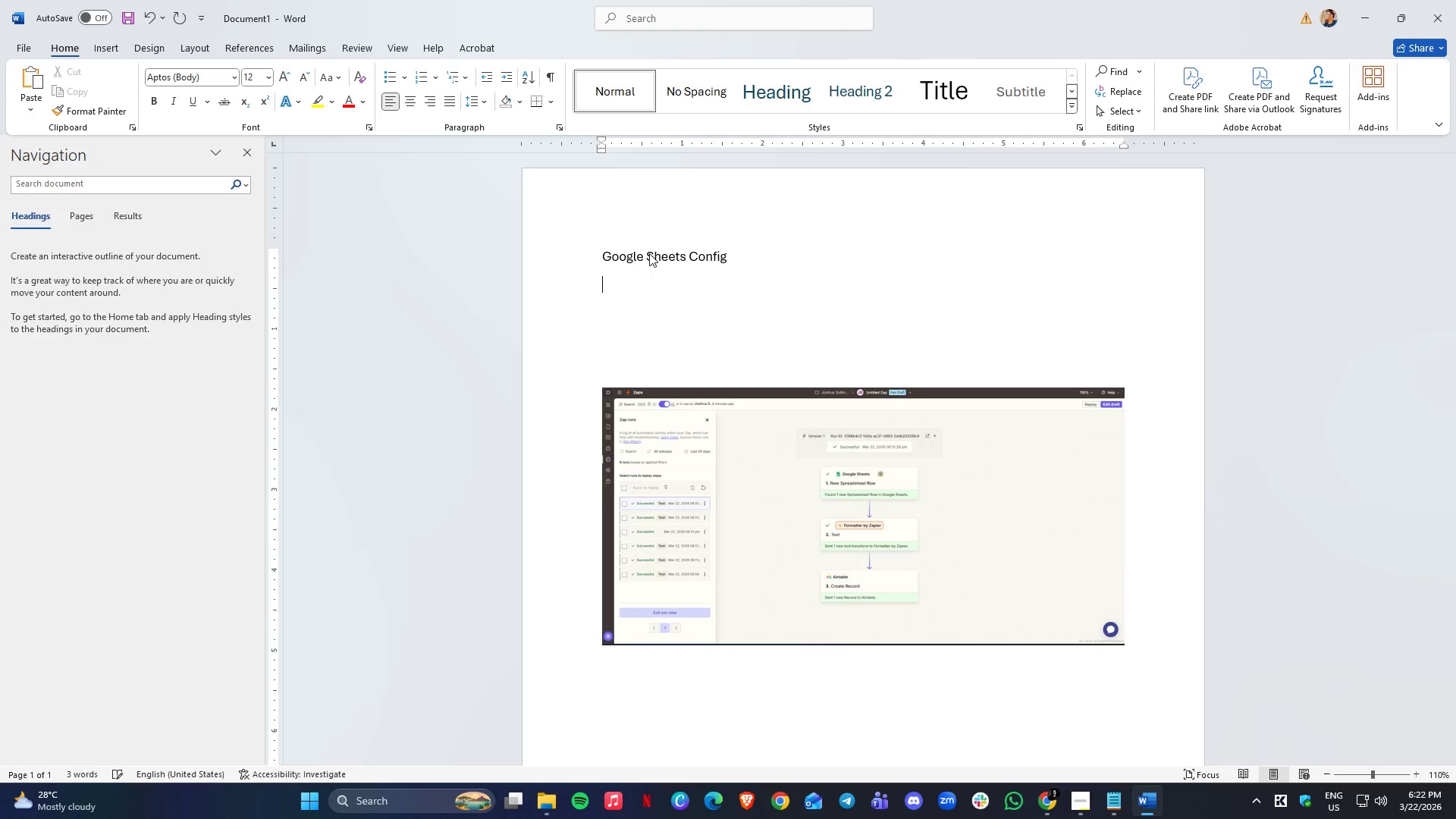 
key(Control+ControlLeft)
 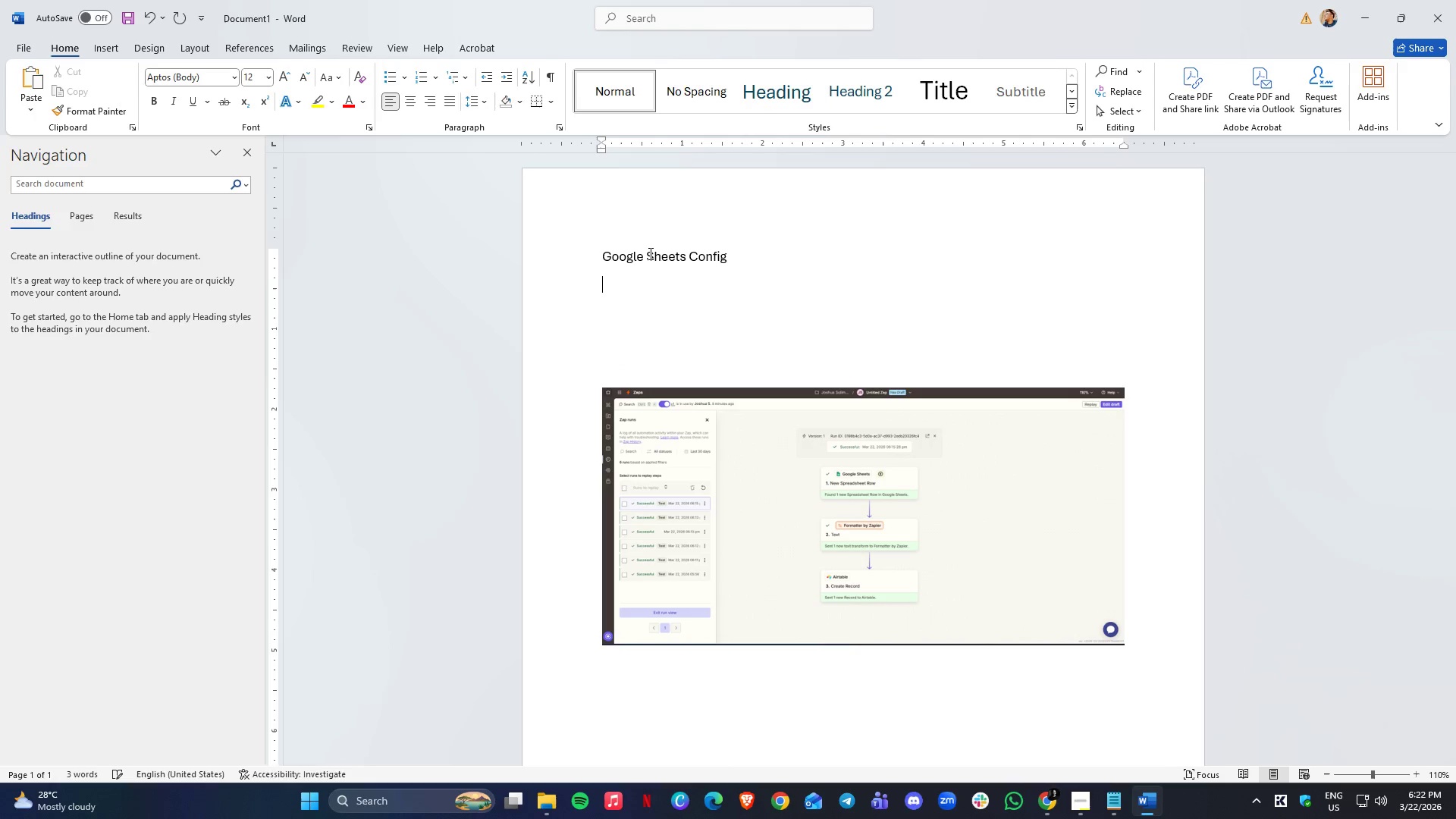 
key(Control+V)
 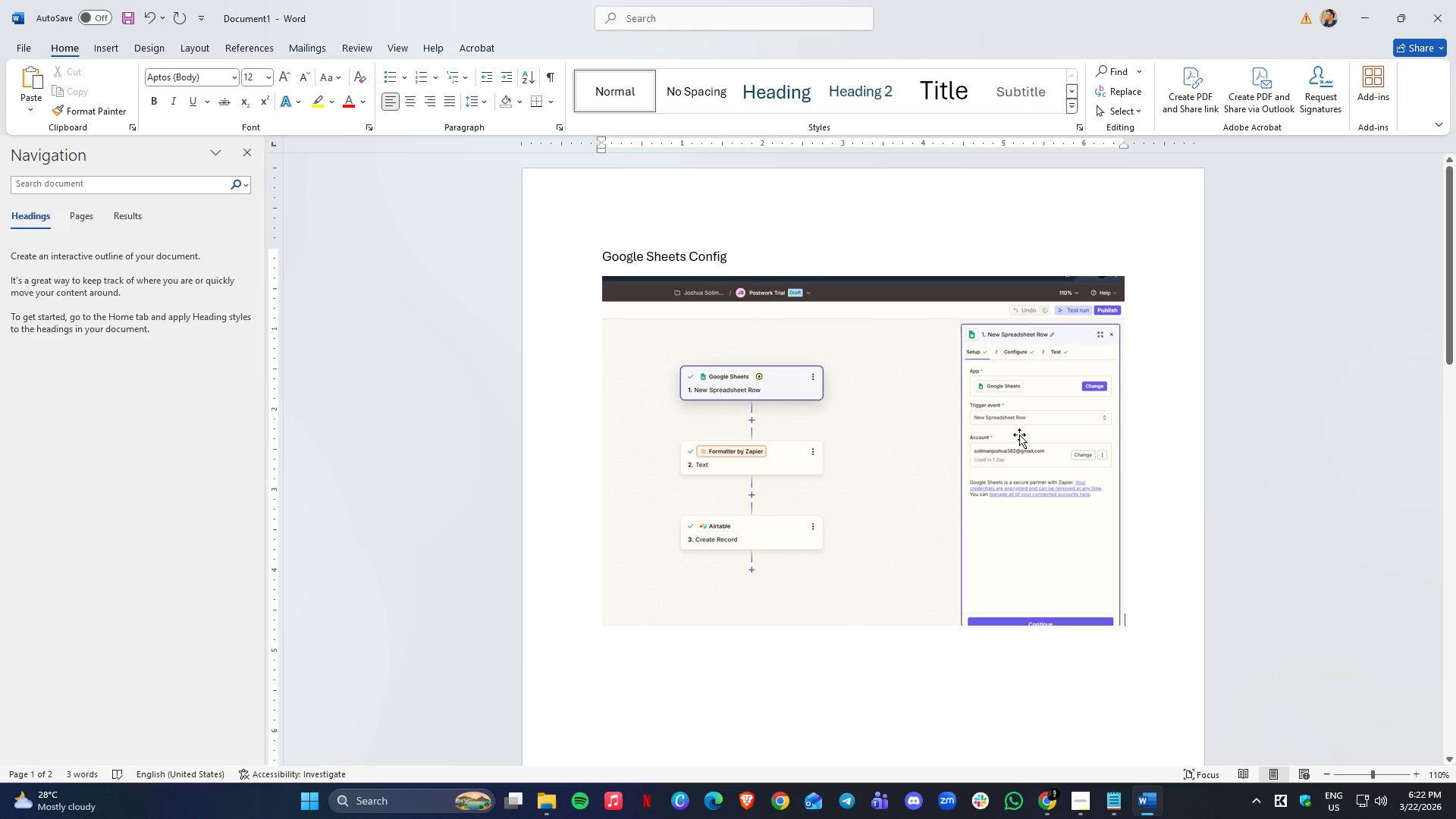 
left_click([1132, 433])
 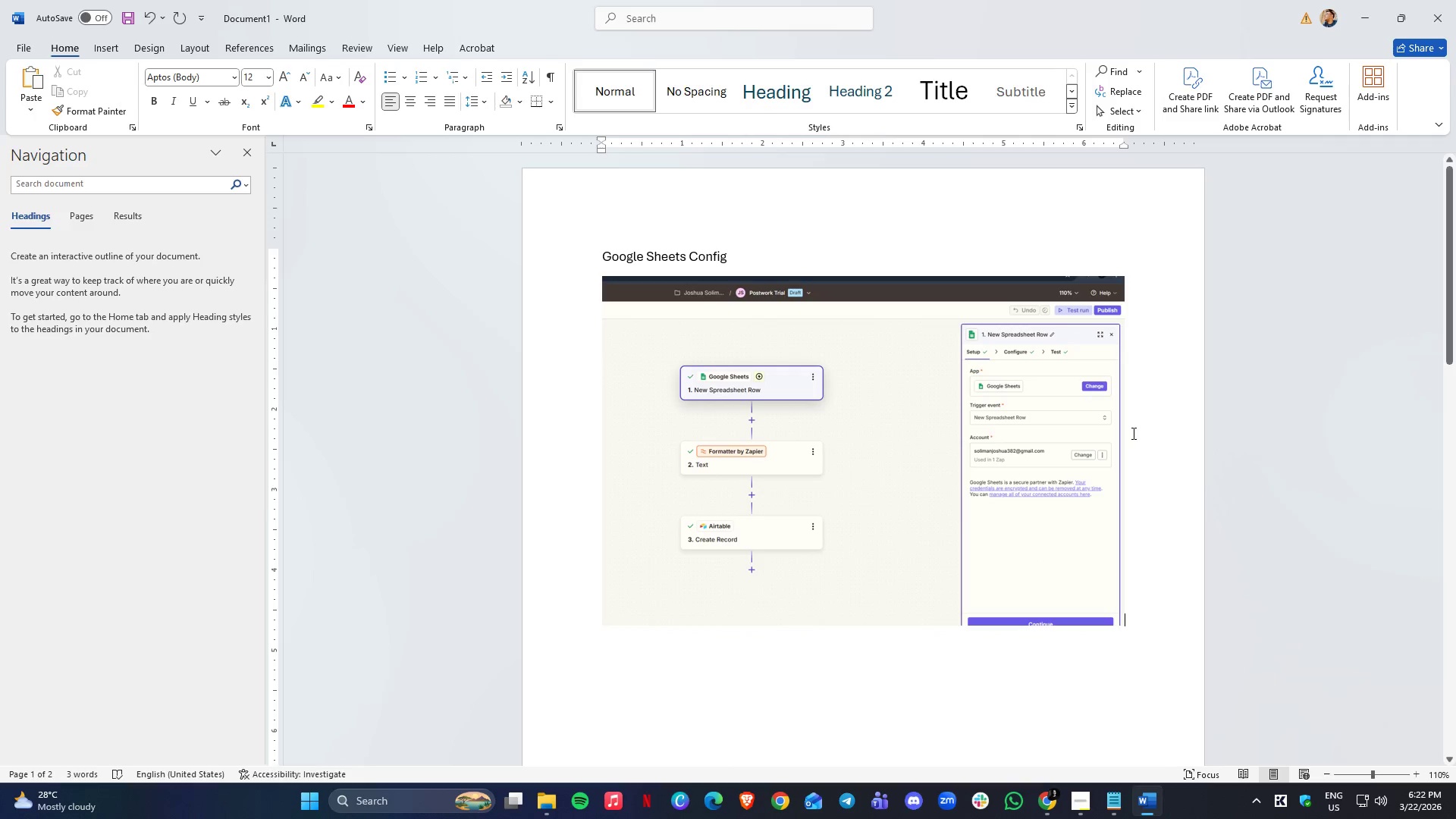 
key(Alt+AltLeft)
 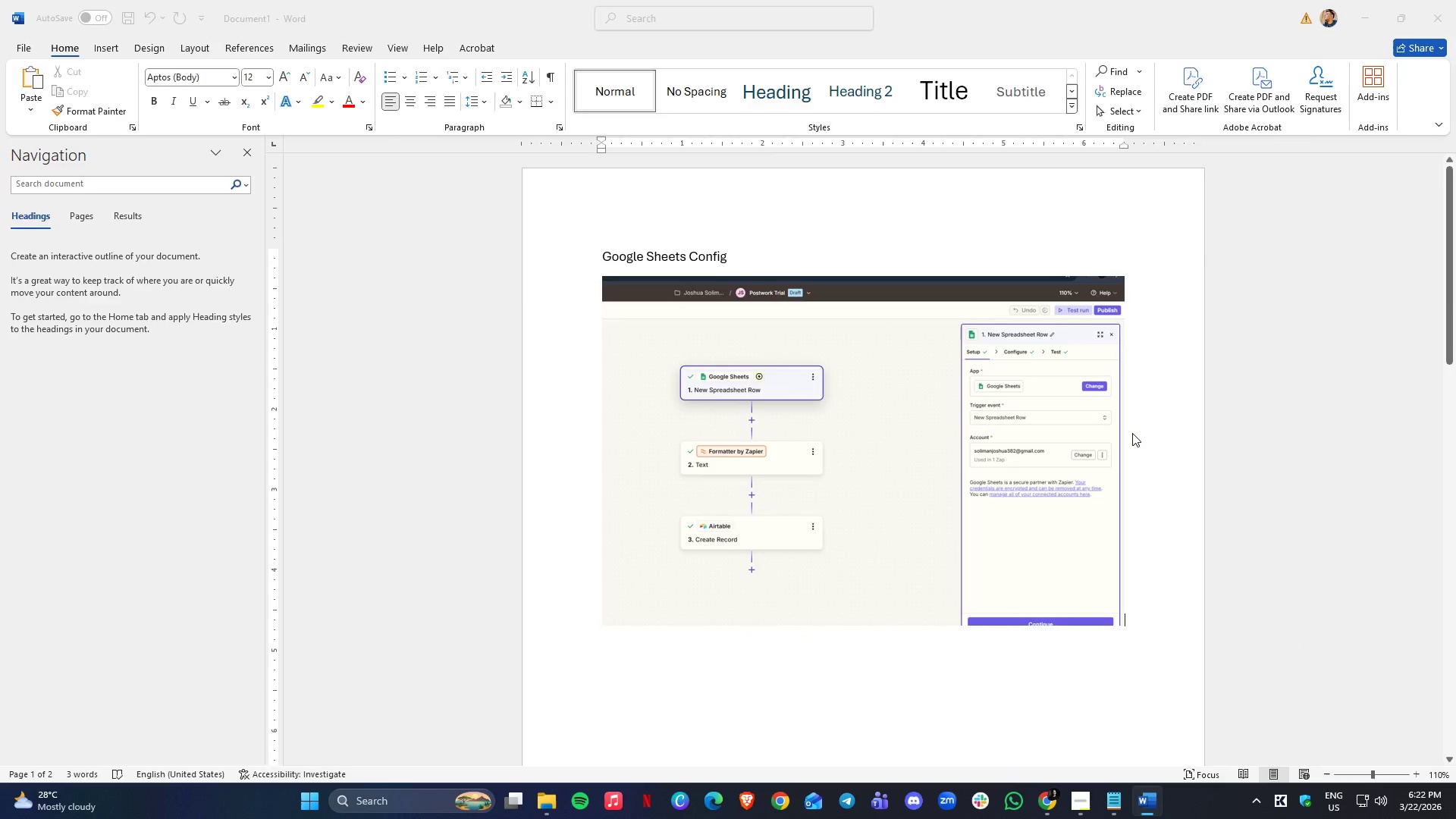 
key(Alt+Tab)
 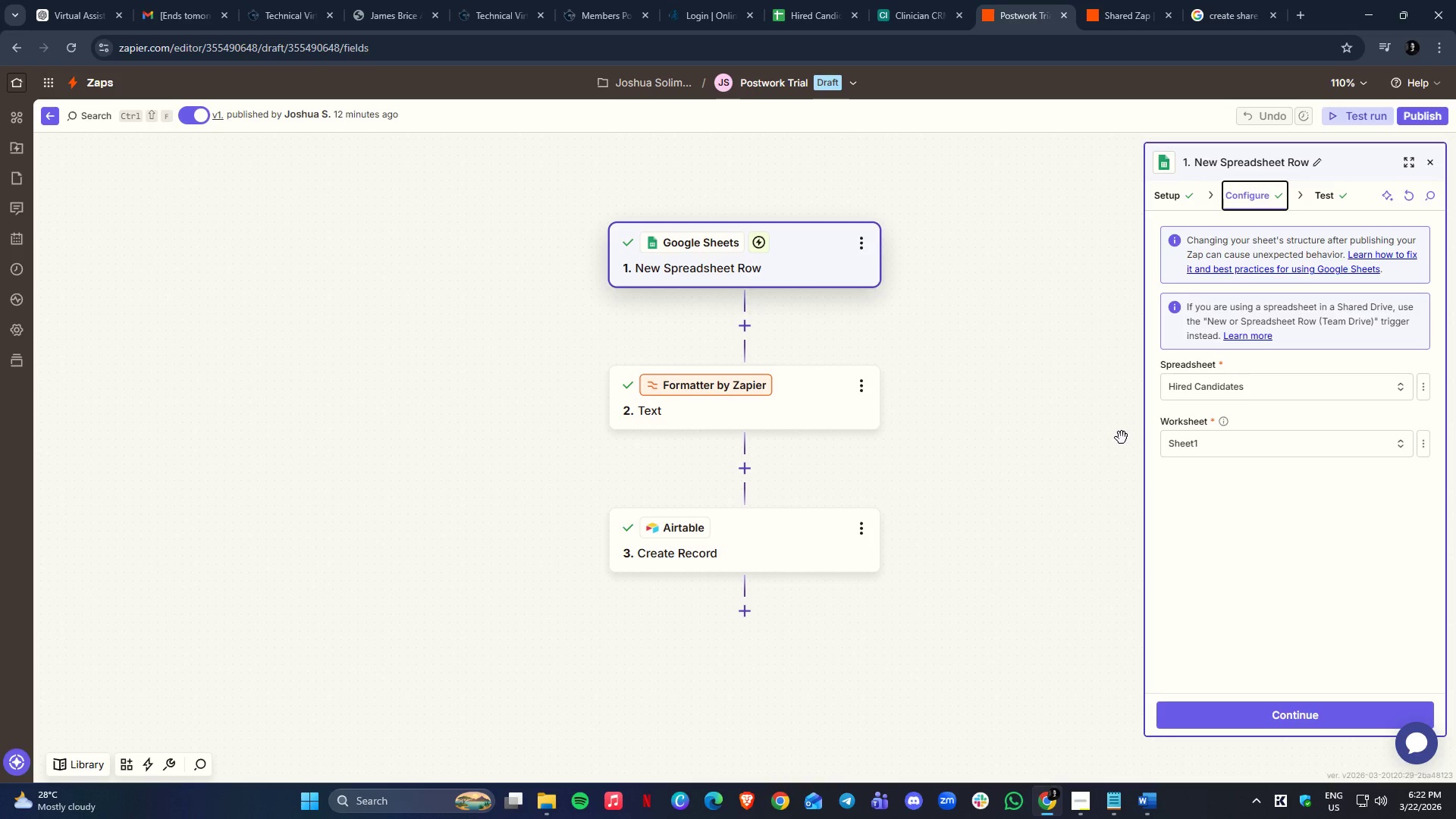 
key(Meta+MetaLeft)
 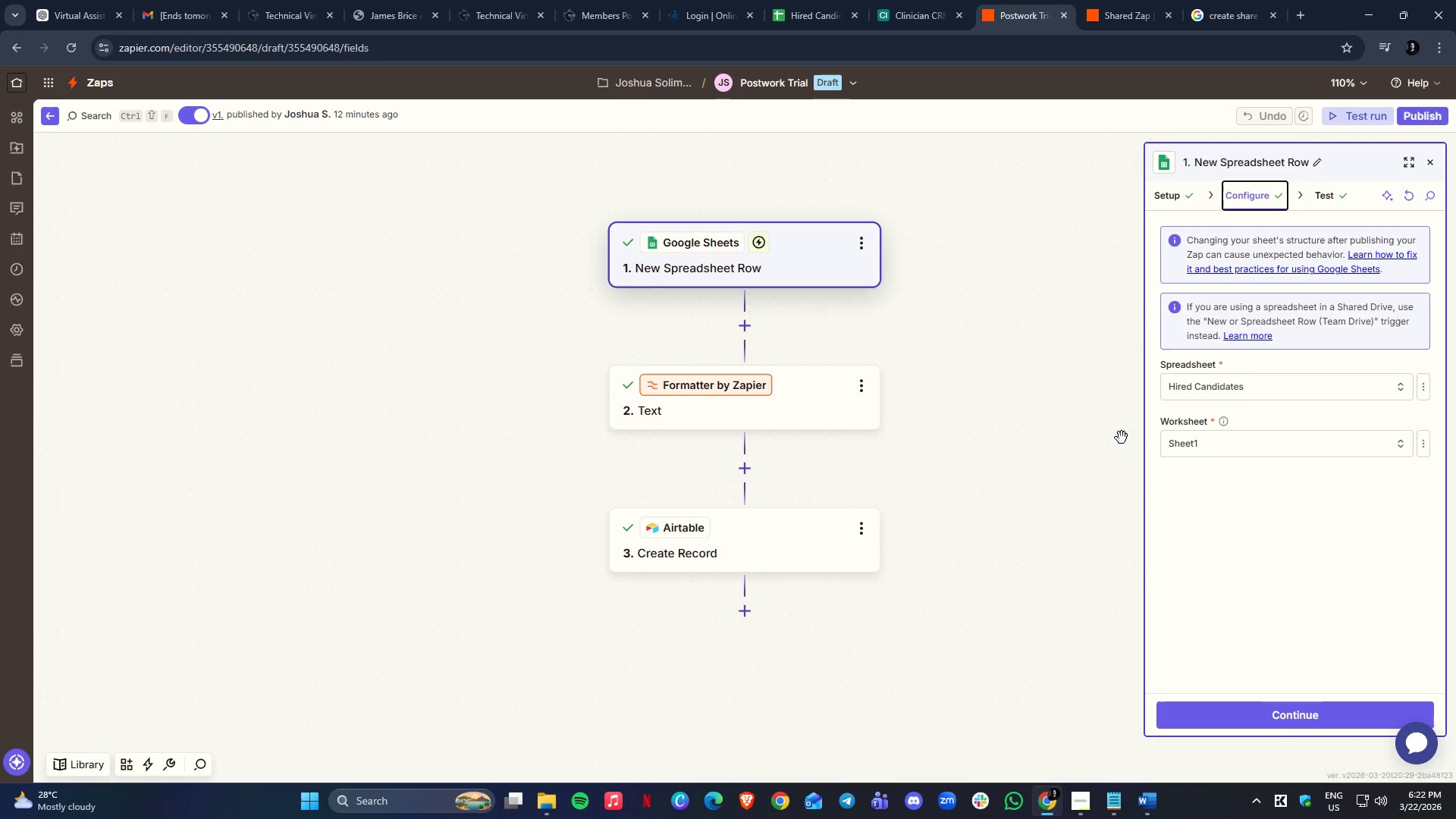 
key(Meta+Shift+ShiftLeft)
 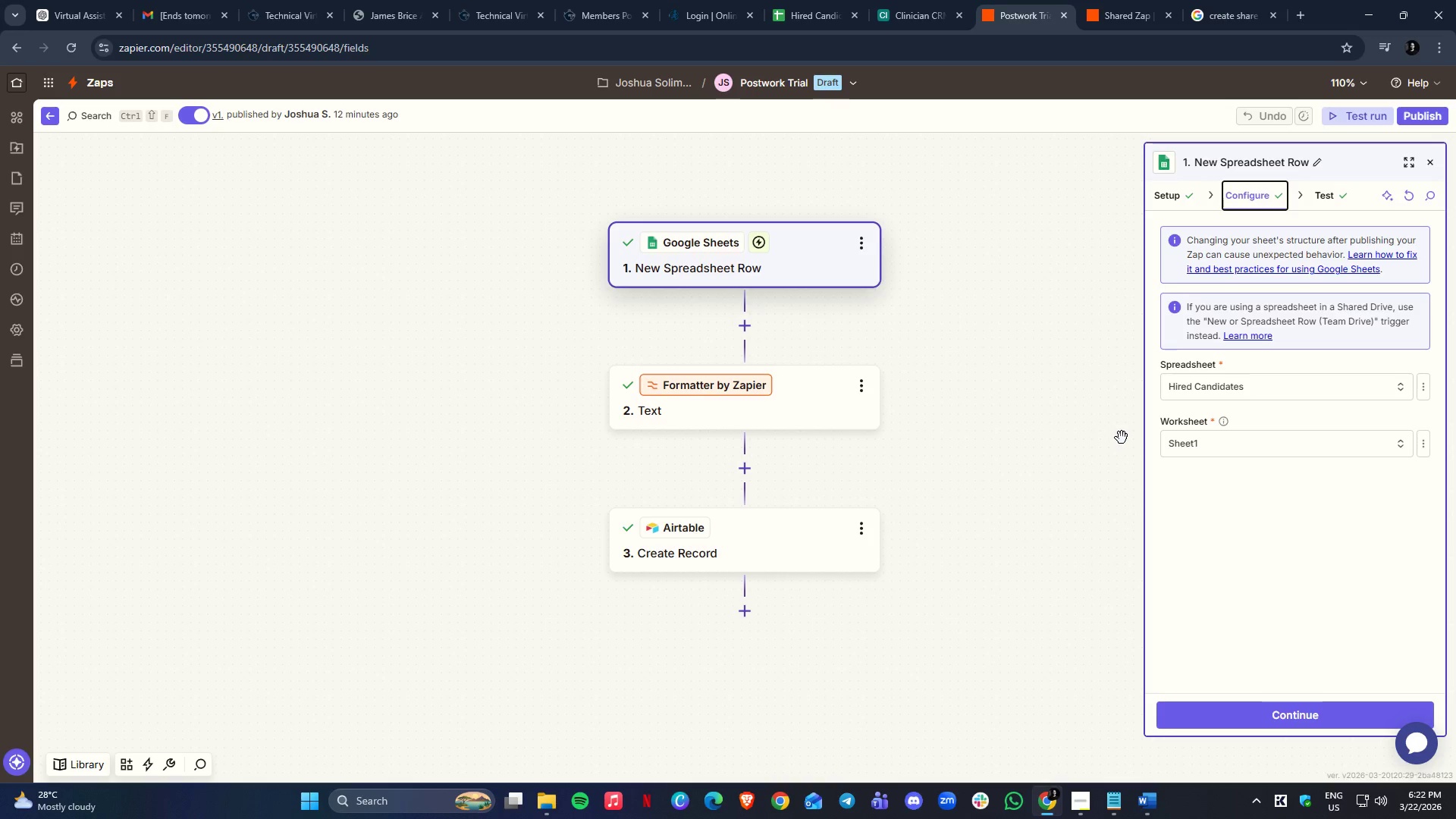 
key(Meta+Shift+S)
 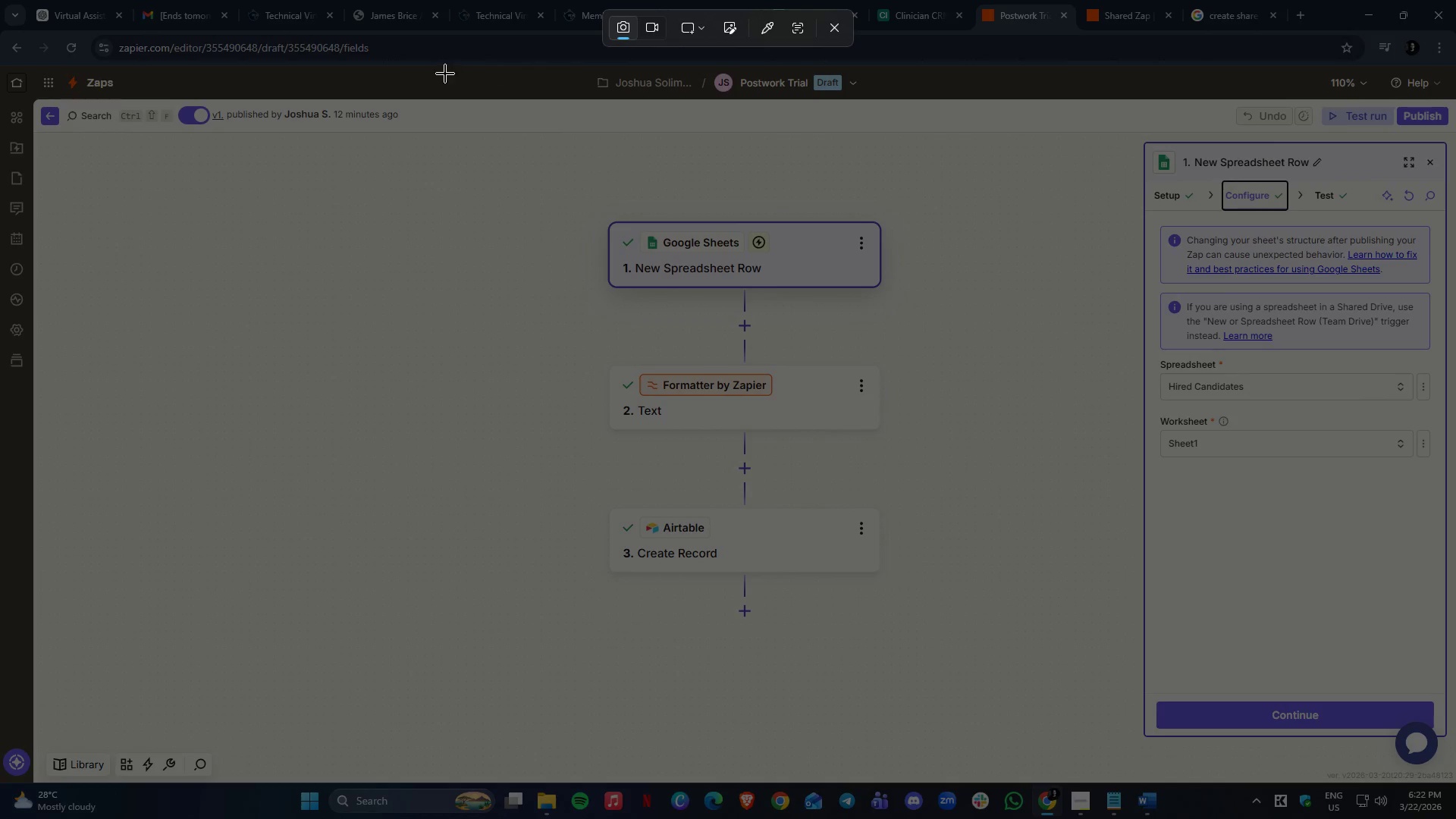 
left_click_drag(start_coordinate=[461, 56], to_coordinate=[1454, 746])
 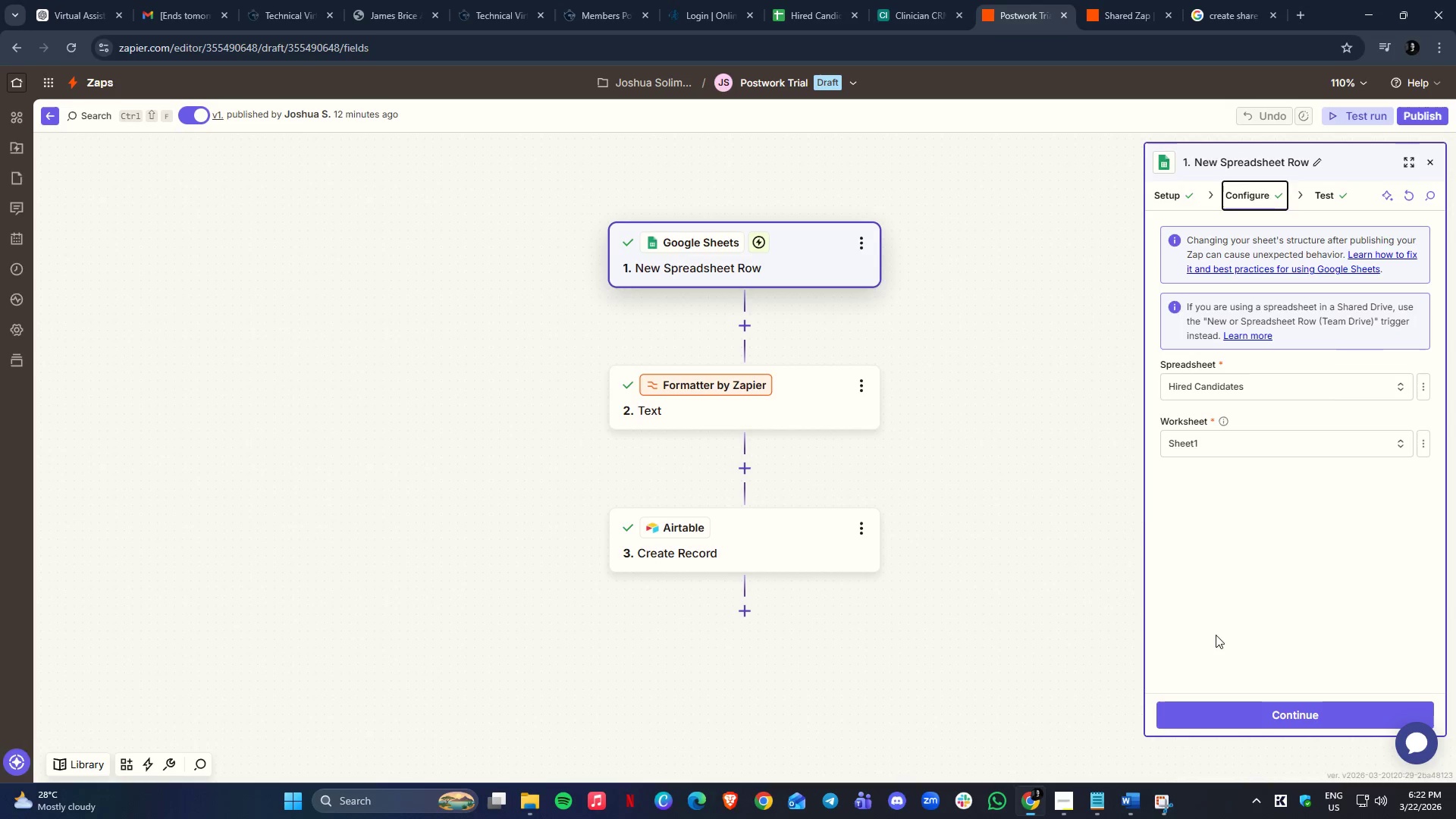 
key(Alt+AltLeft)
 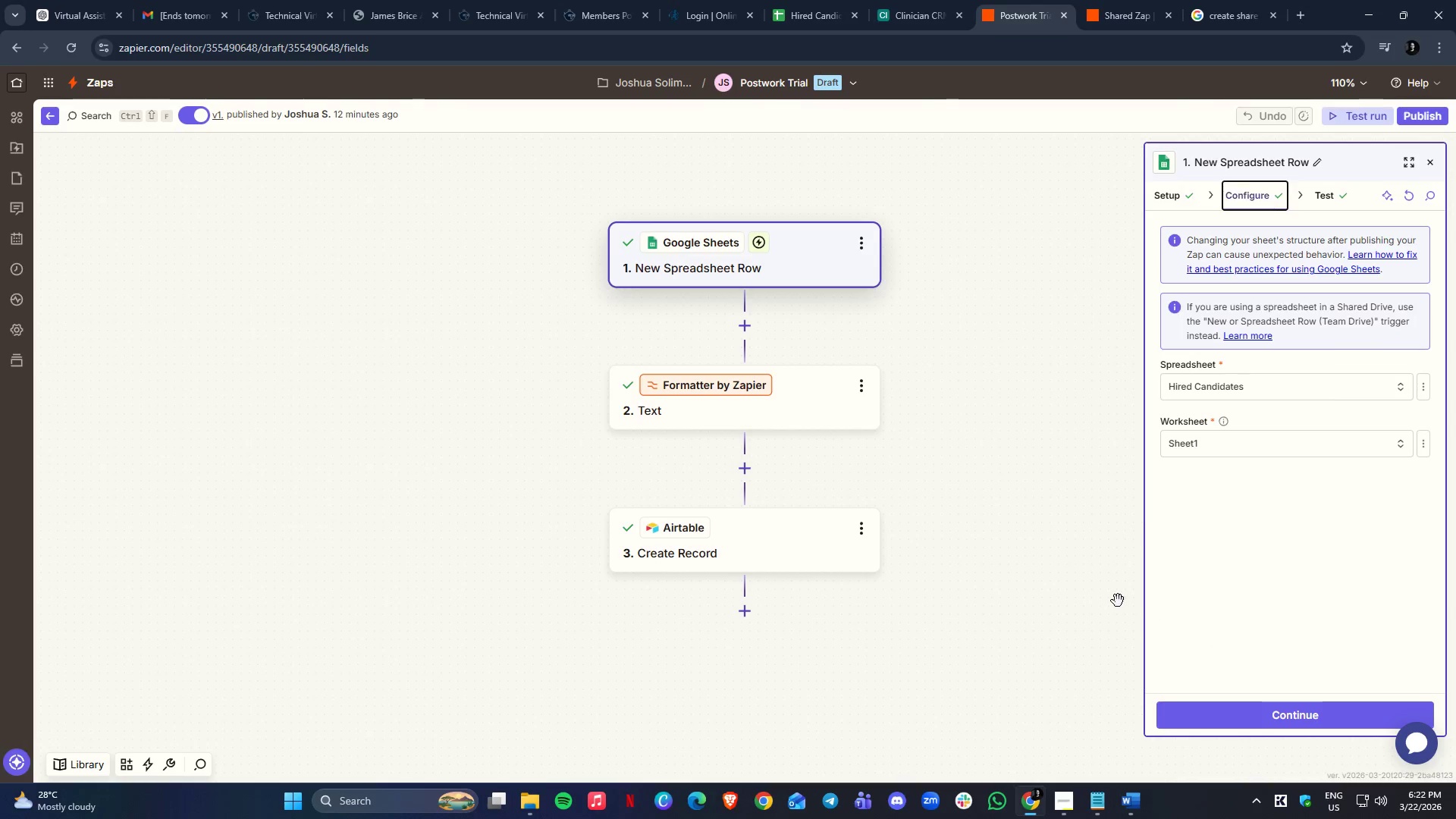 
key(Alt+Tab)
 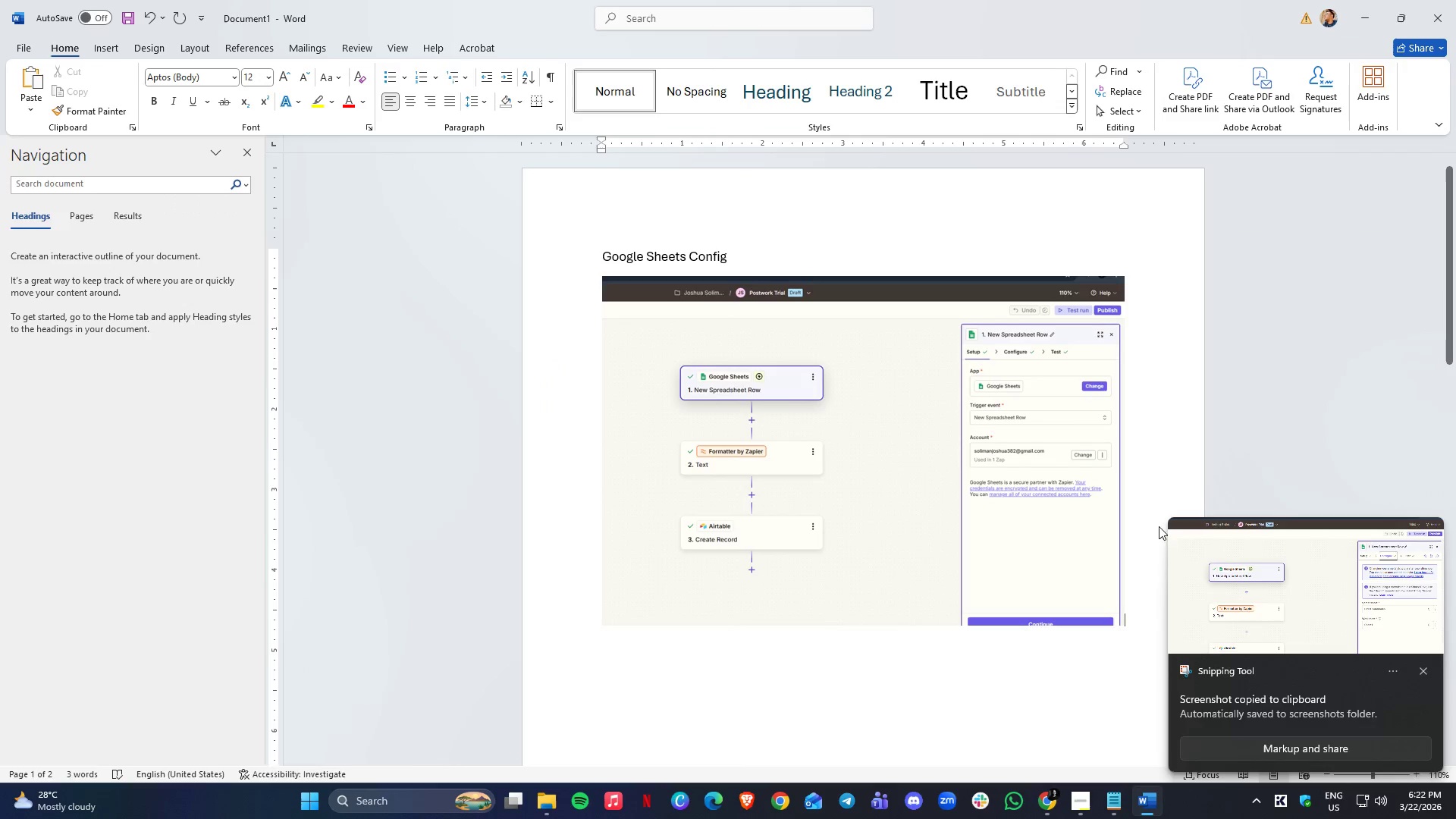 
left_click([1145, 484])
 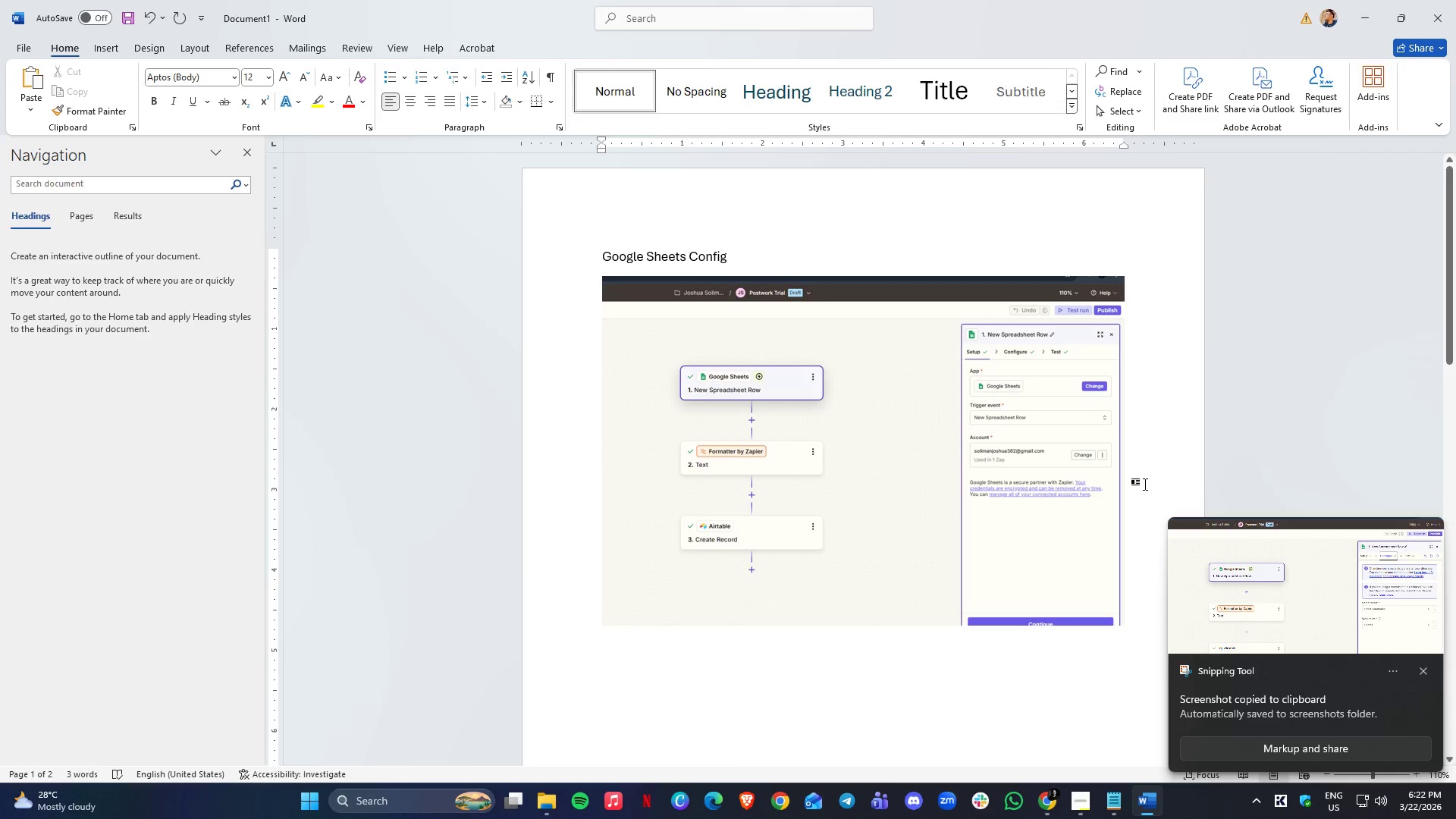 
key(Enter)
 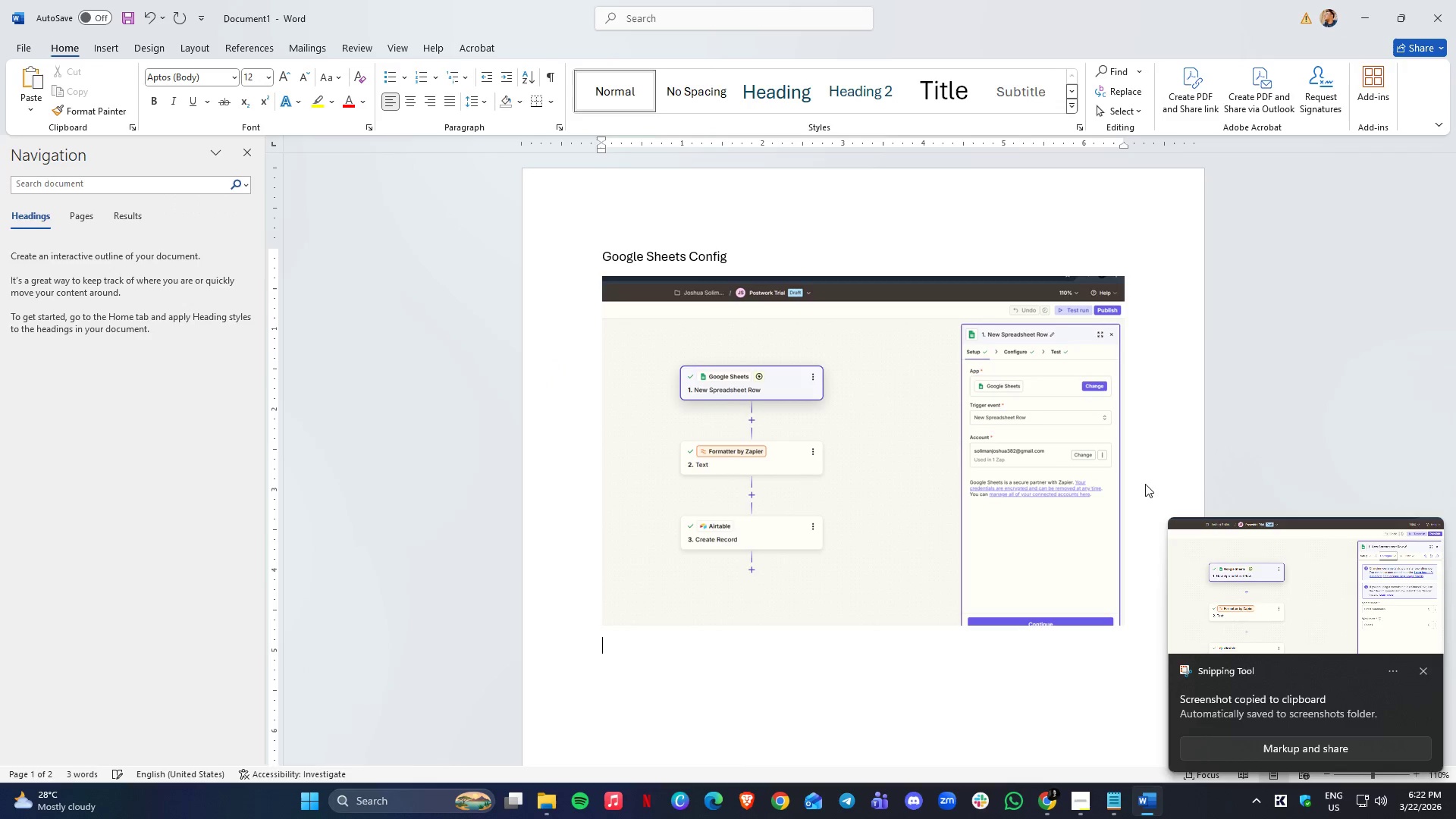 
key(Enter)
 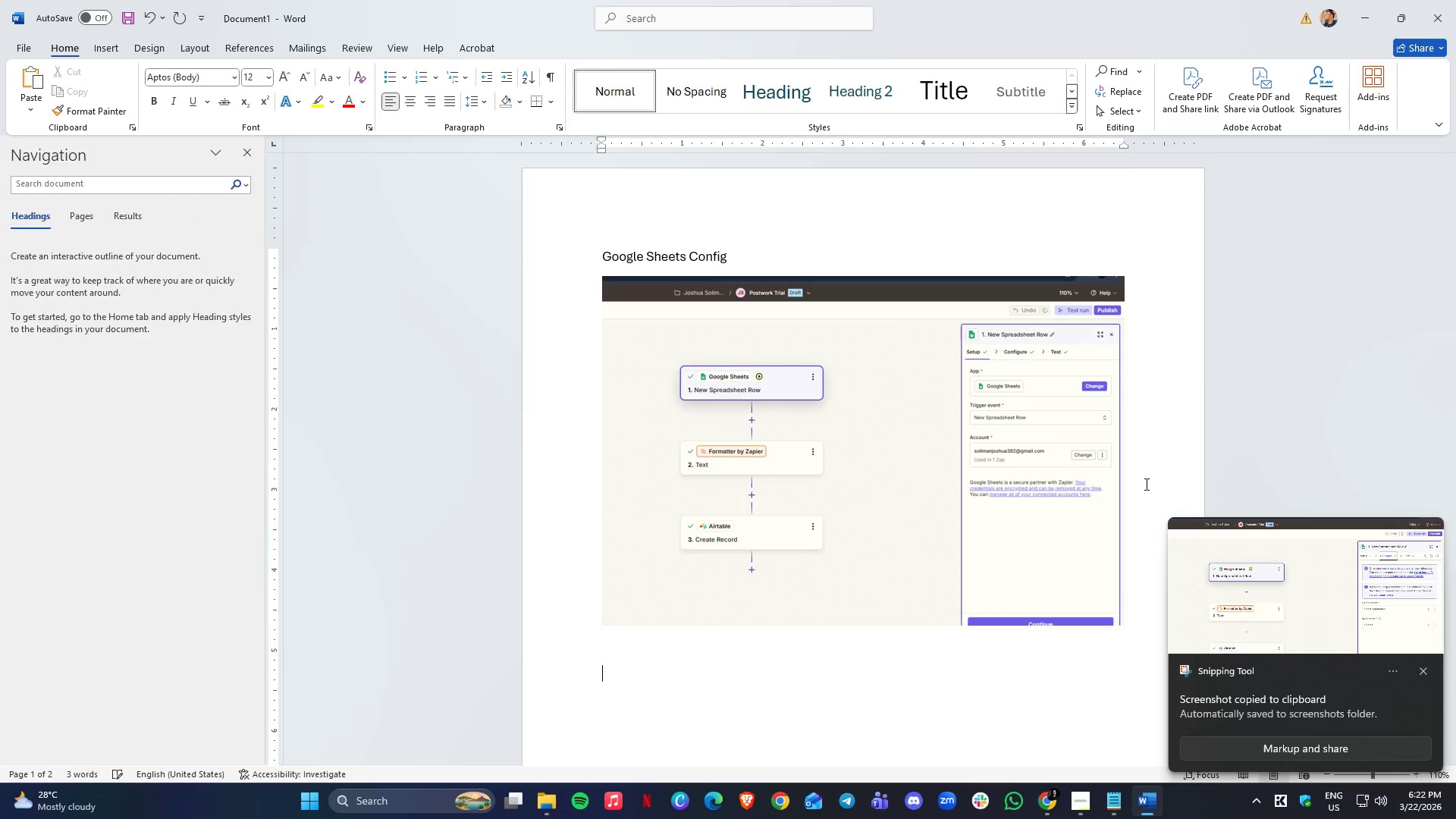 
key(Control+ControlLeft)
 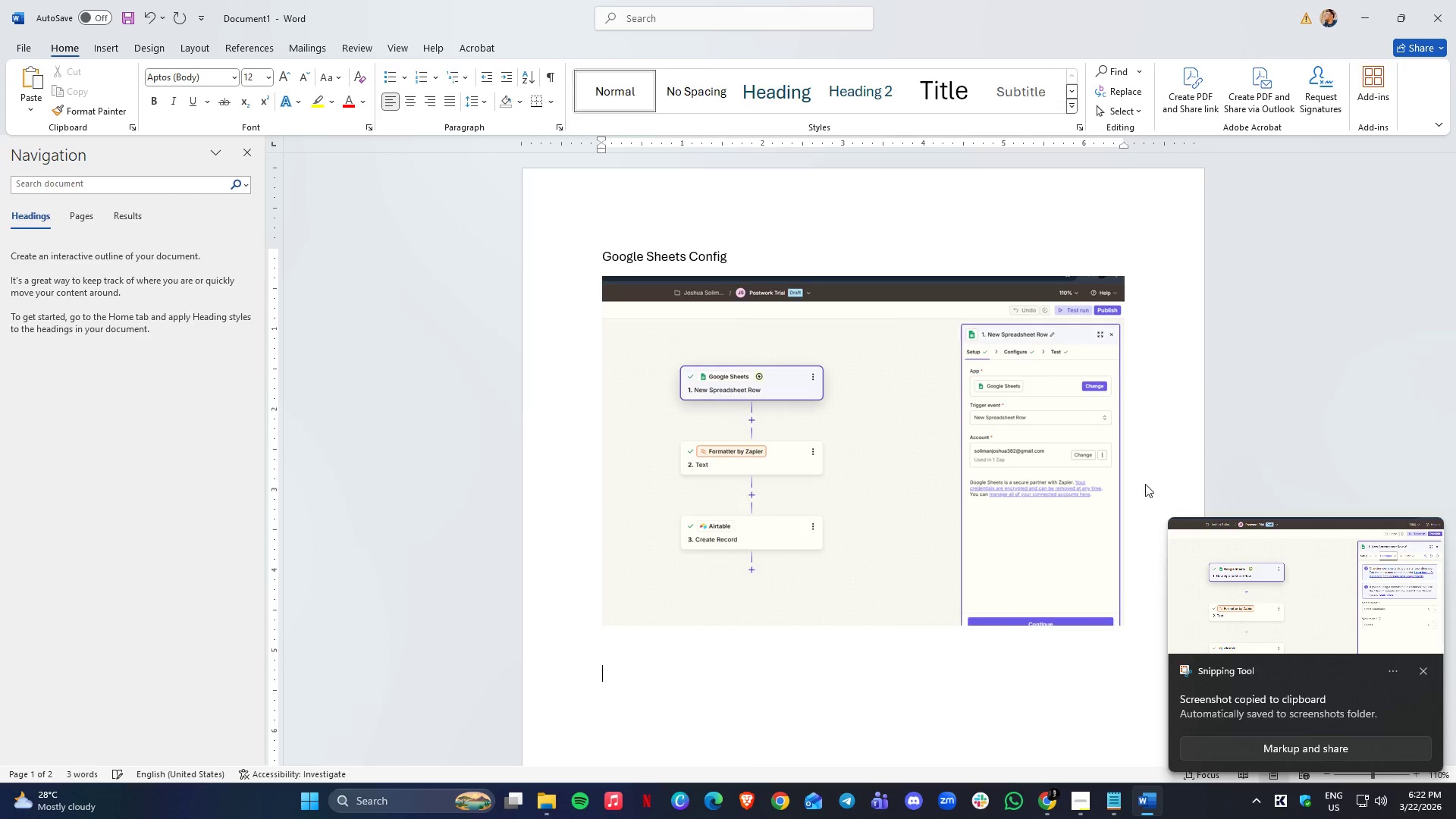 
key(Control+V)
 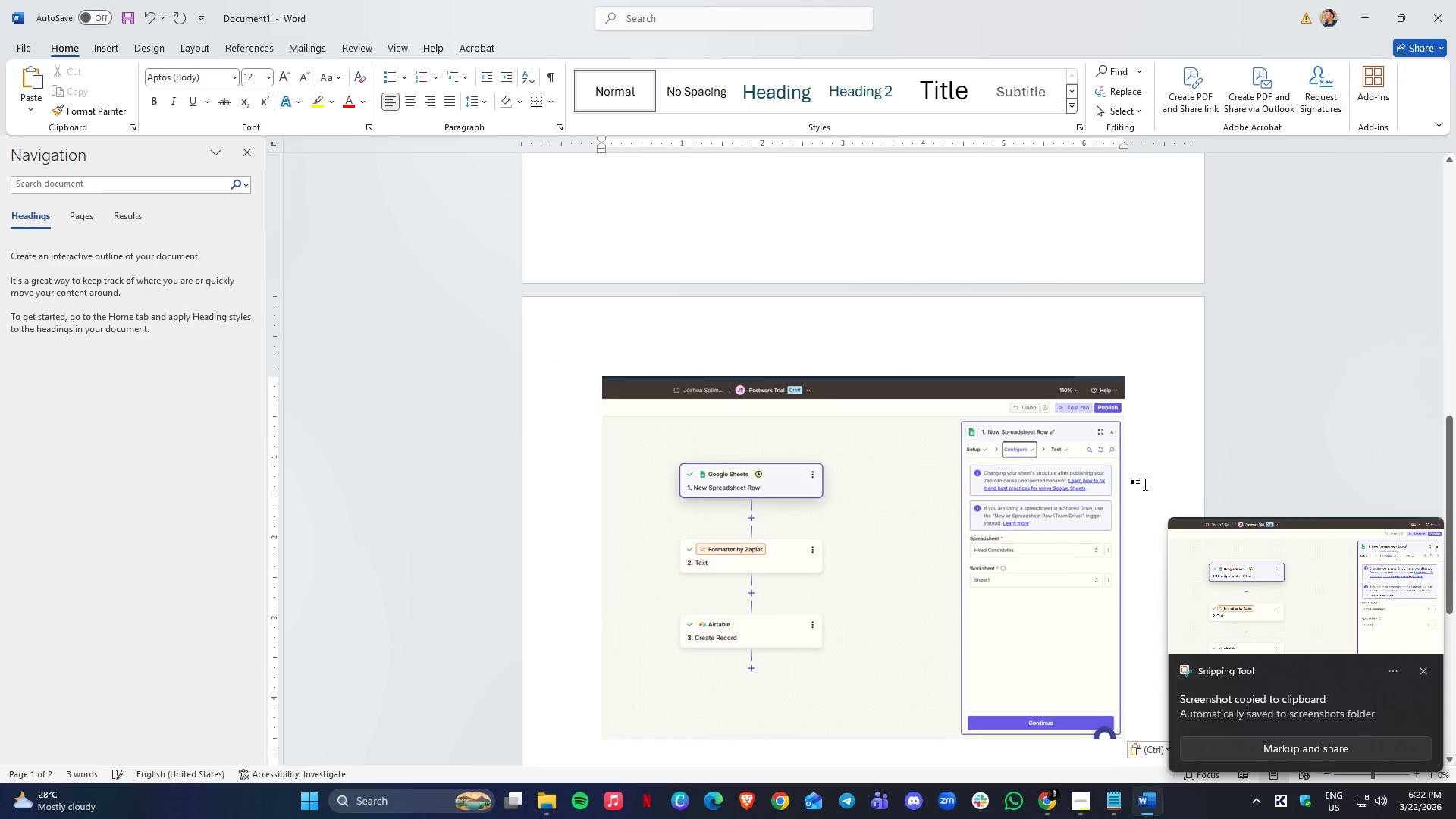 
scroll: coordinate [1210, 510], scroll_direction: down, amount: 3.0
 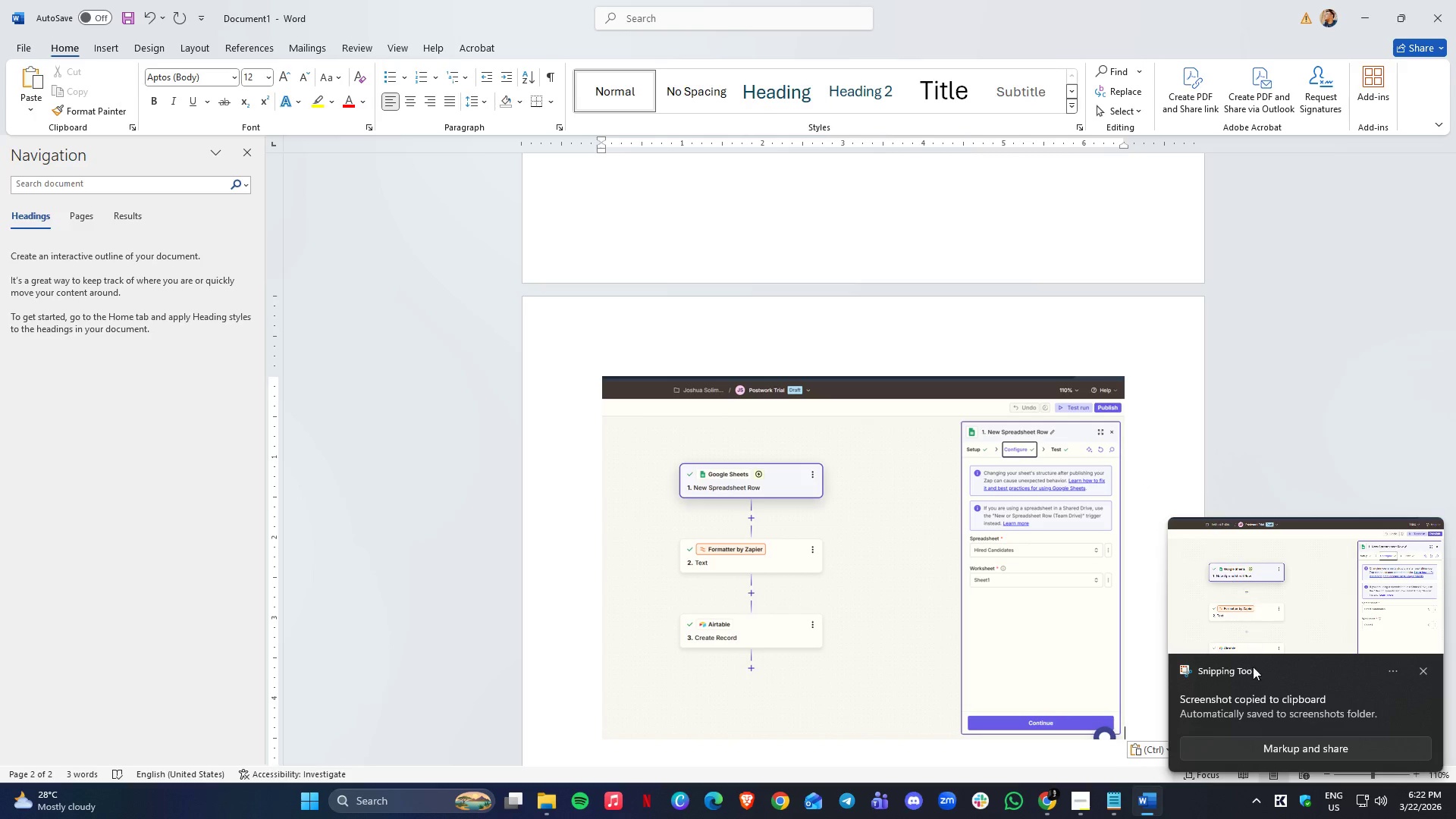 
hold_key(key=ControlLeft, duration=0.48)
scroll: coordinate [1229, 657], scroll_direction: down, amount: 4.0
 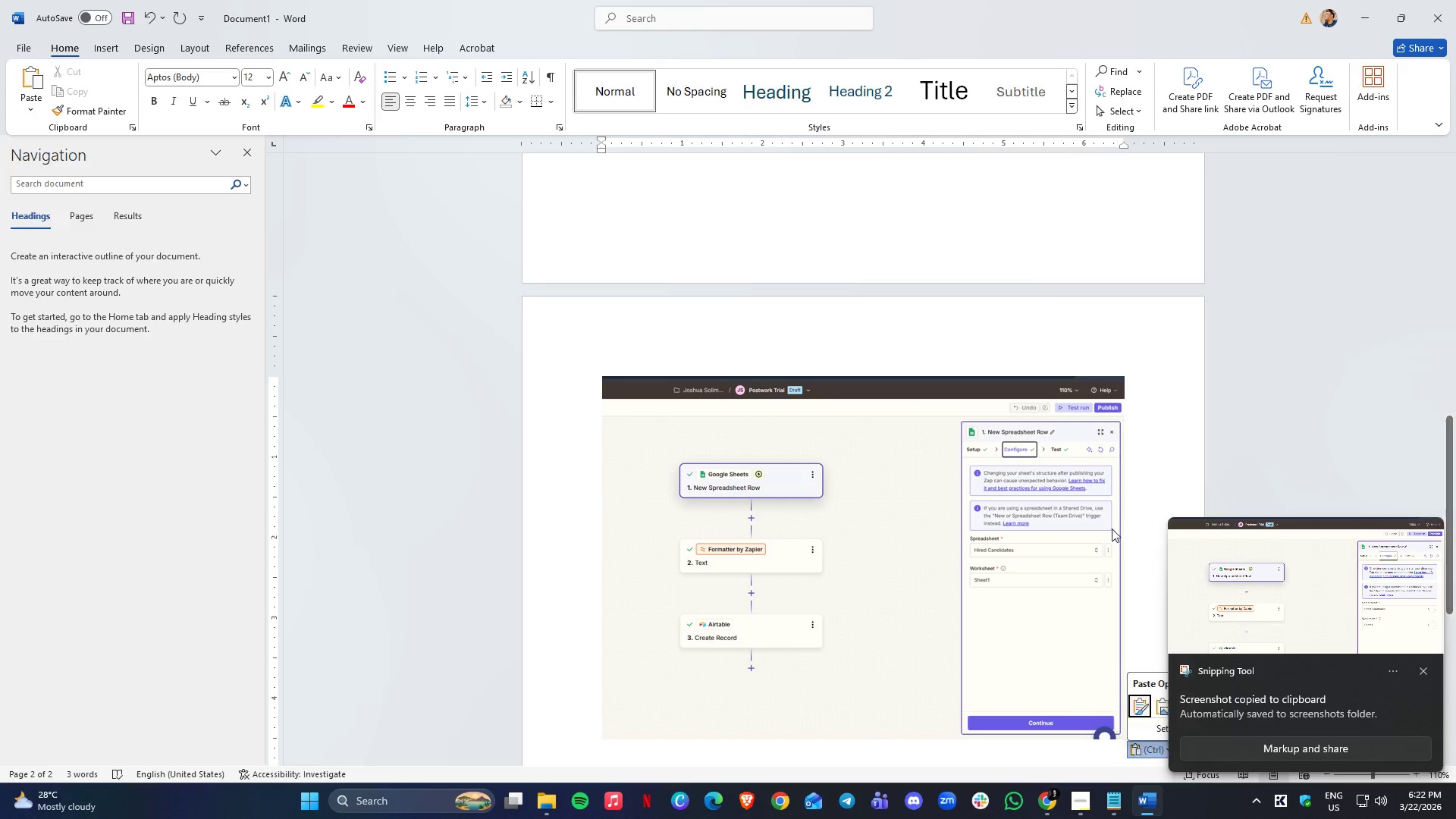 
hold_key(key=ControlLeft, duration=0.94)
 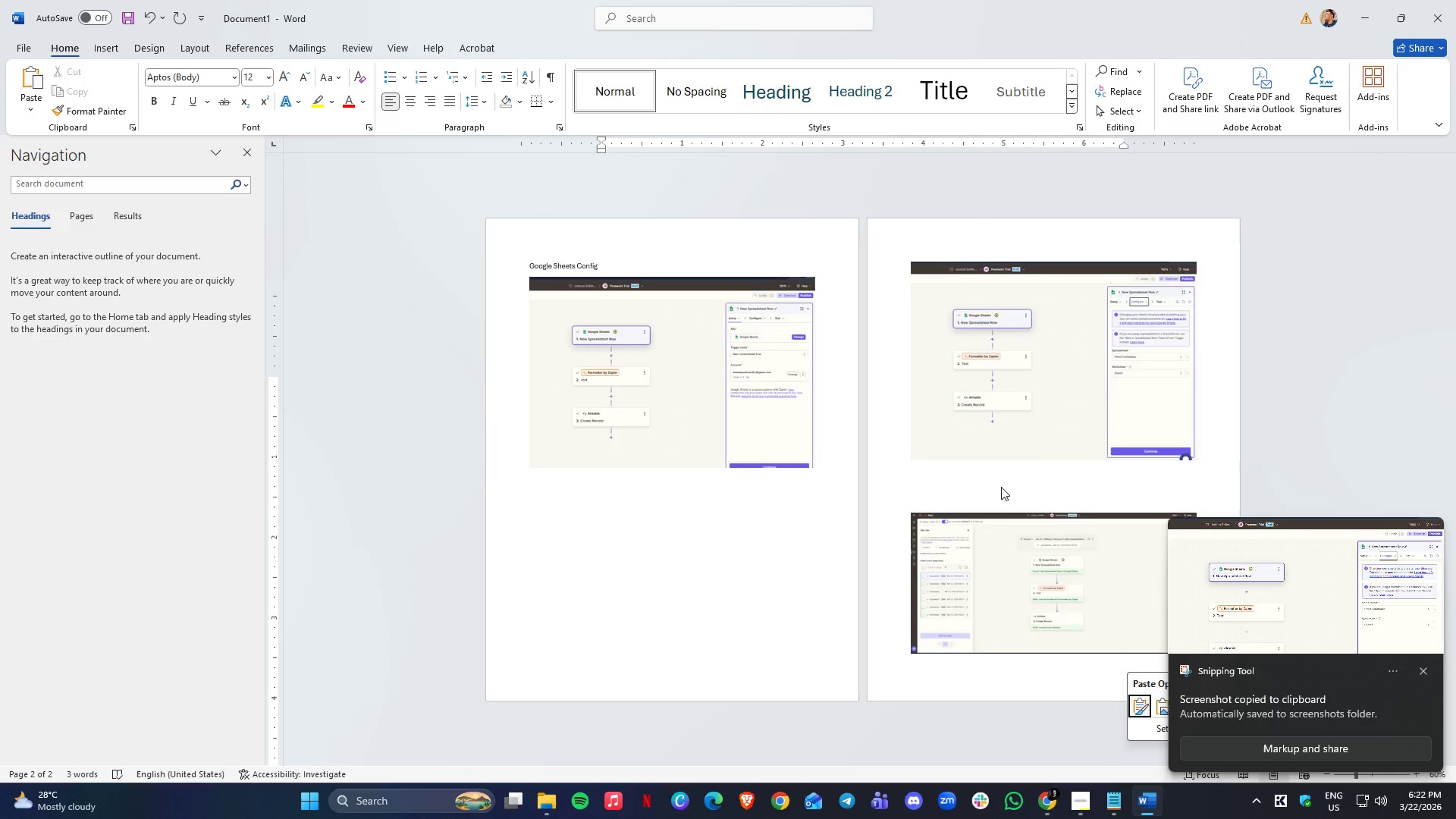 
hold_key(key=ControlLeft, duration=2.67)
 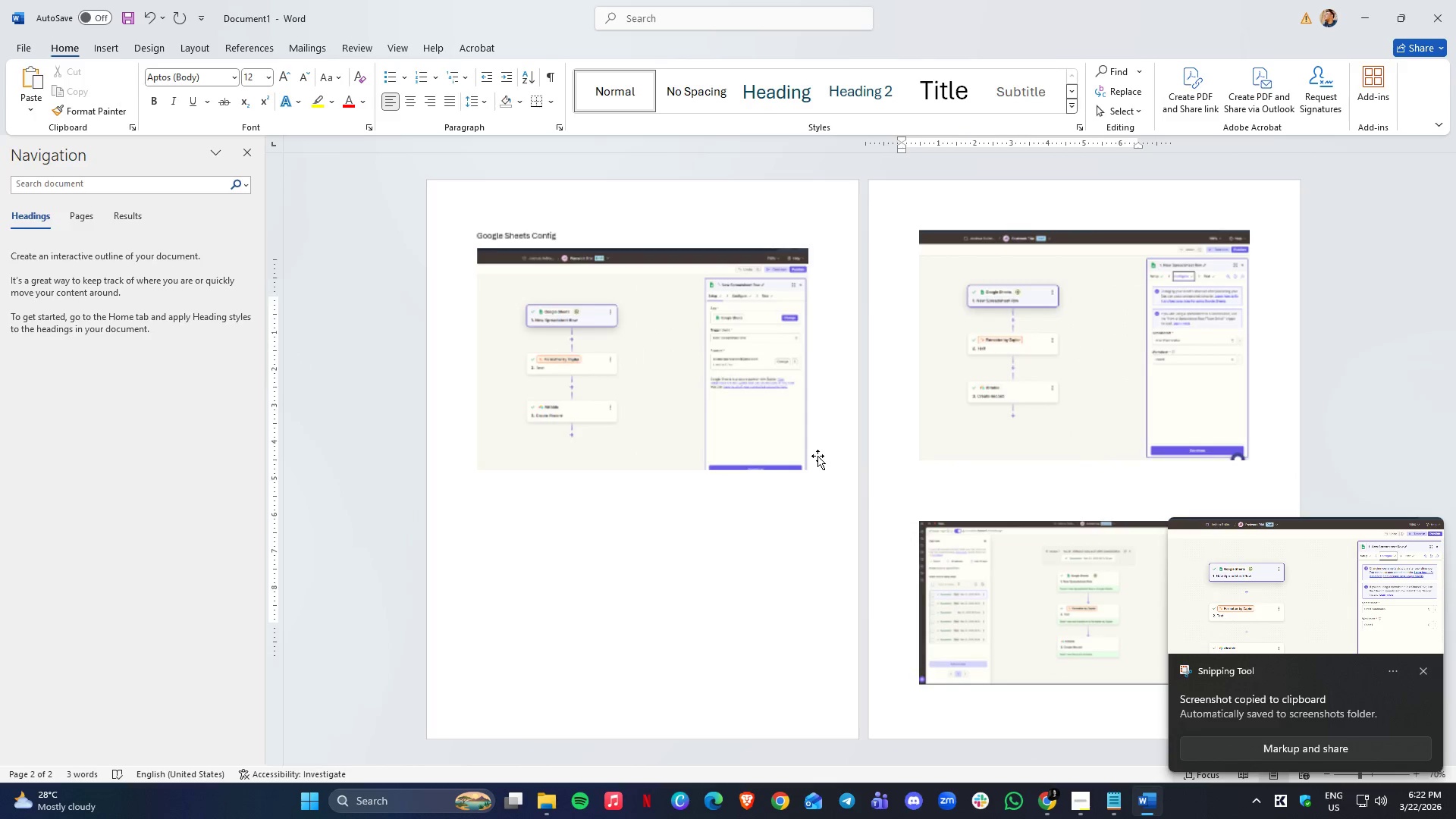 
scroll: coordinate [1089, 526], scroll_direction: down, amount: 5.0
 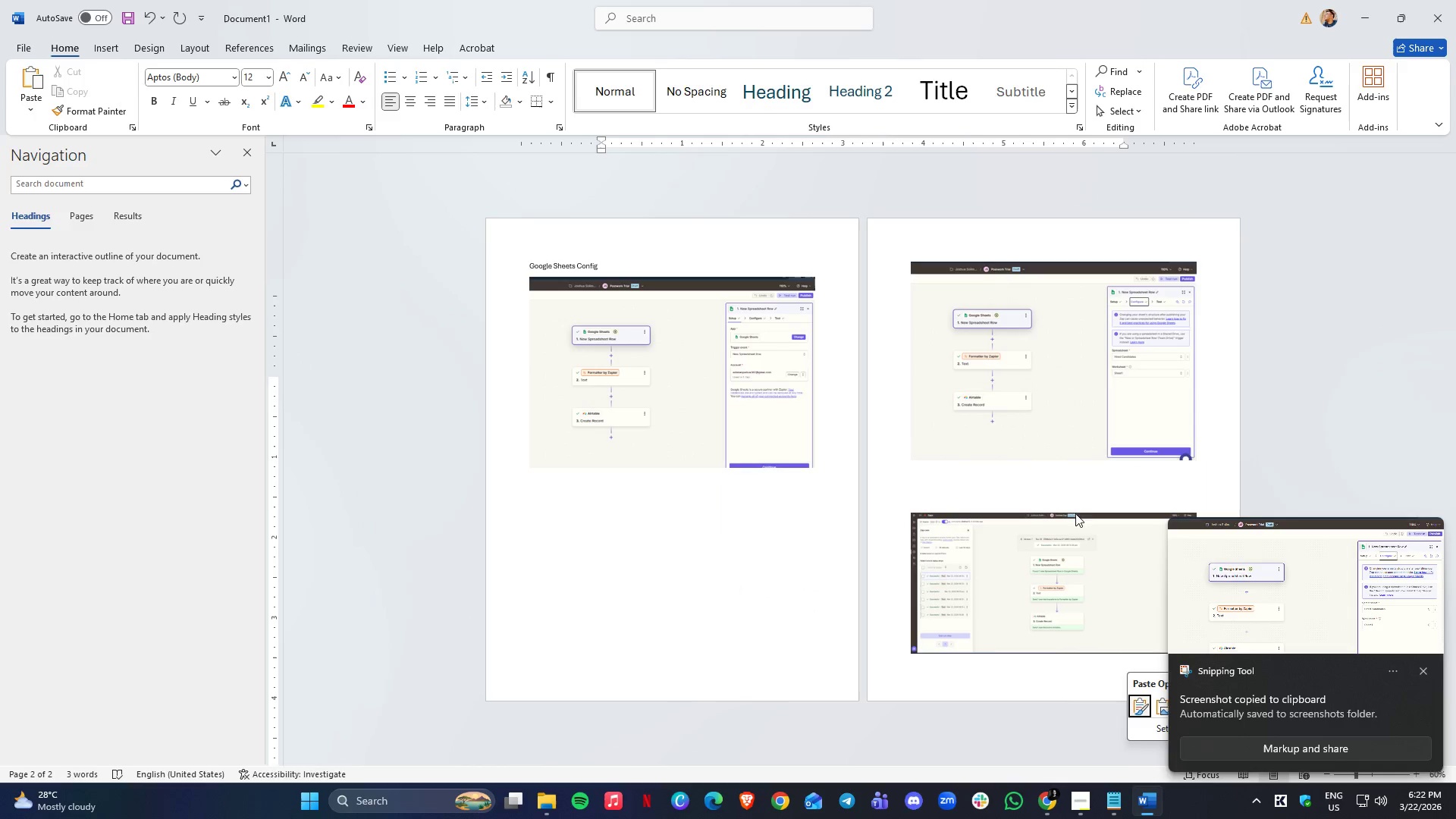 
left_click([996, 559])
 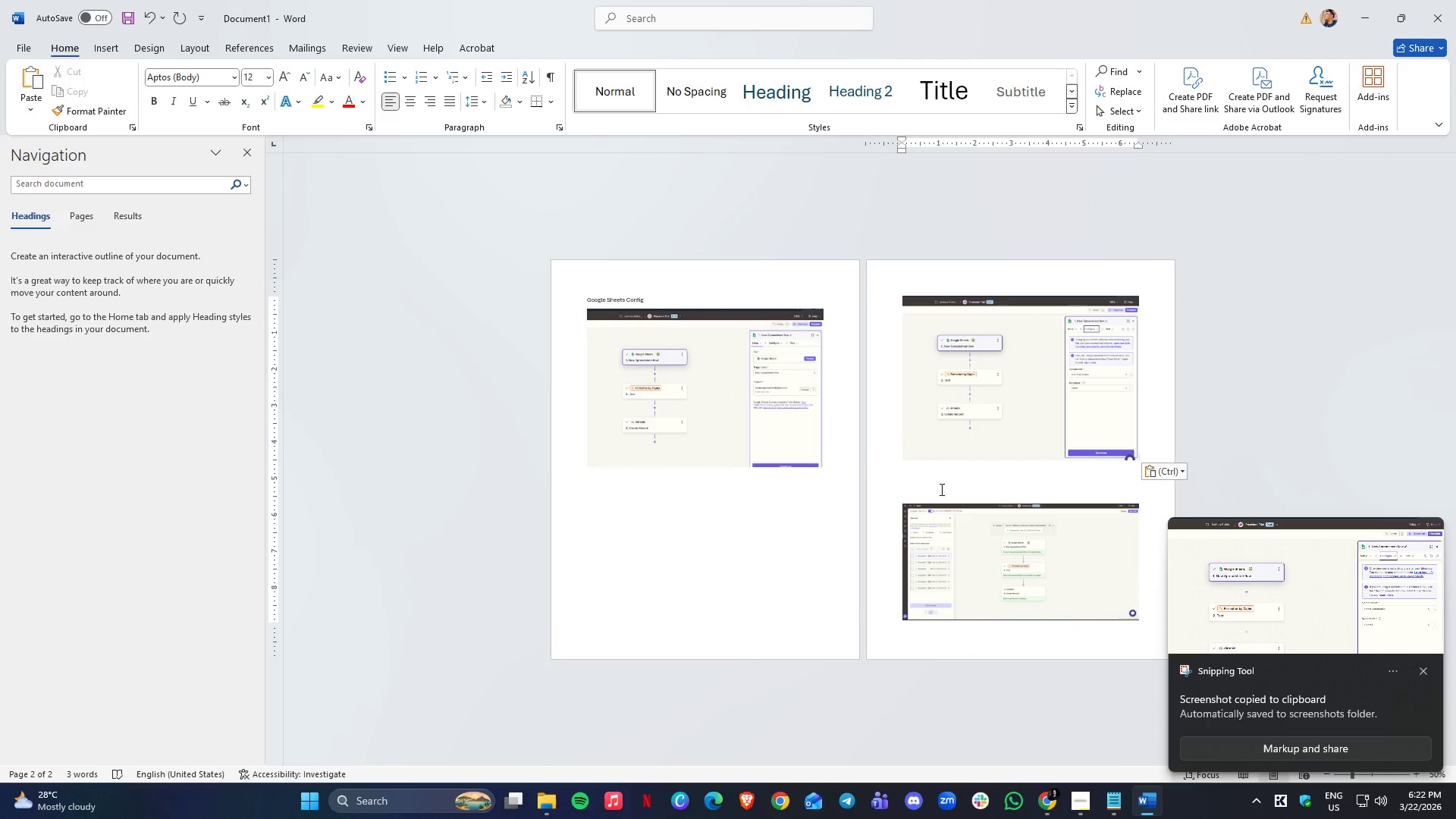 
scroll: coordinate [996, 490], scroll_direction: down, amount: 1.0
 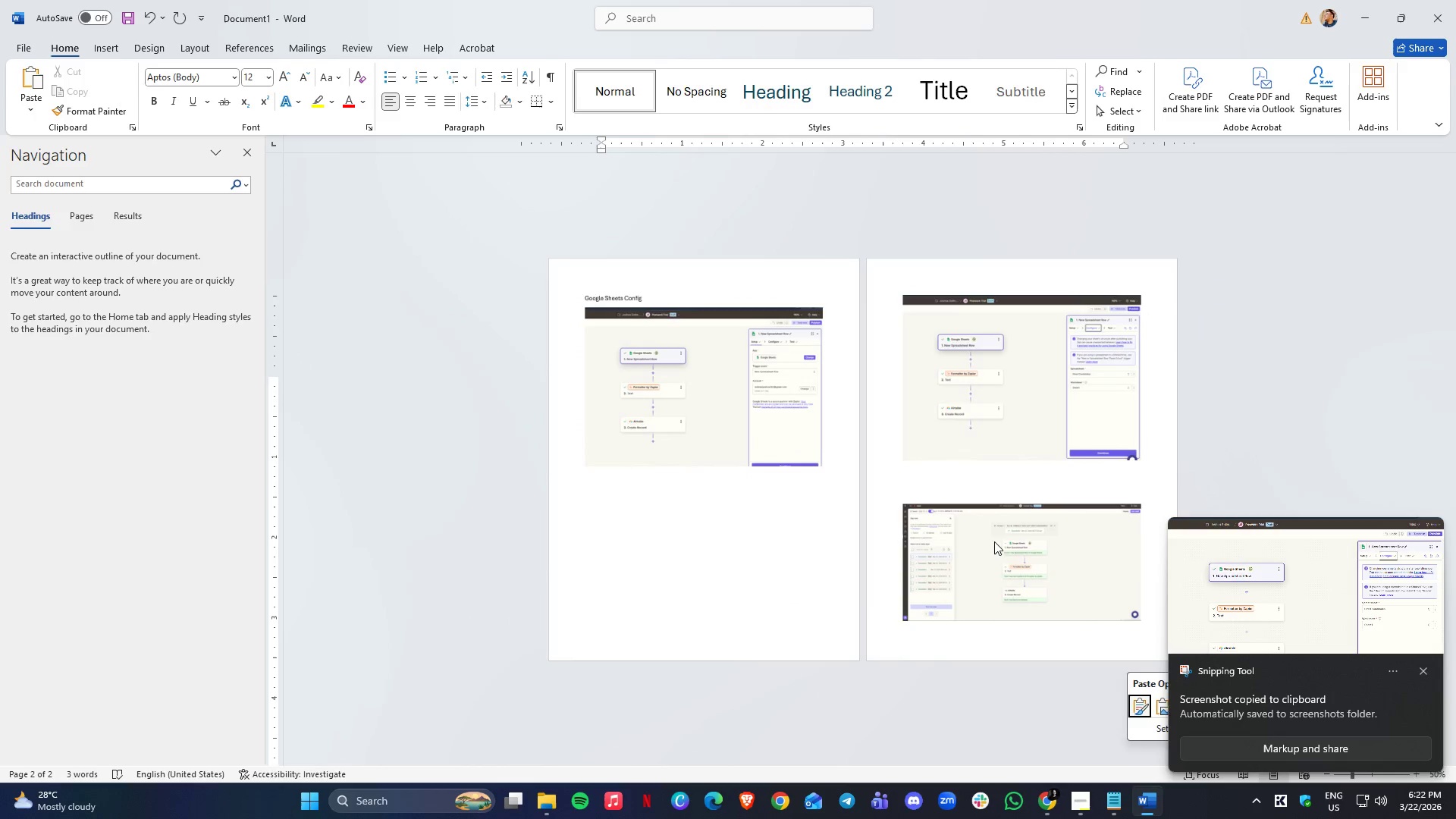 
hold_key(key=ControlLeft, duration=0.33)
scroll: coordinate [817, 456], scroll_direction: up, amount: 2.0
 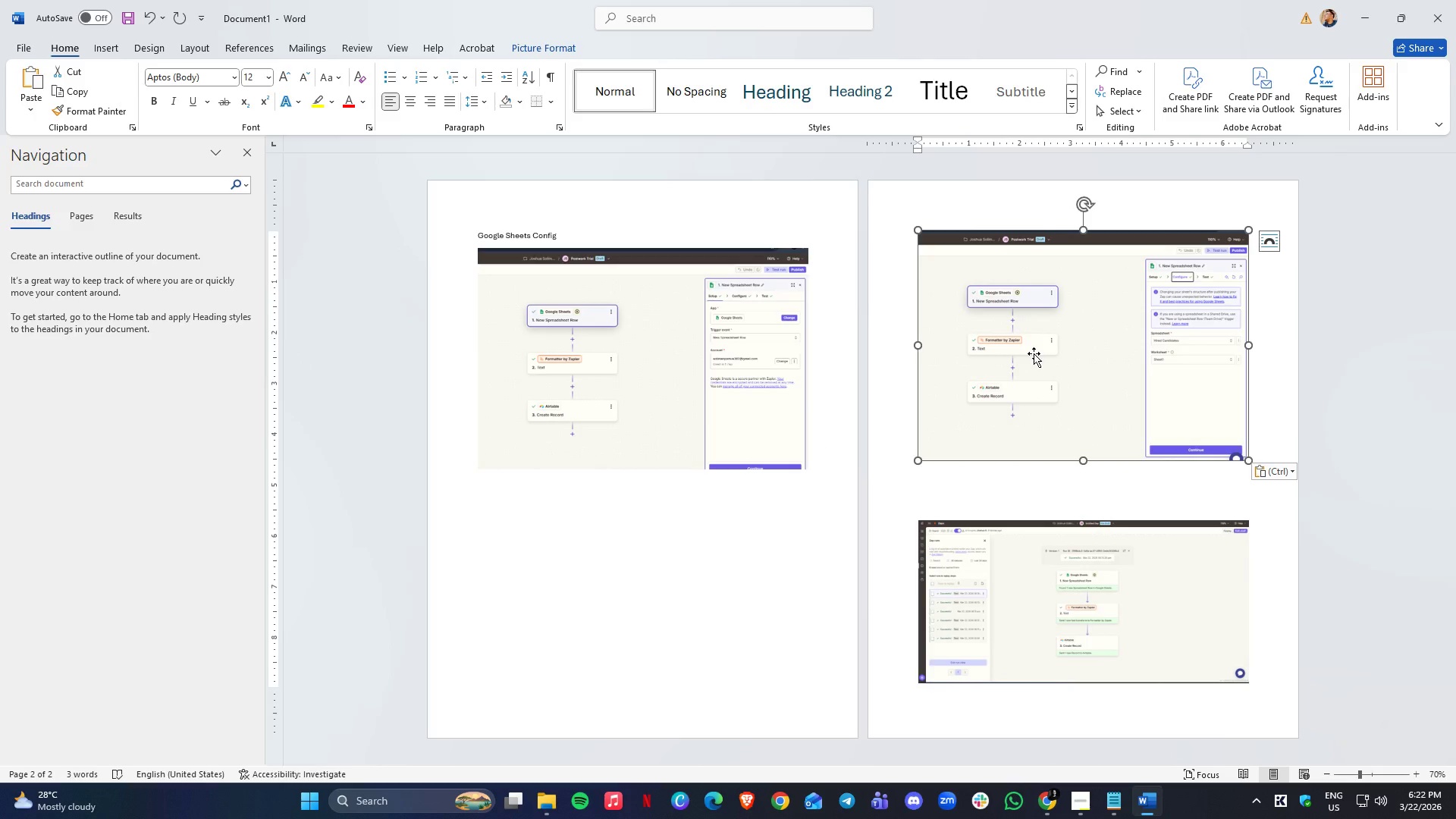 
right_click([1034, 353])
 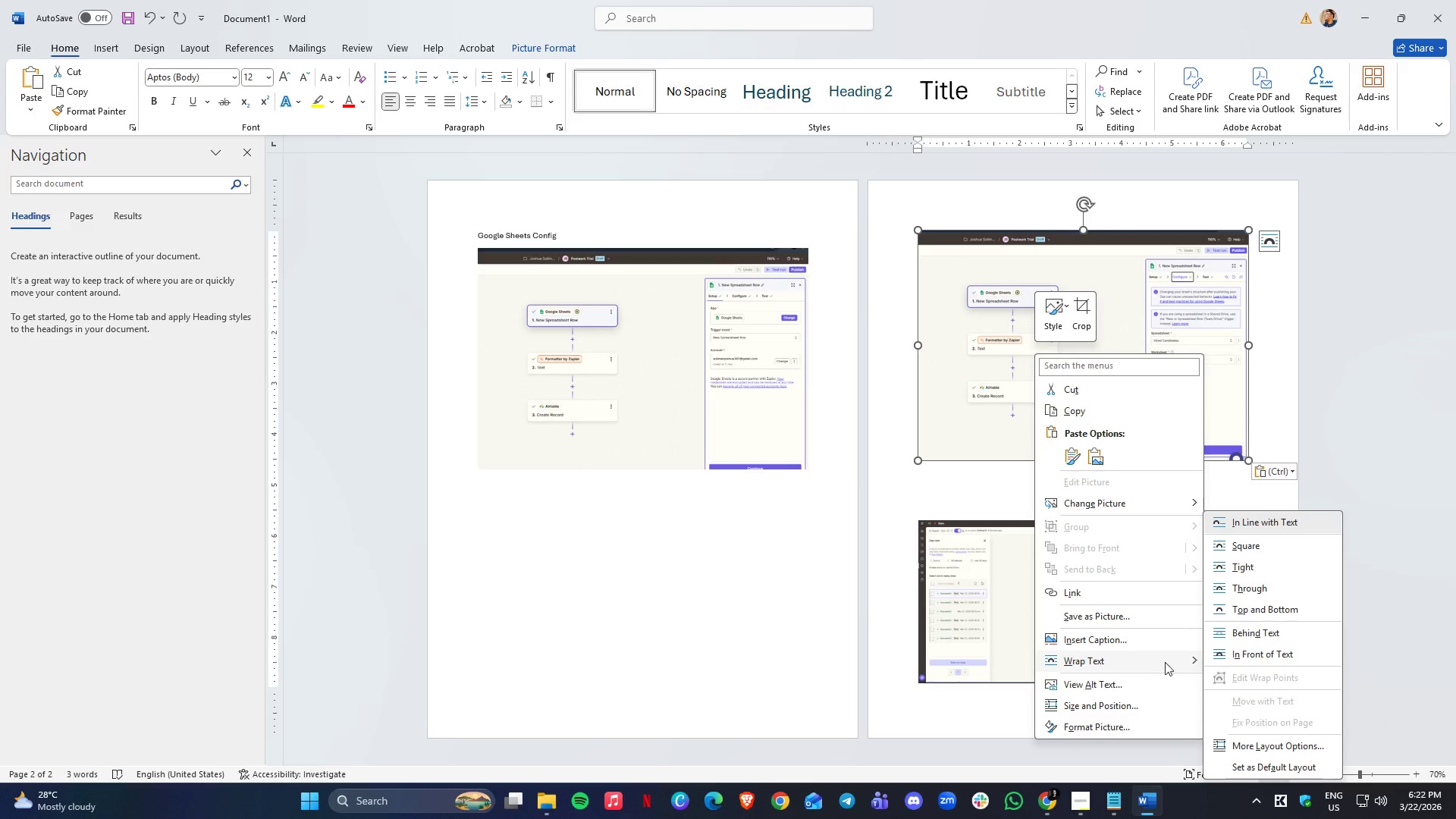 
left_click([1251, 629])
 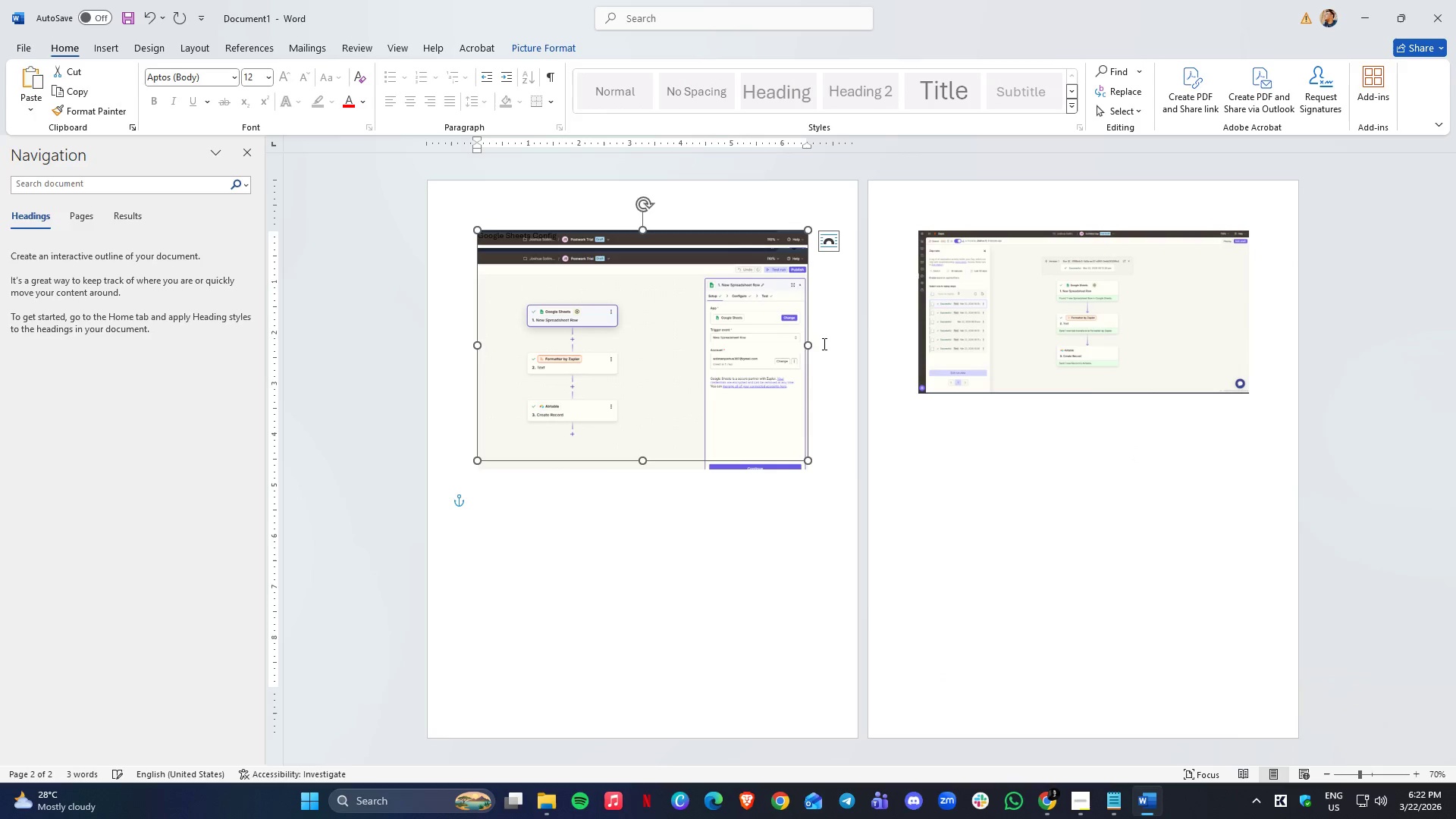 
left_click_drag(start_coordinate=[755, 336], to_coordinate=[755, 563])
 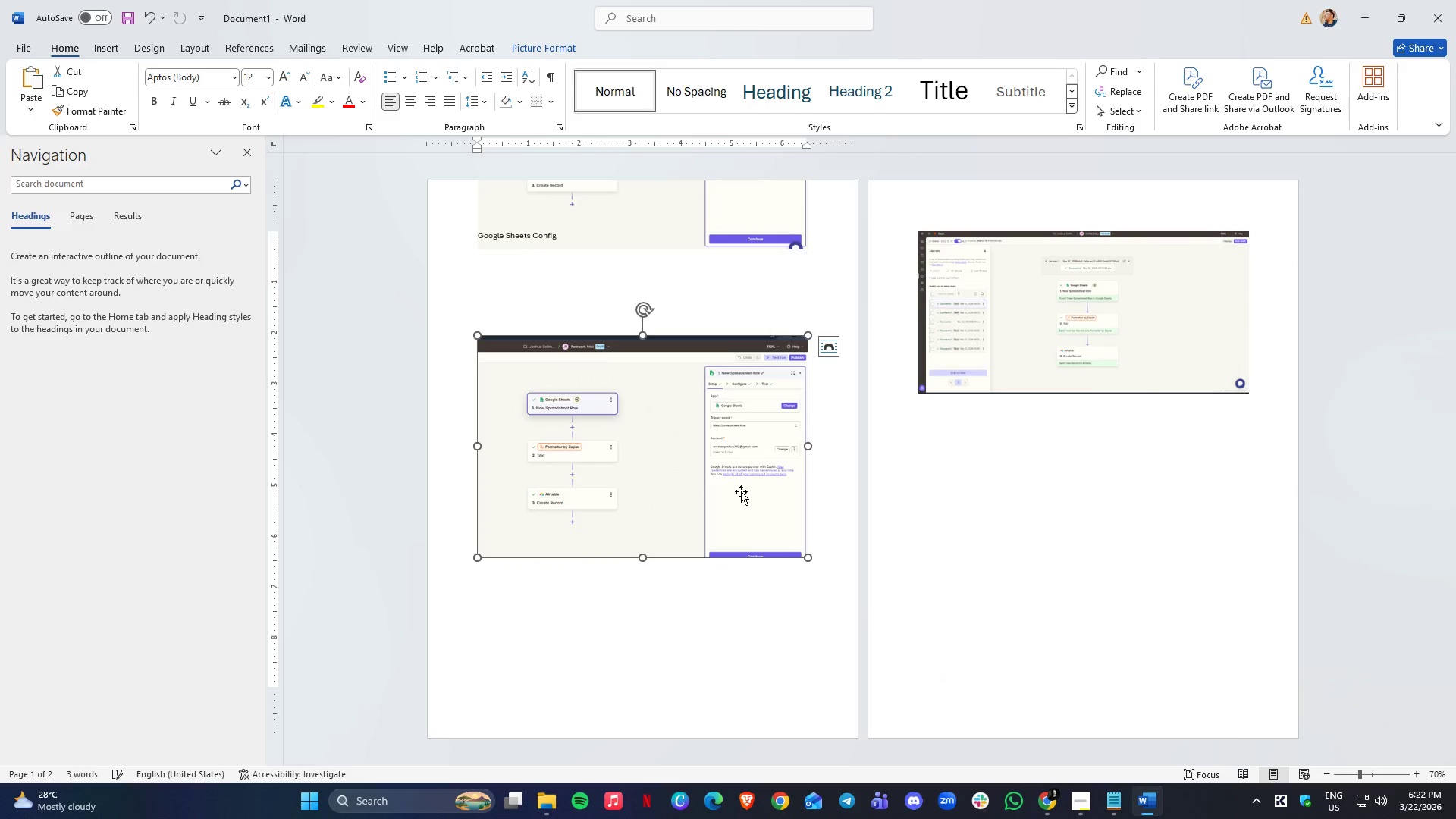 
key(Control+ControlLeft)
 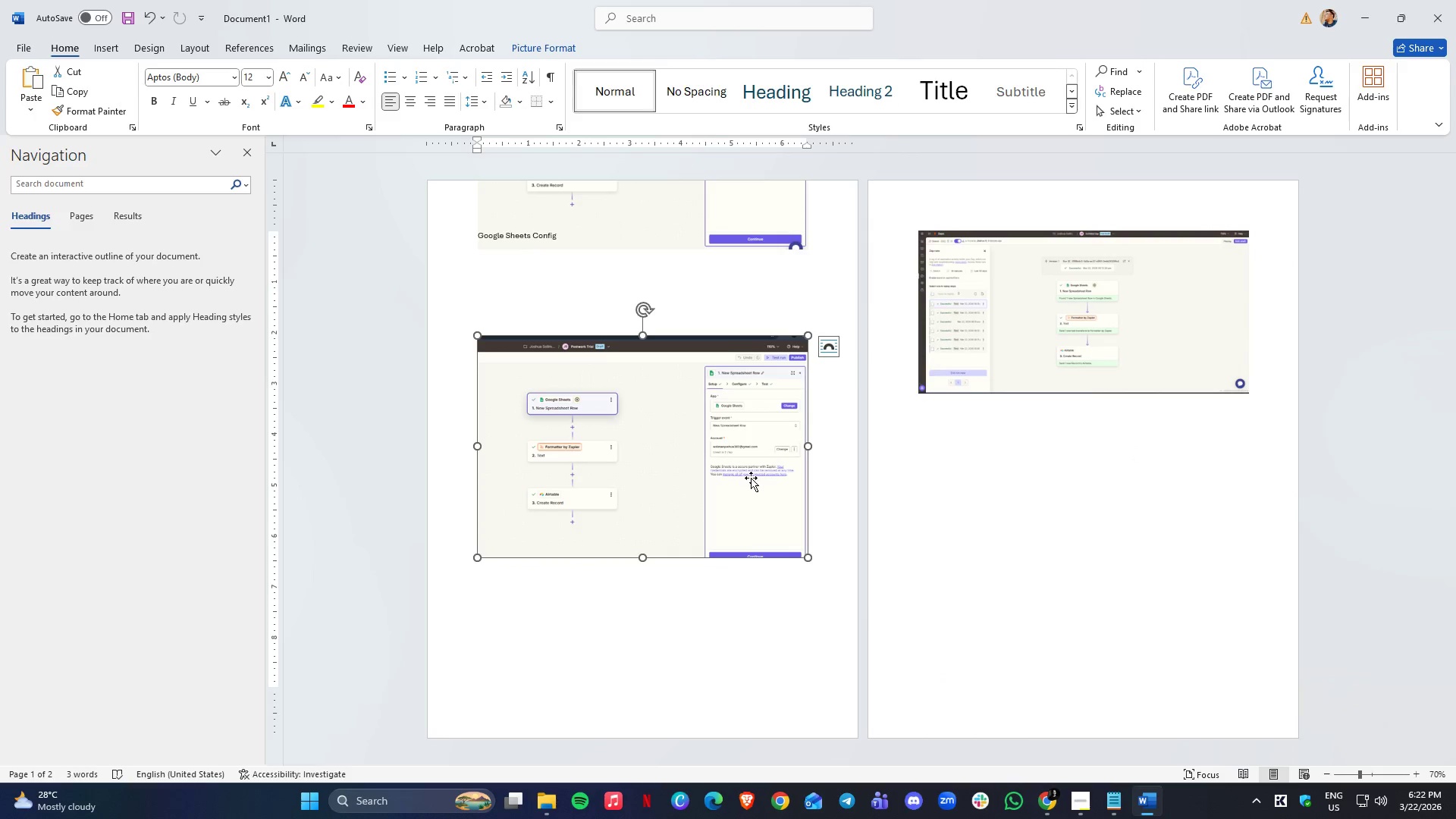 
left_click([1246, 666])
 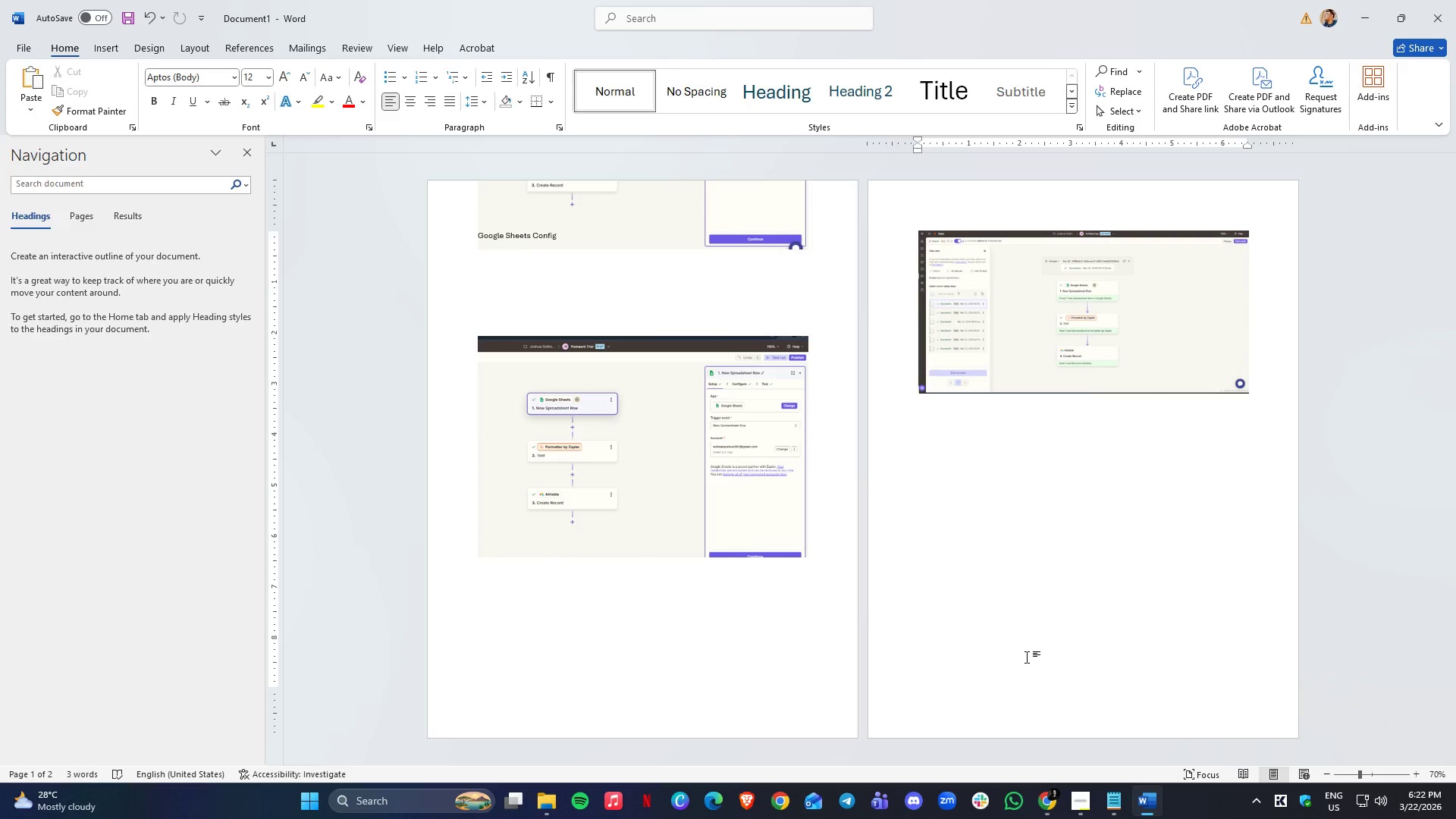 
scroll: coordinate [1003, 648], scroll_direction: up, amount: 9.0
 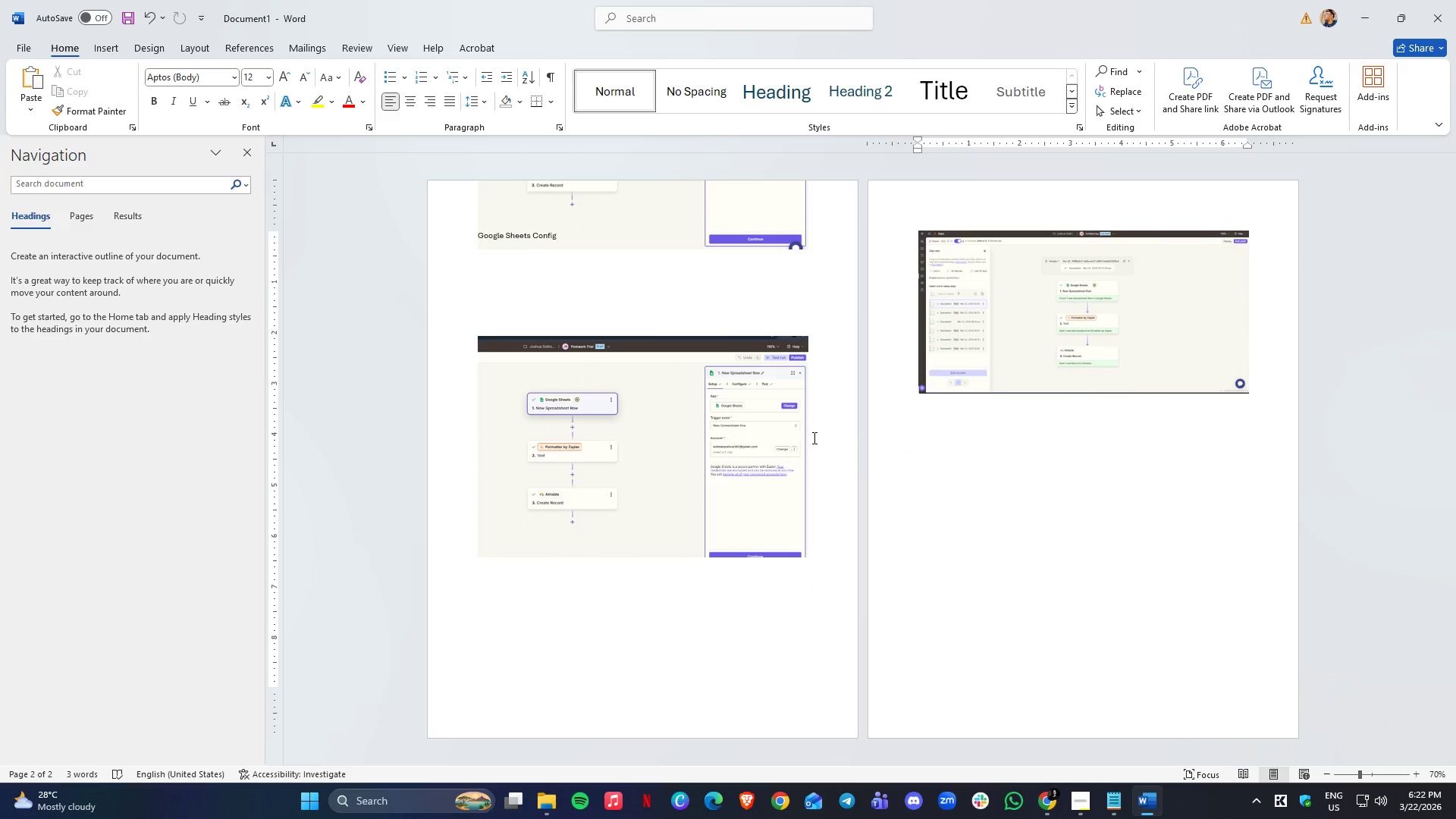 
hold_key(key=ControlLeft, duration=0.33)
scroll: coordinate [1148, 466], scroll_direction: up, amount: 1.0
 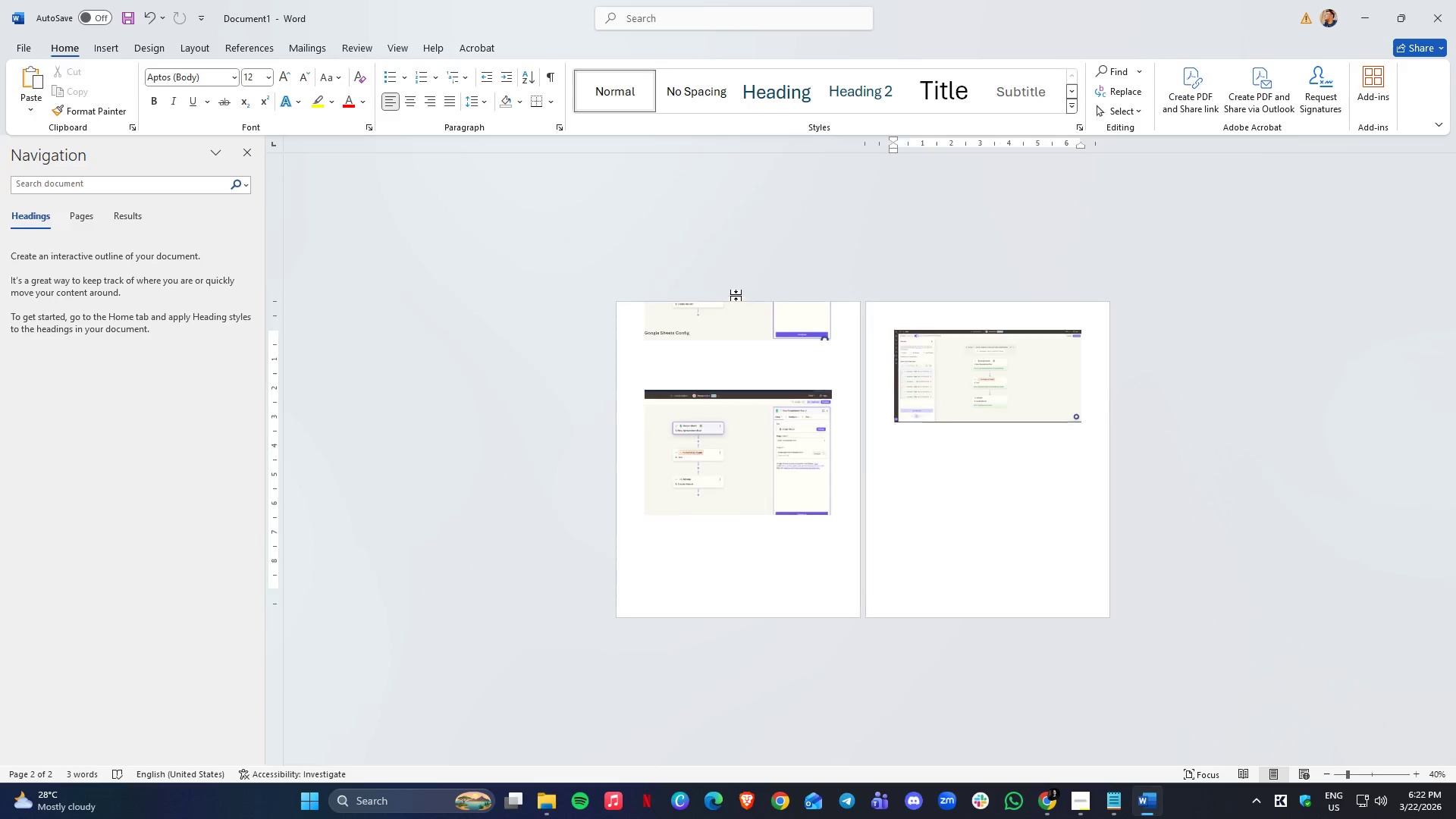 
left_click([736, 294])
 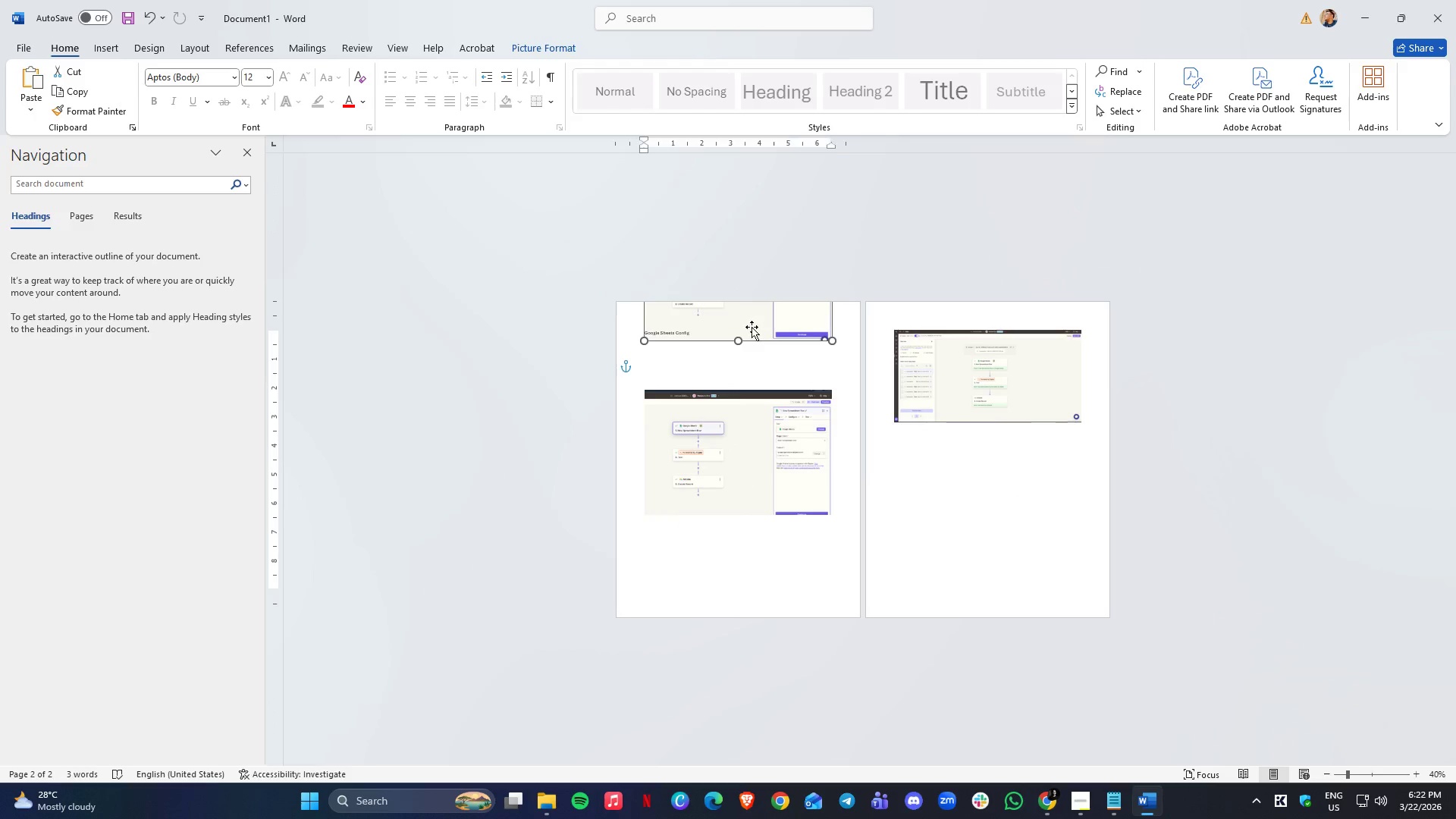 
left_click_drag(start_coordinate=[752, 328], to_coordinate=[777, 499])
 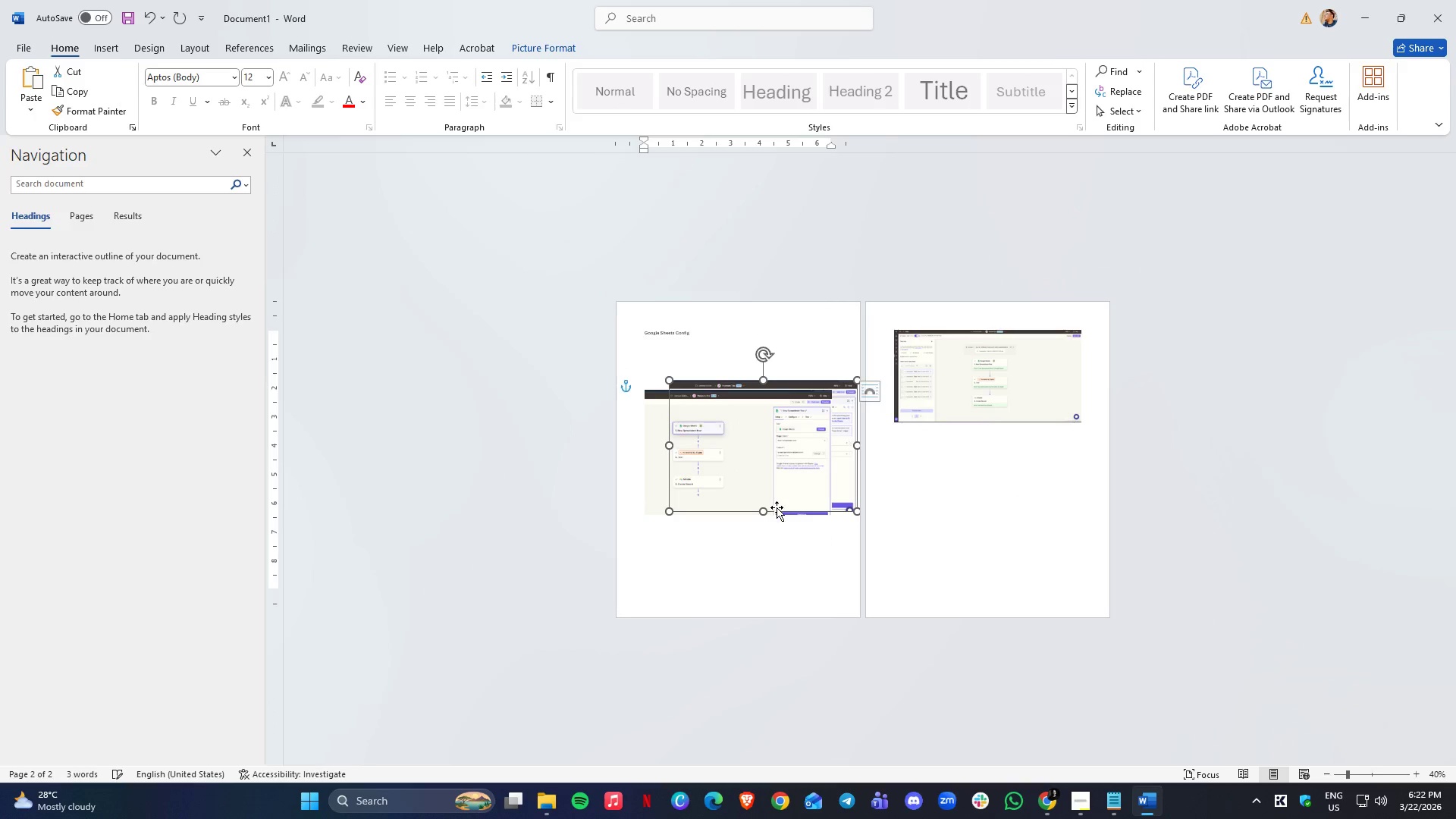 
left_click_drag(start_coordinate=[777, 505], to_coordinate=[769, 538])
 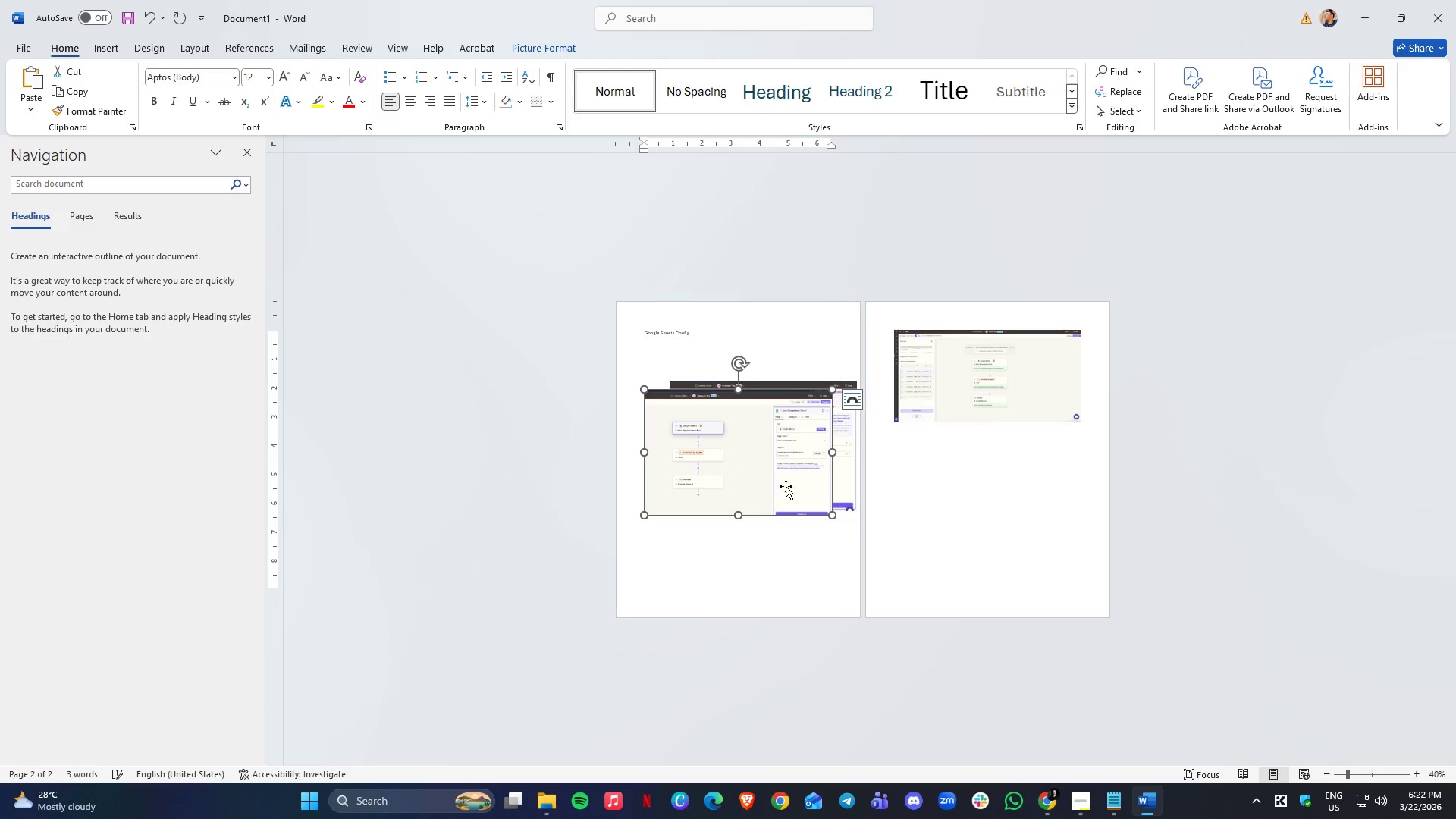 
left_click_drag(start_coordinate=[789, 483], to_coordinate=[799, 535])
 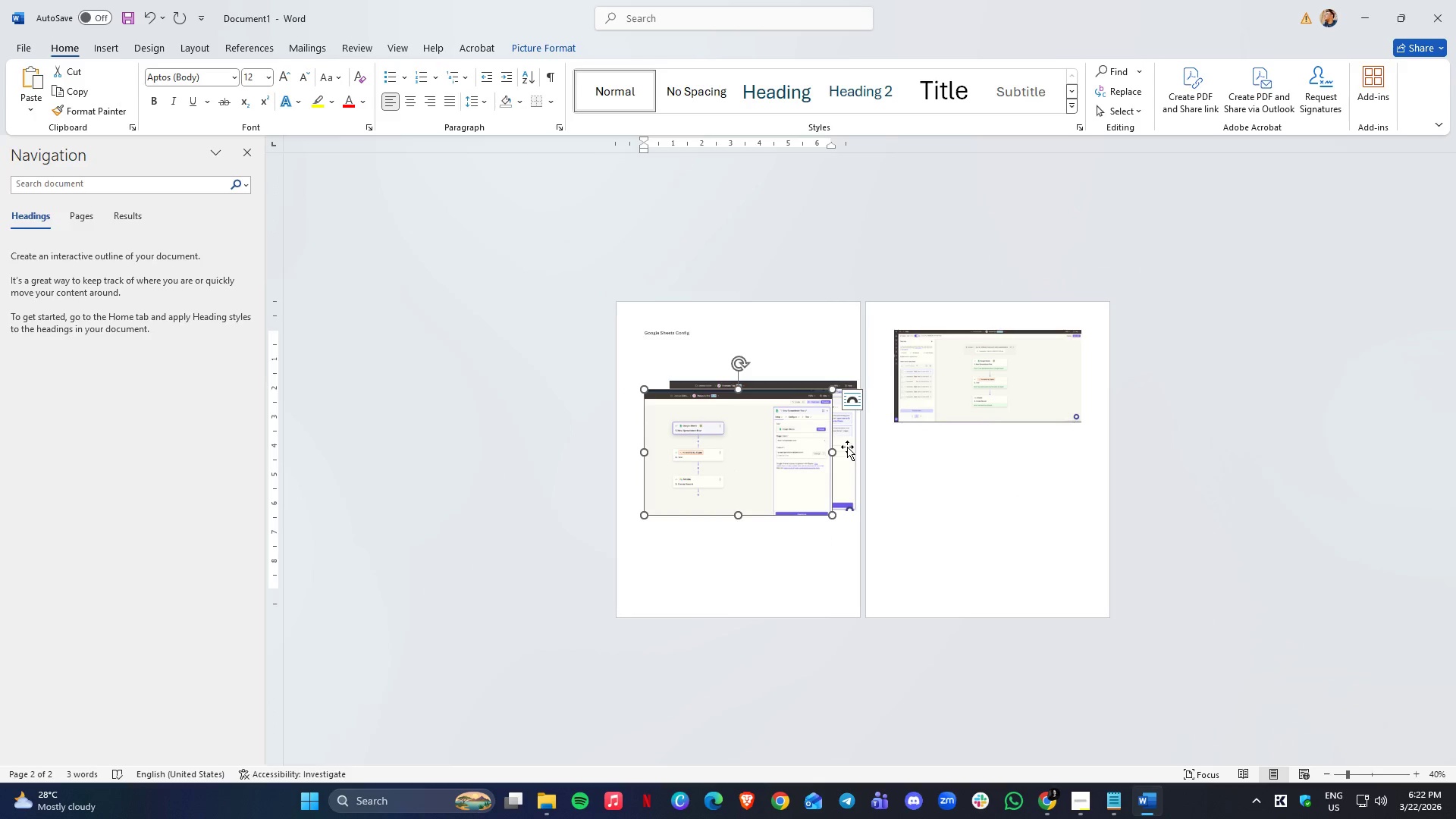 
left_click_drag(start_coordinate=[847, 447], to_coordinate=[848, 525])
 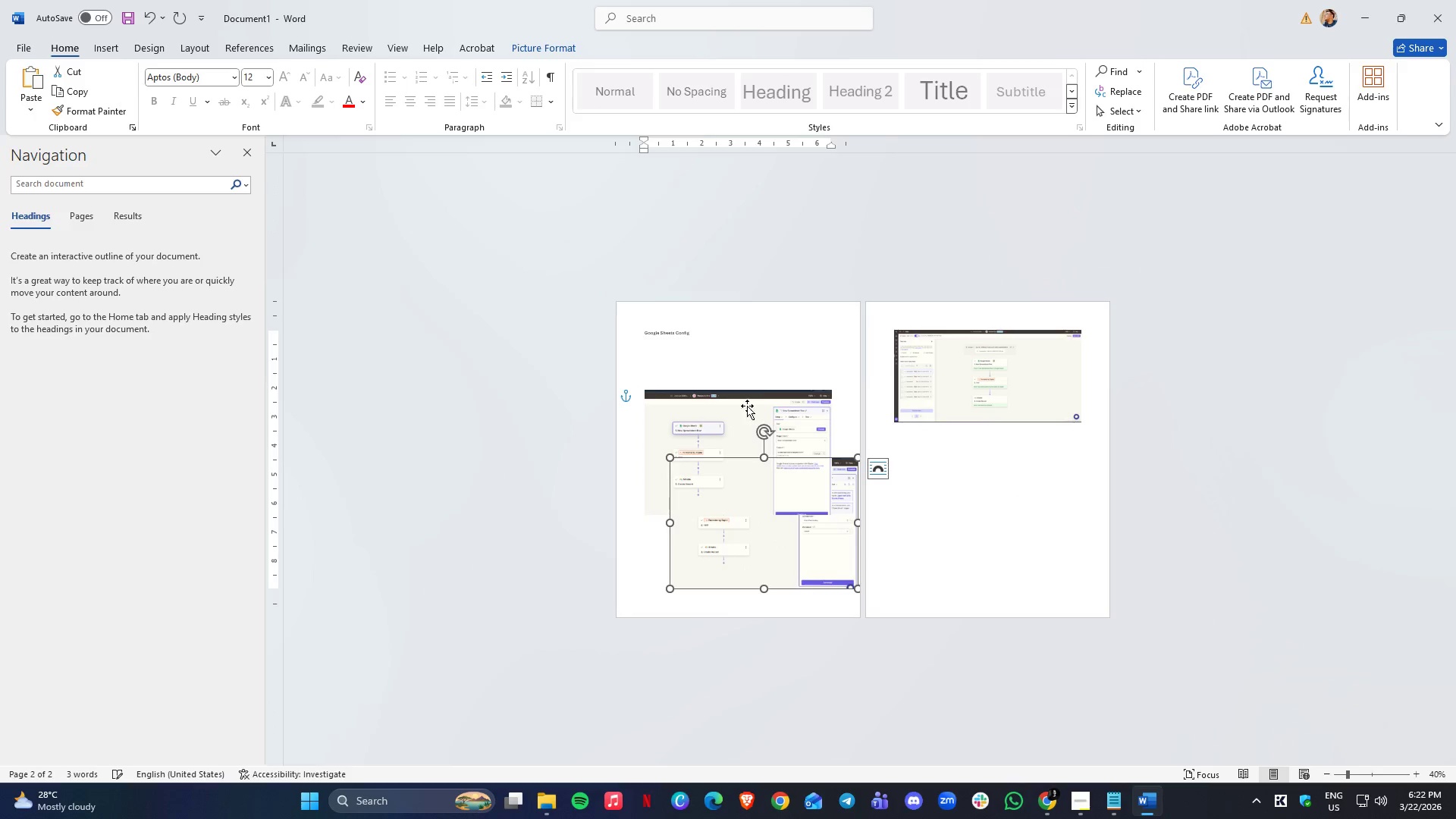 
left_click_drag(start_coordinate=[746, 416], to_coordinate=[754, 368])
 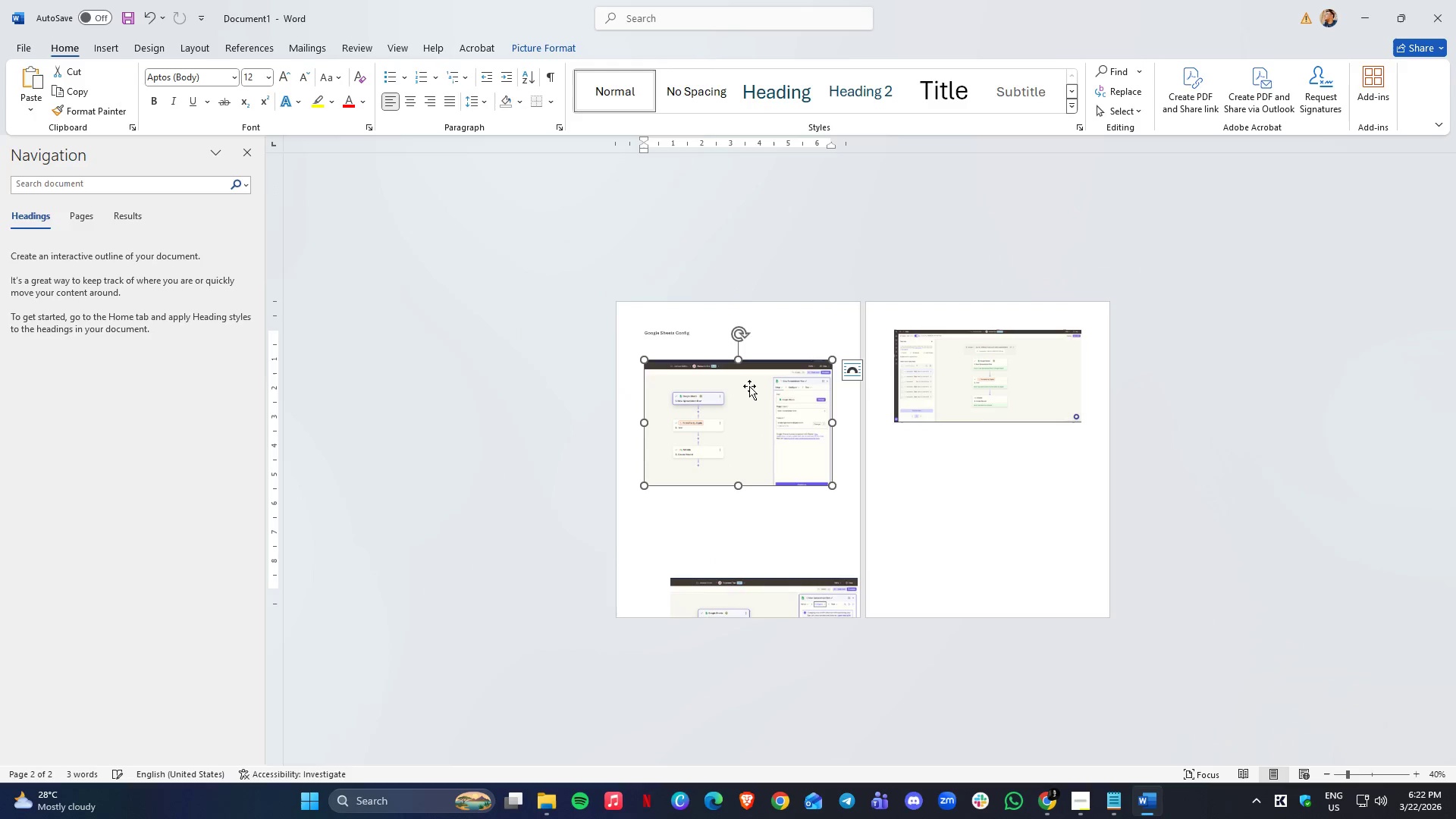 
left_click_drag(start_coordinate=[749, 387], to_coordinate=[745, 346])
 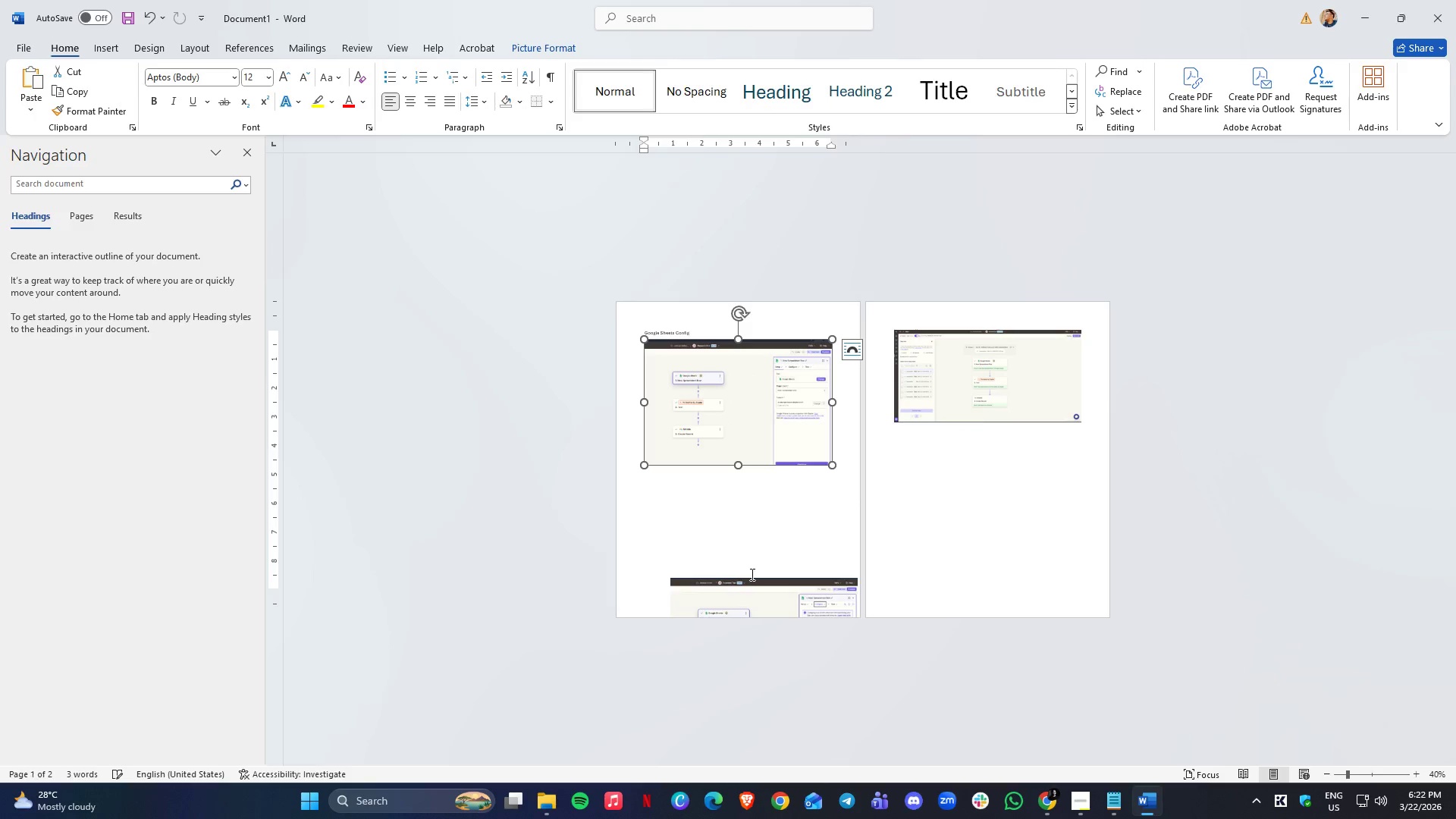 
left_click([750, 579])
 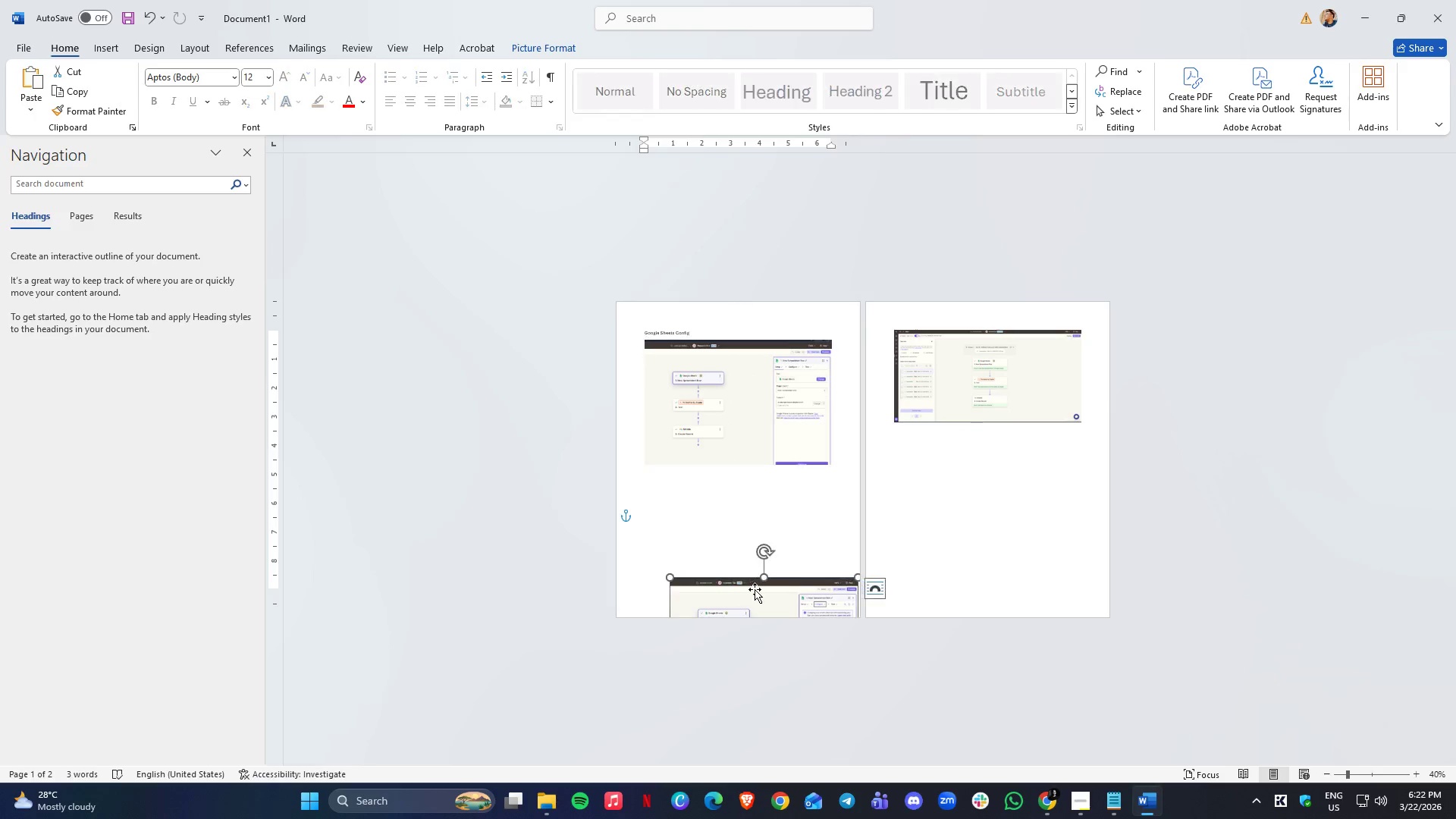 
left_click_drag(start_coordinate=[755, 589], to_coordinate=[736, 475])
 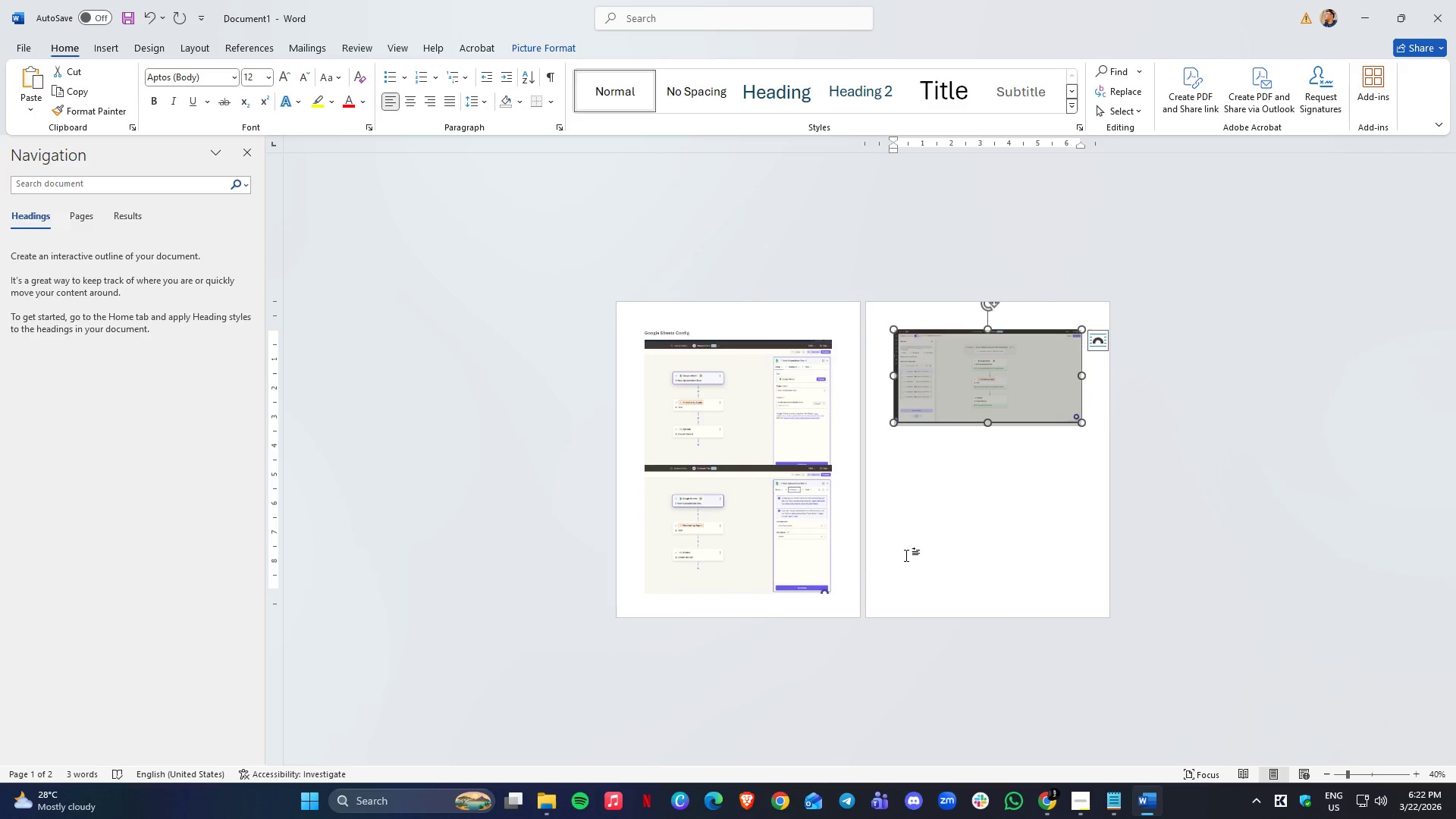 
double_click([775, 544])
 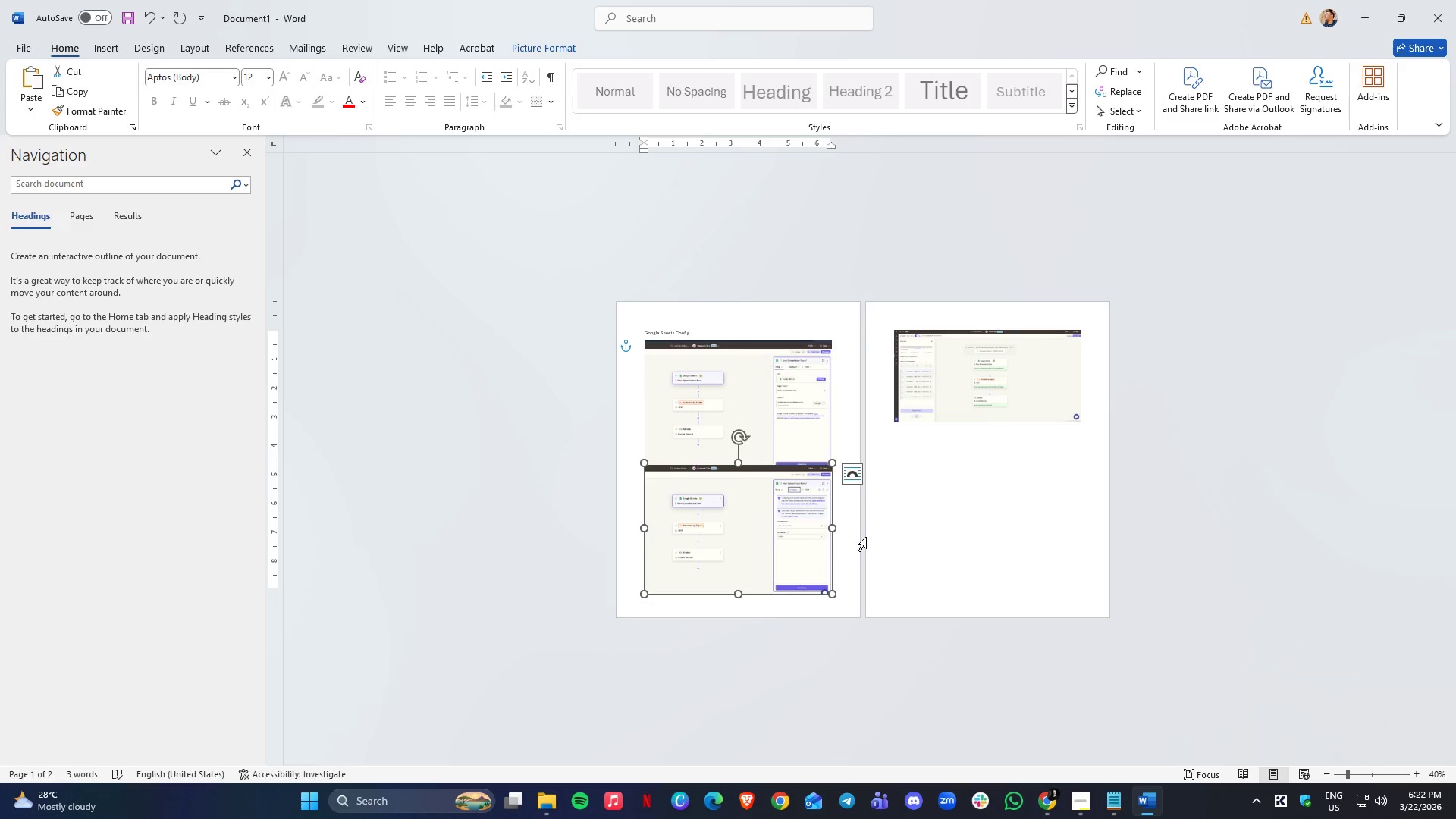 
key(ArrowDown)
 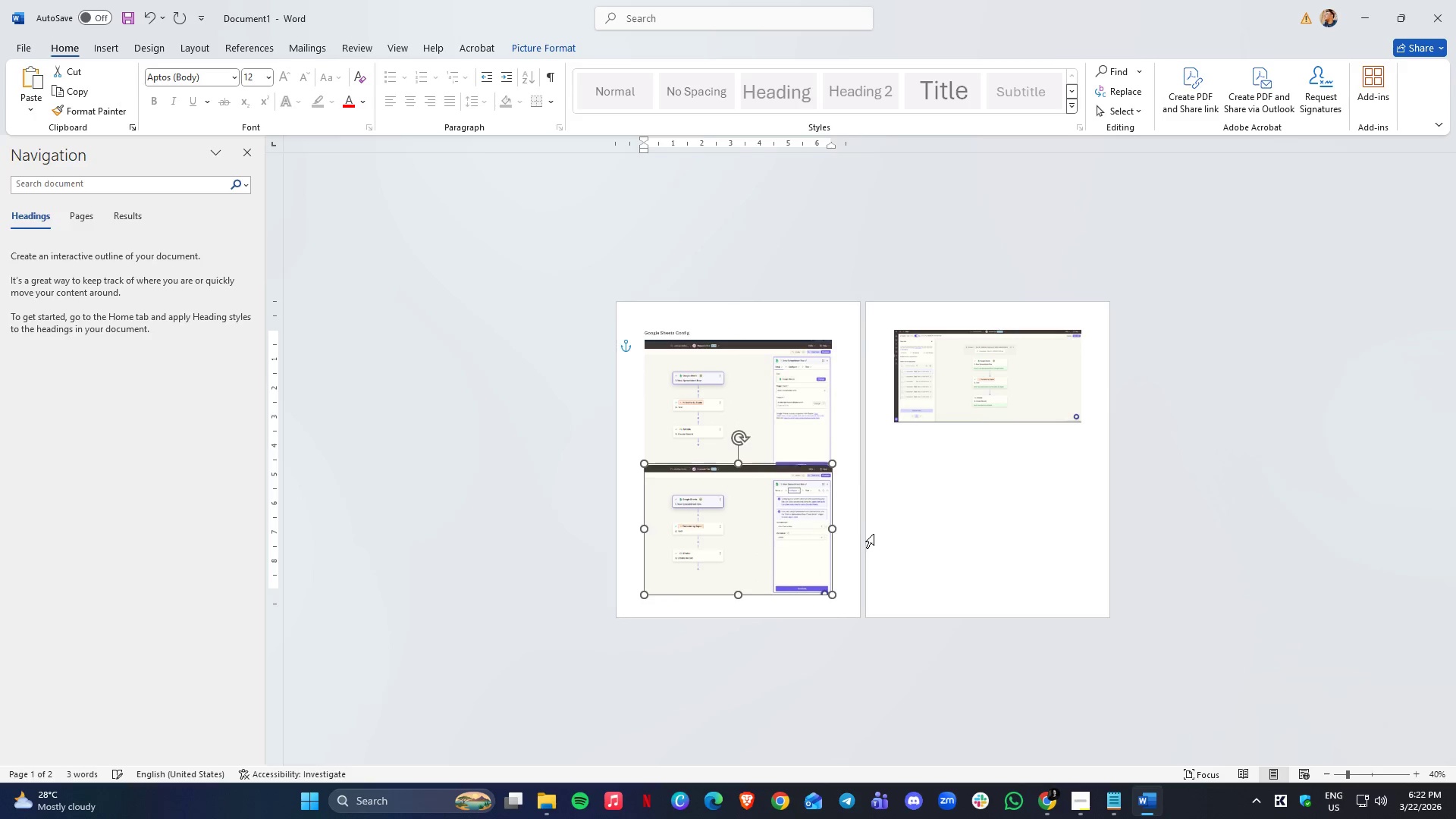 
key(ArrowDown)
 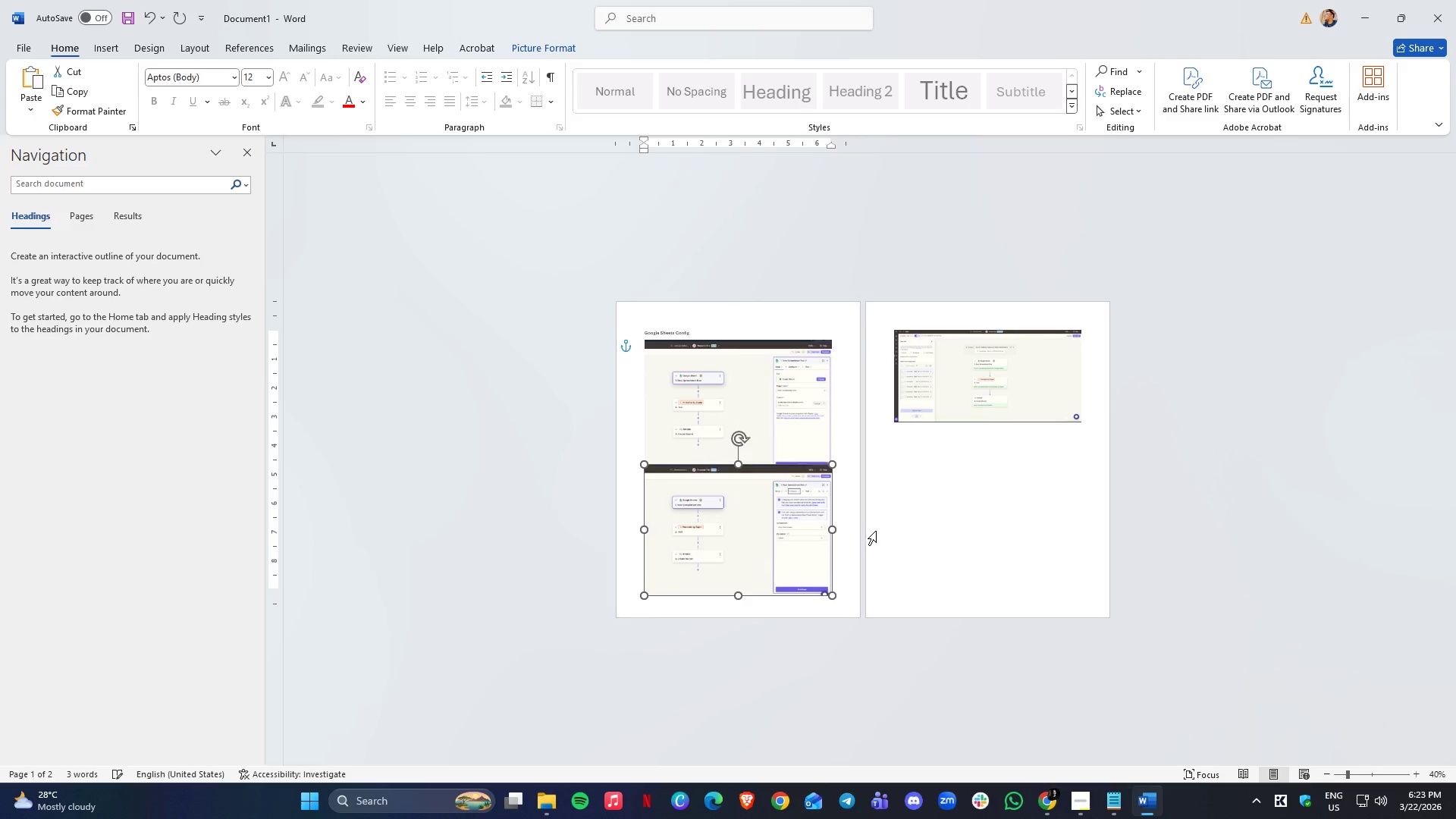 
key(ArrowDown)
 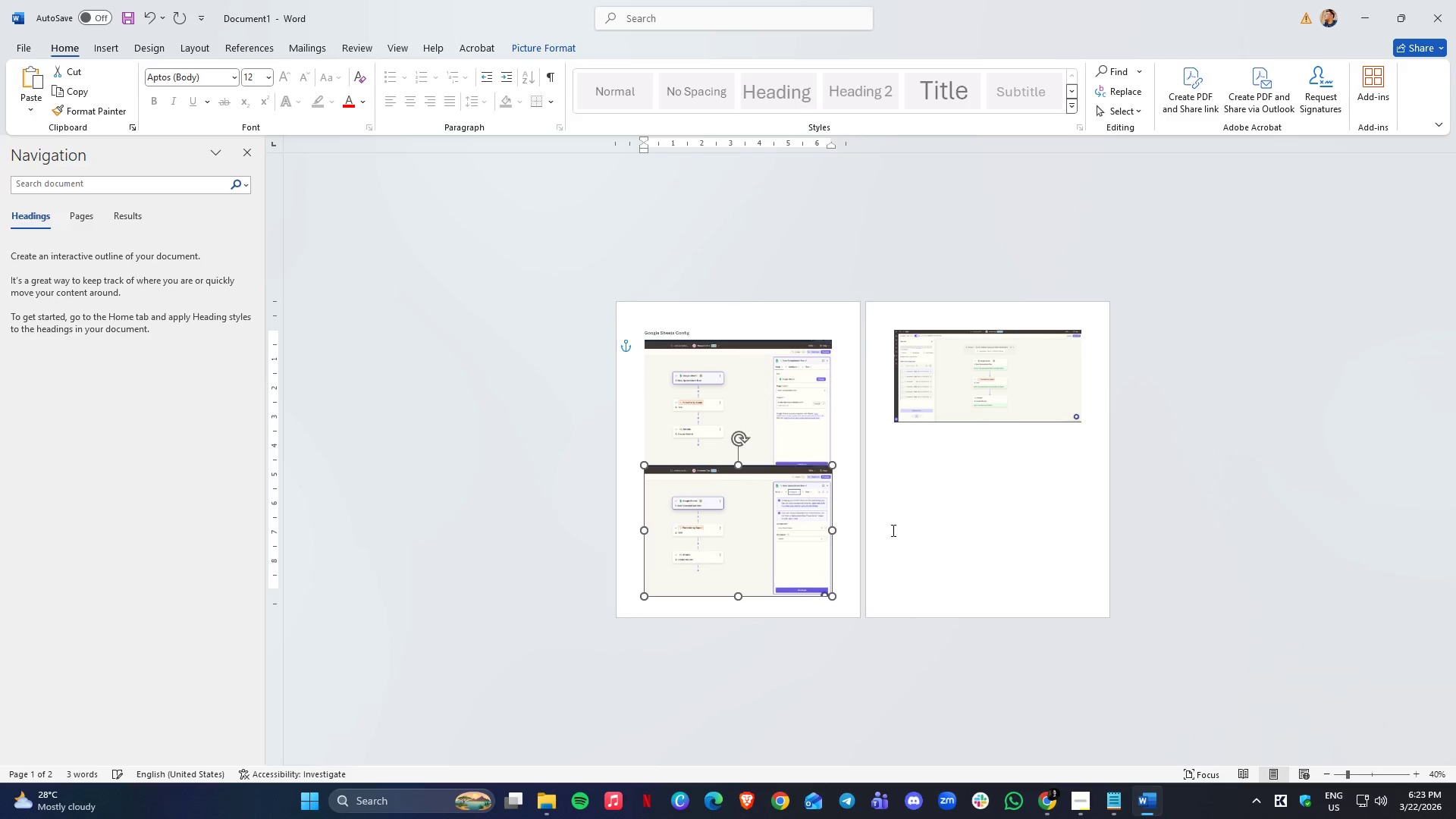 
hold_key(key=ArrowDown, duration=0.84)
 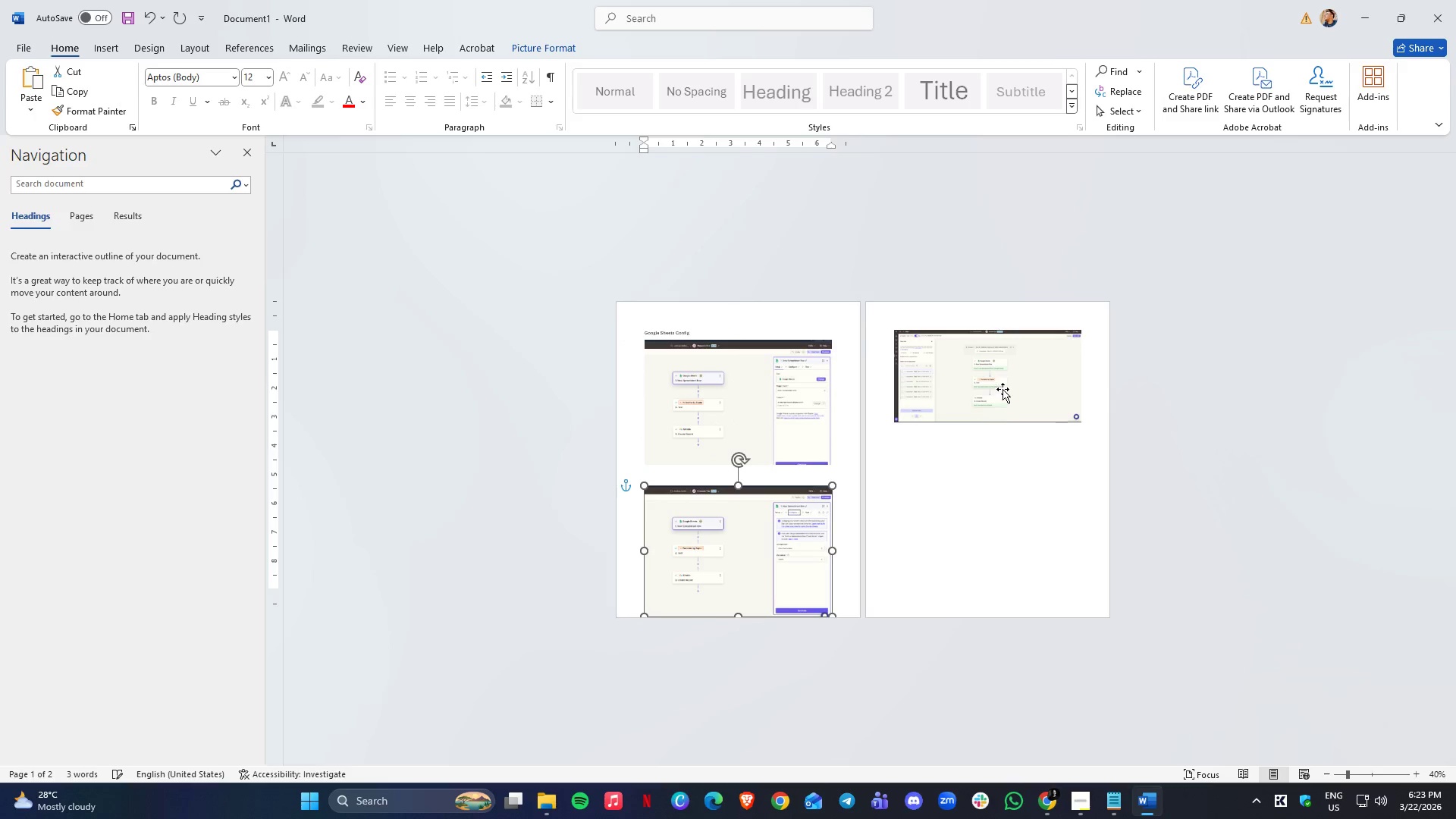 
key(ArrowUp)
 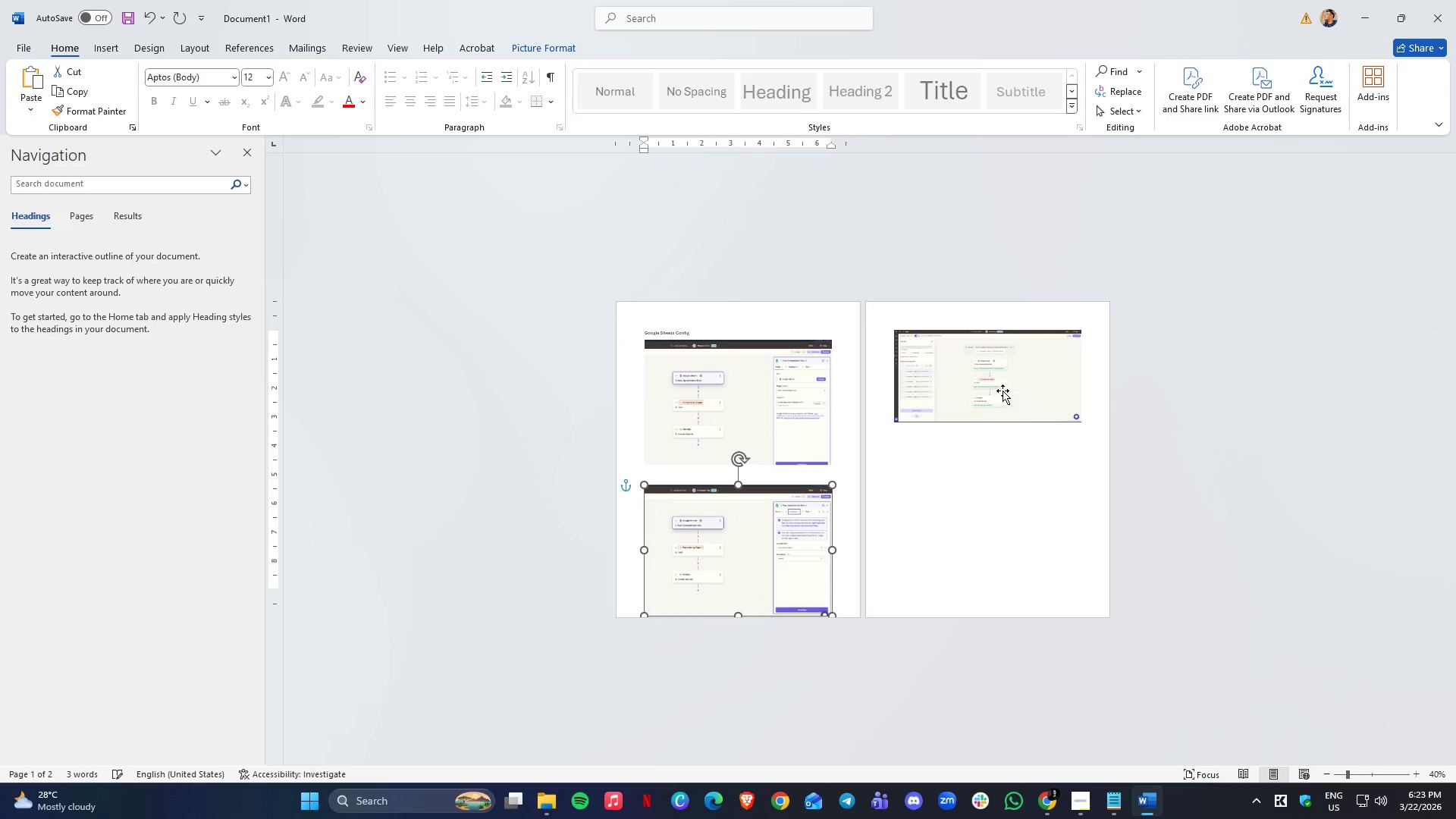 
key(ArrowUp)
 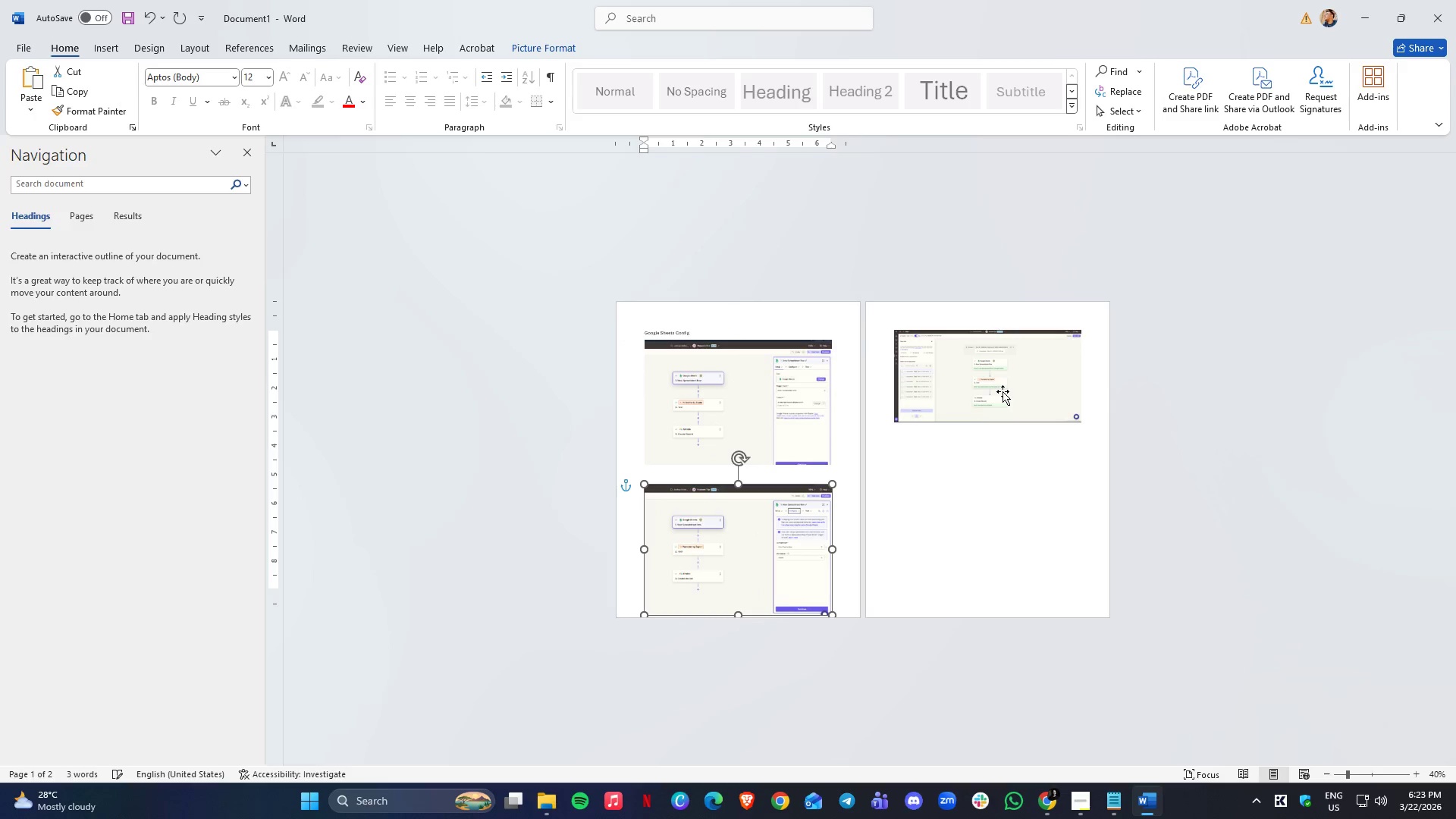 
key(ArrowUp)
 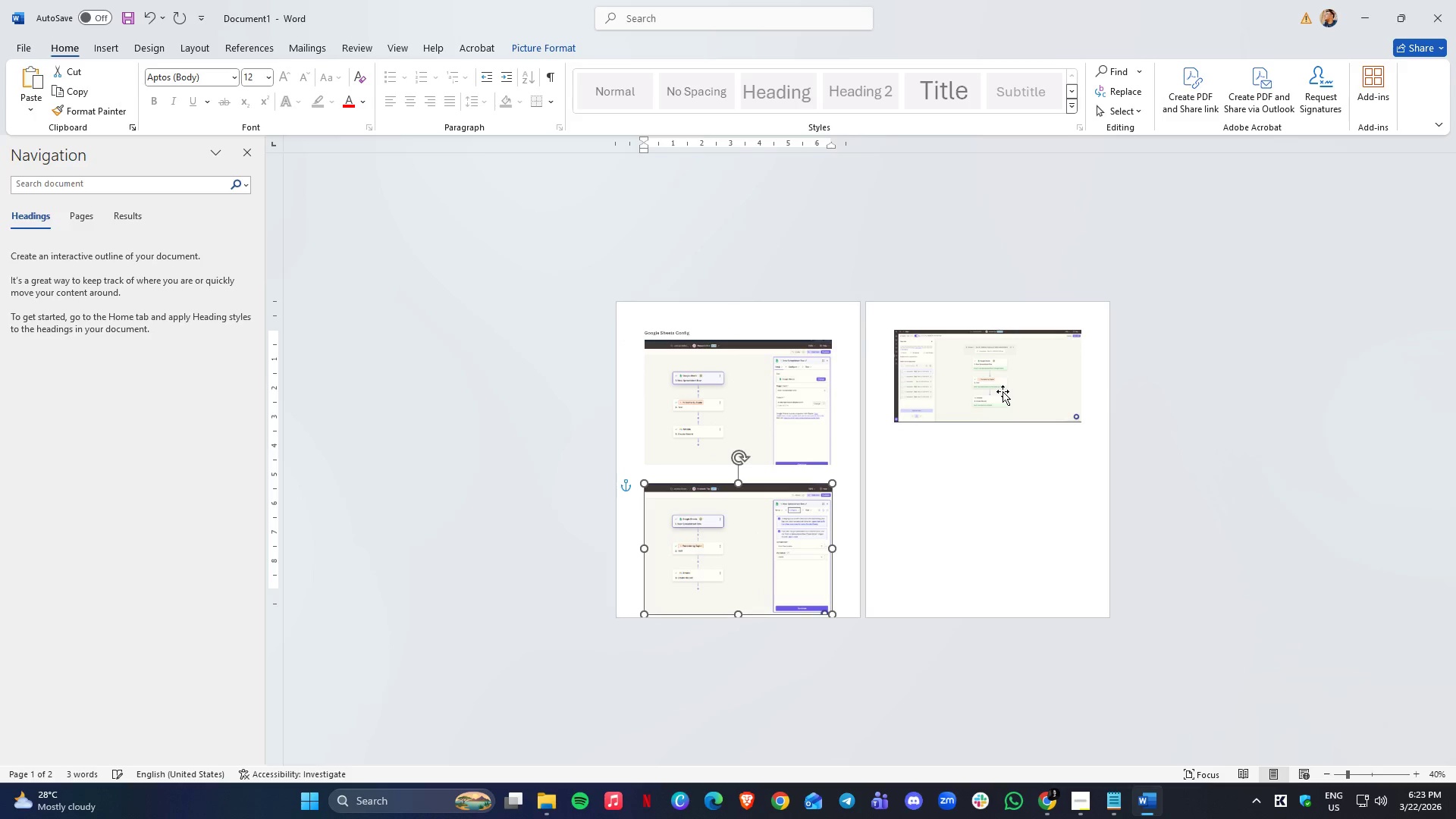 
key(ArrowUp)
 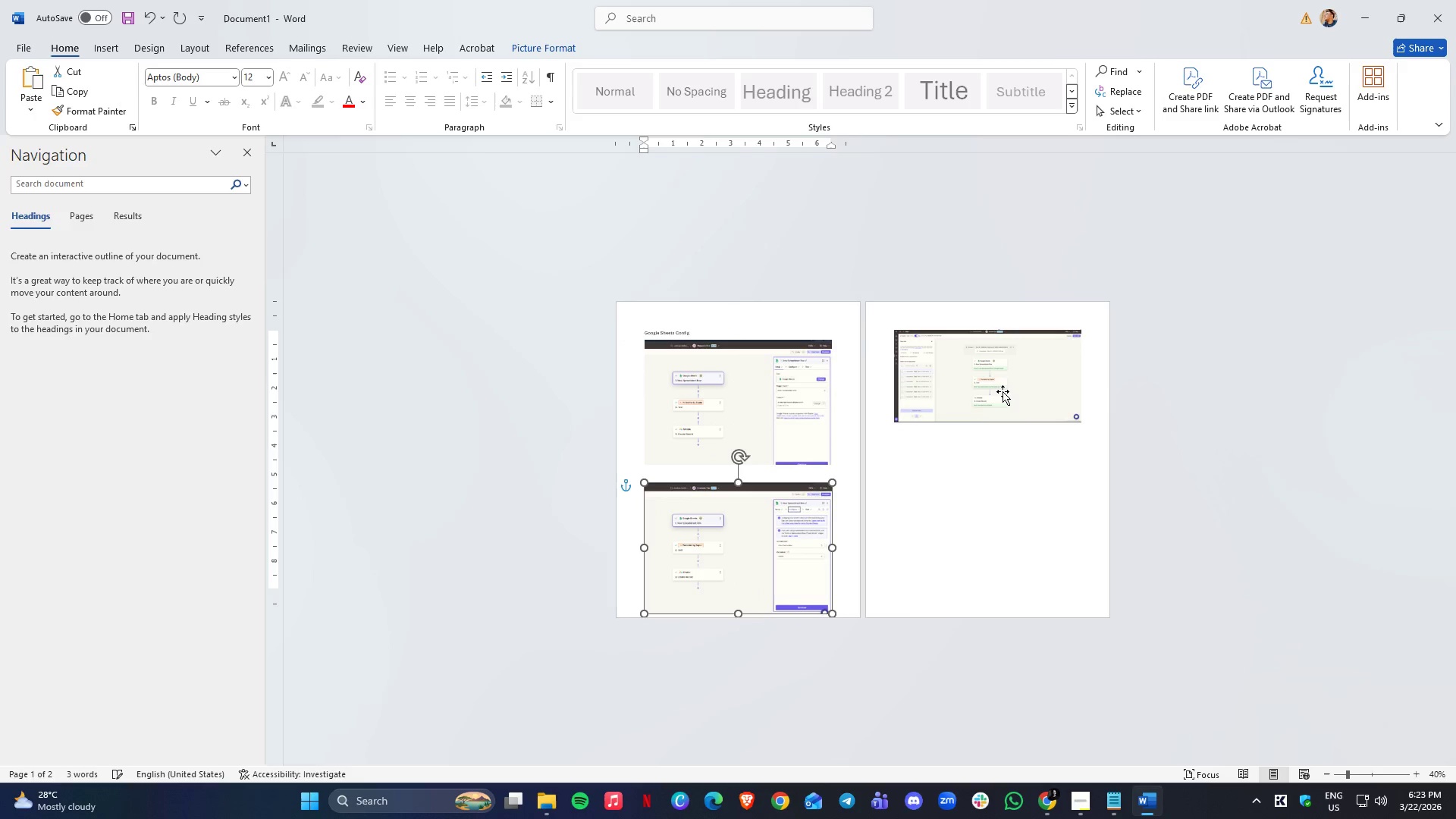 
key(ArrowUp)
 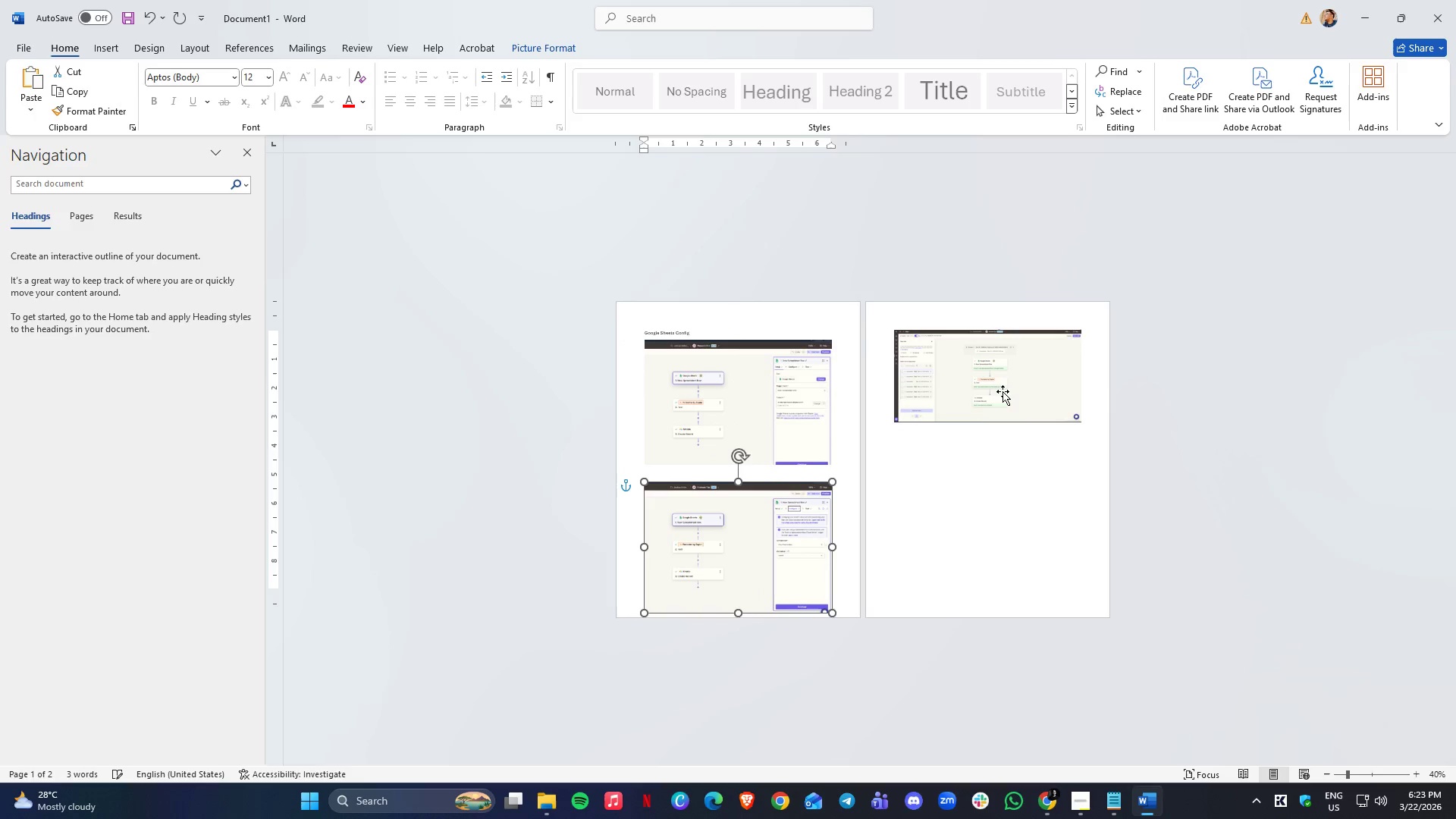 
key(ArrowUp)
 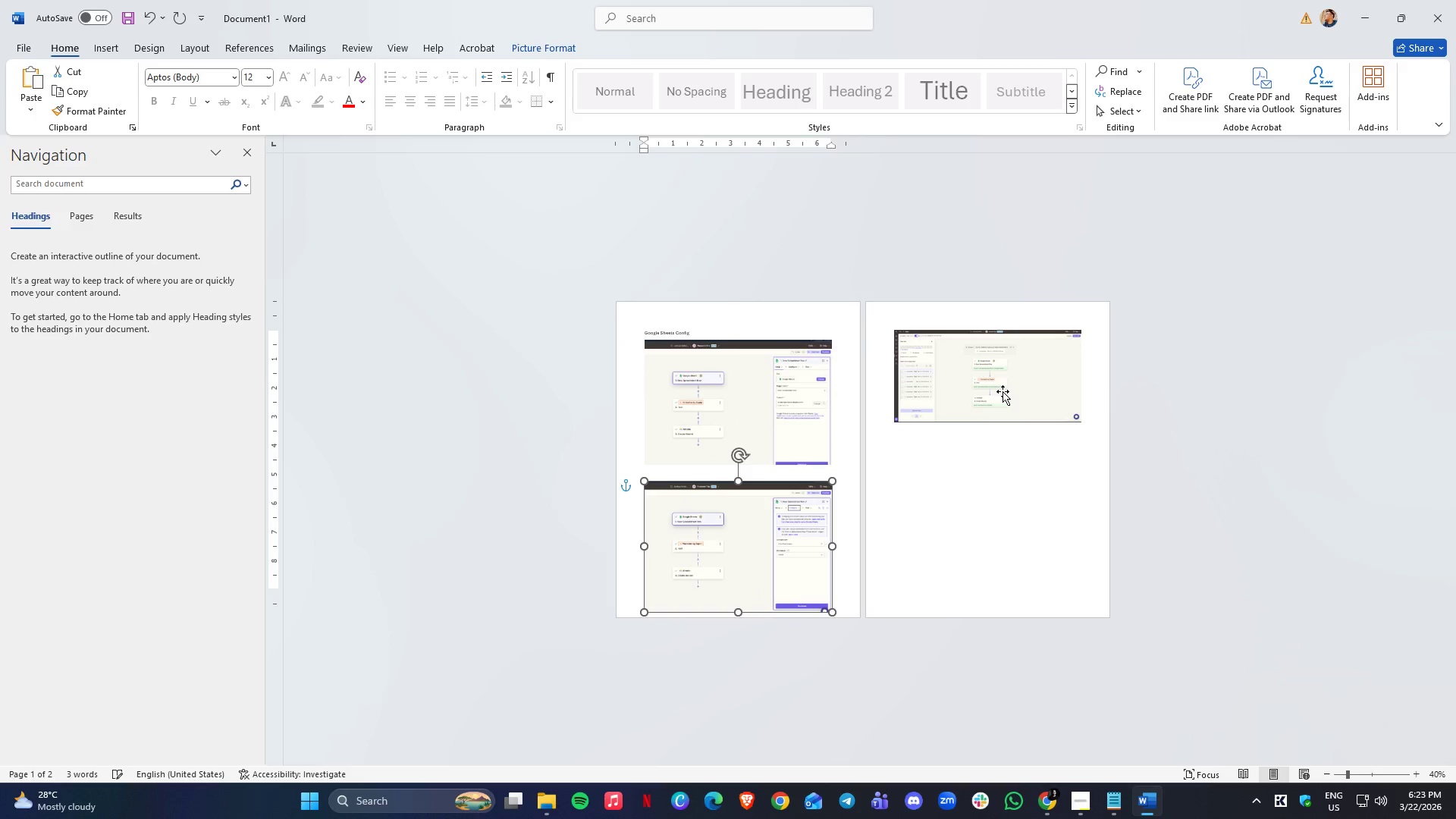 
key(ArrowUp)
 